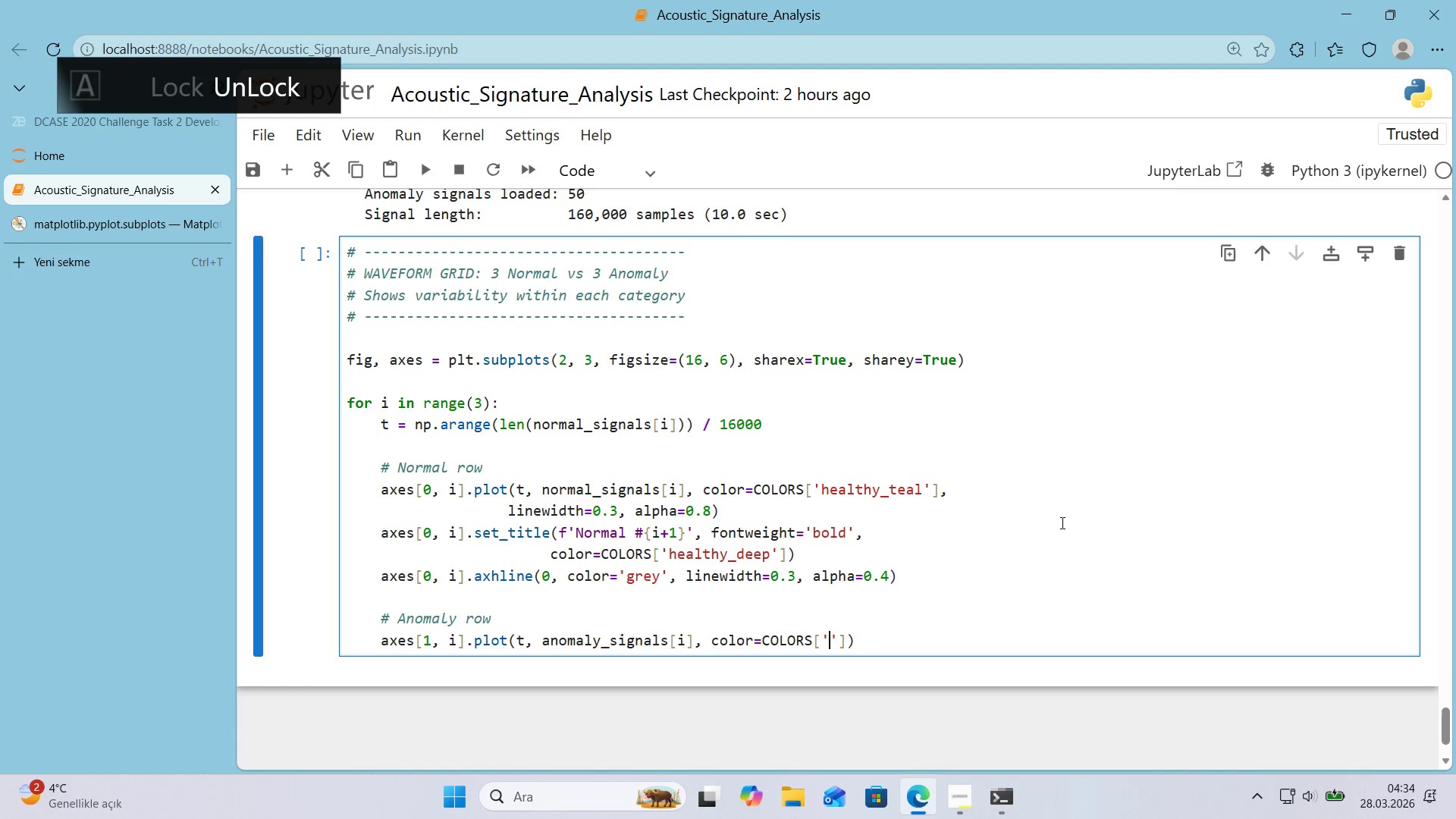 
key(ArrowLeft)
 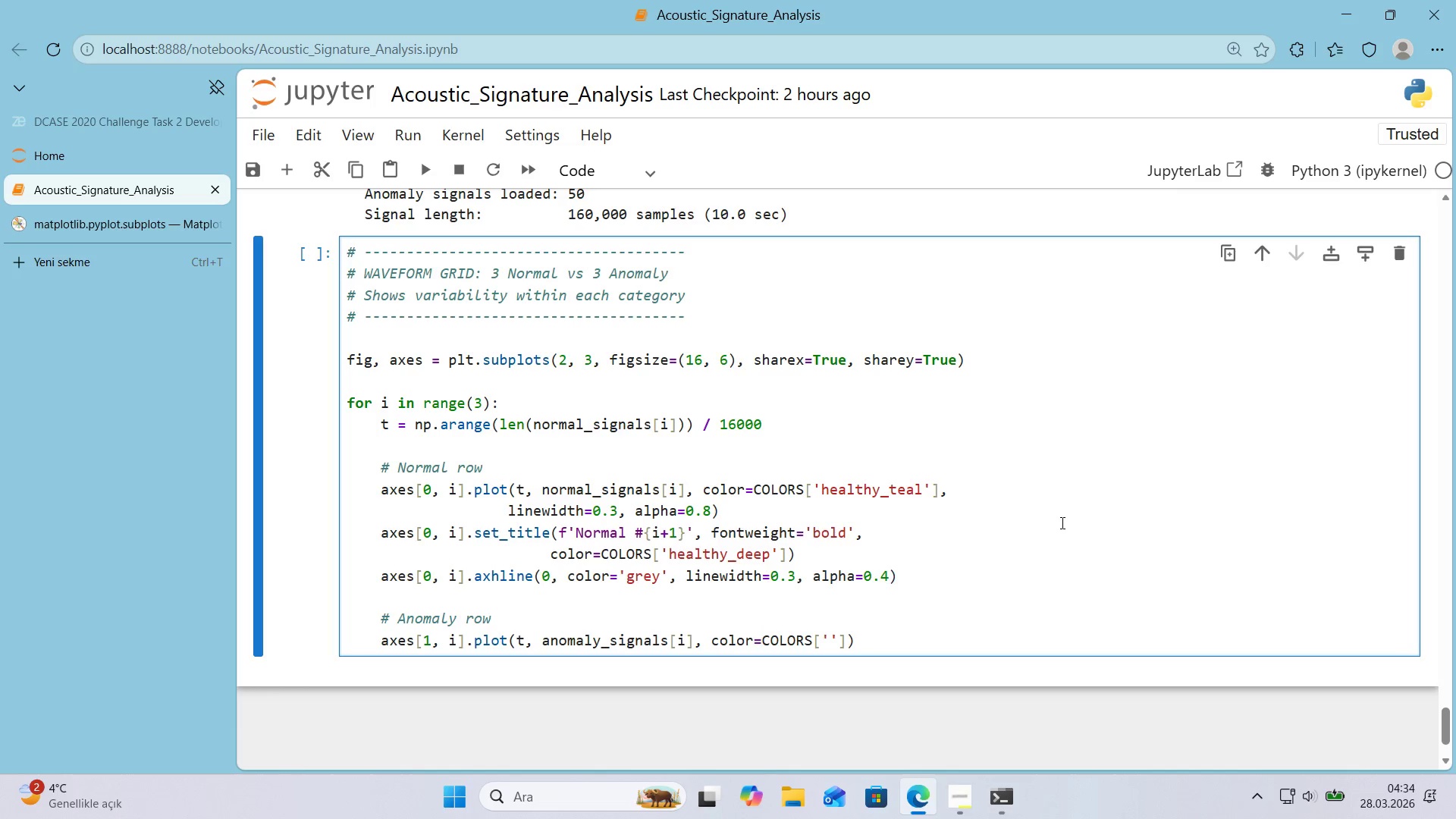 
type(a)
key(Backspace)
type(wawr)
key(Backspace)
key(Backspace)
type(rn'ng_amber)
 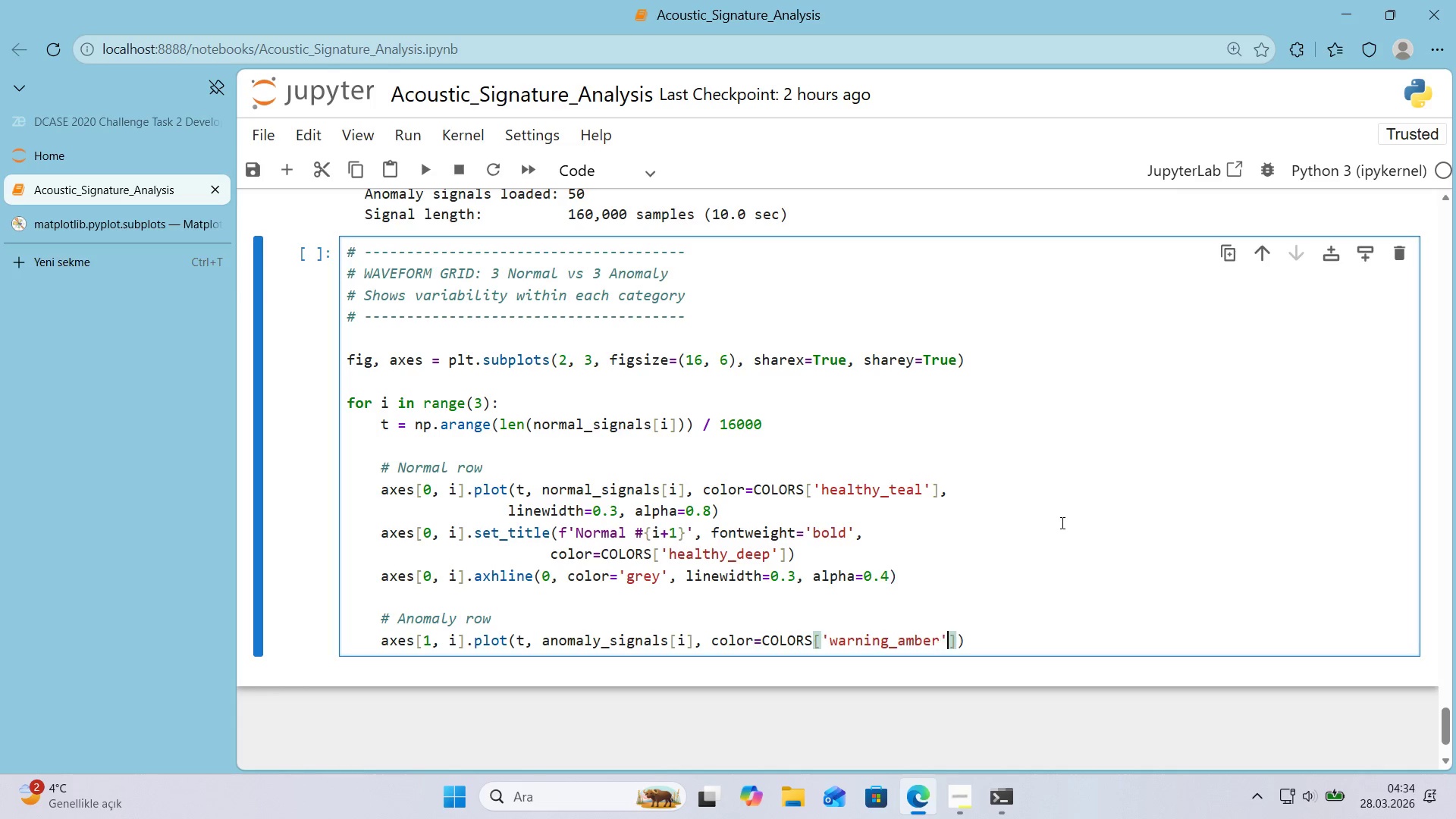 
 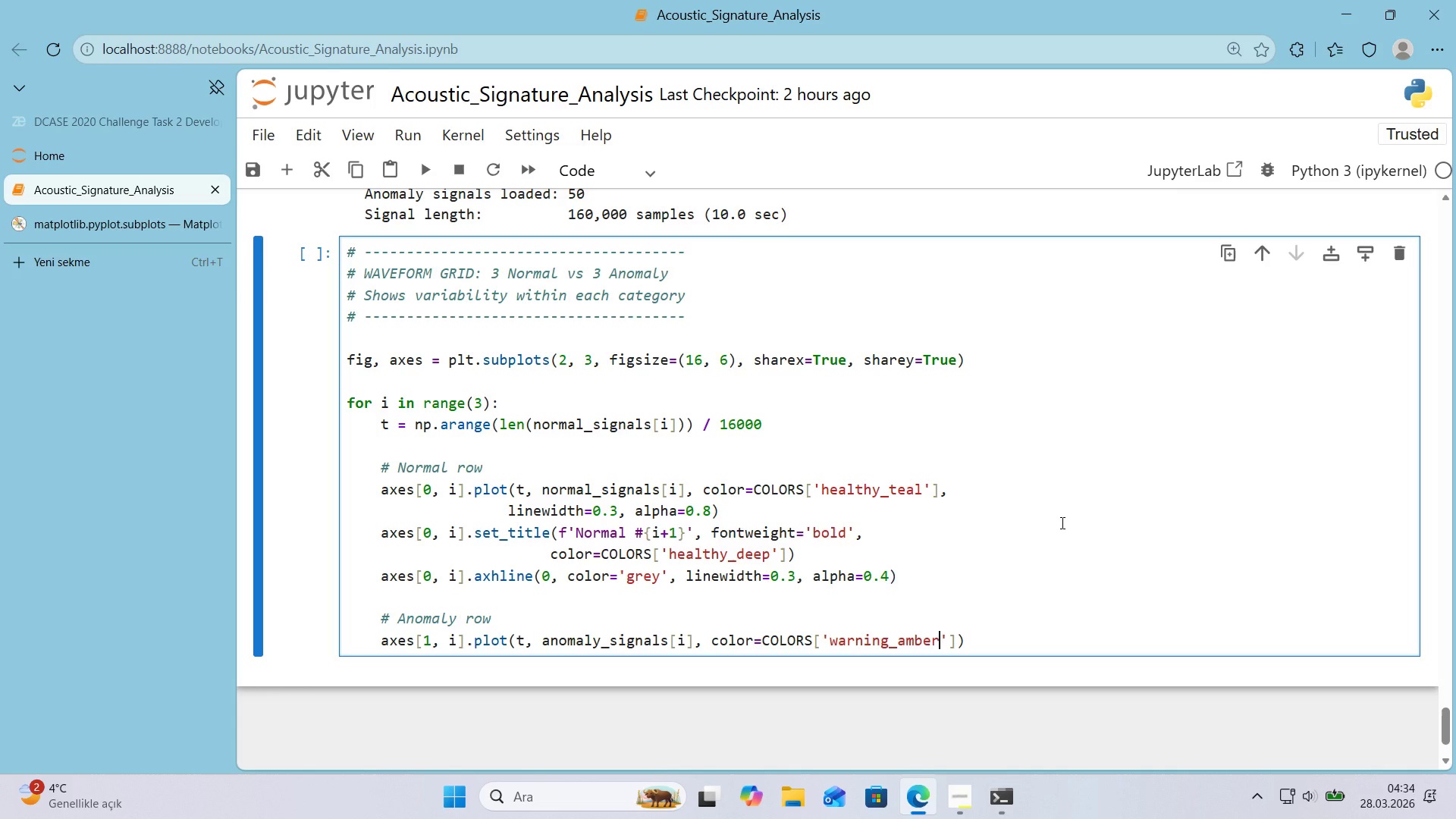 
key(ArrowRight)
 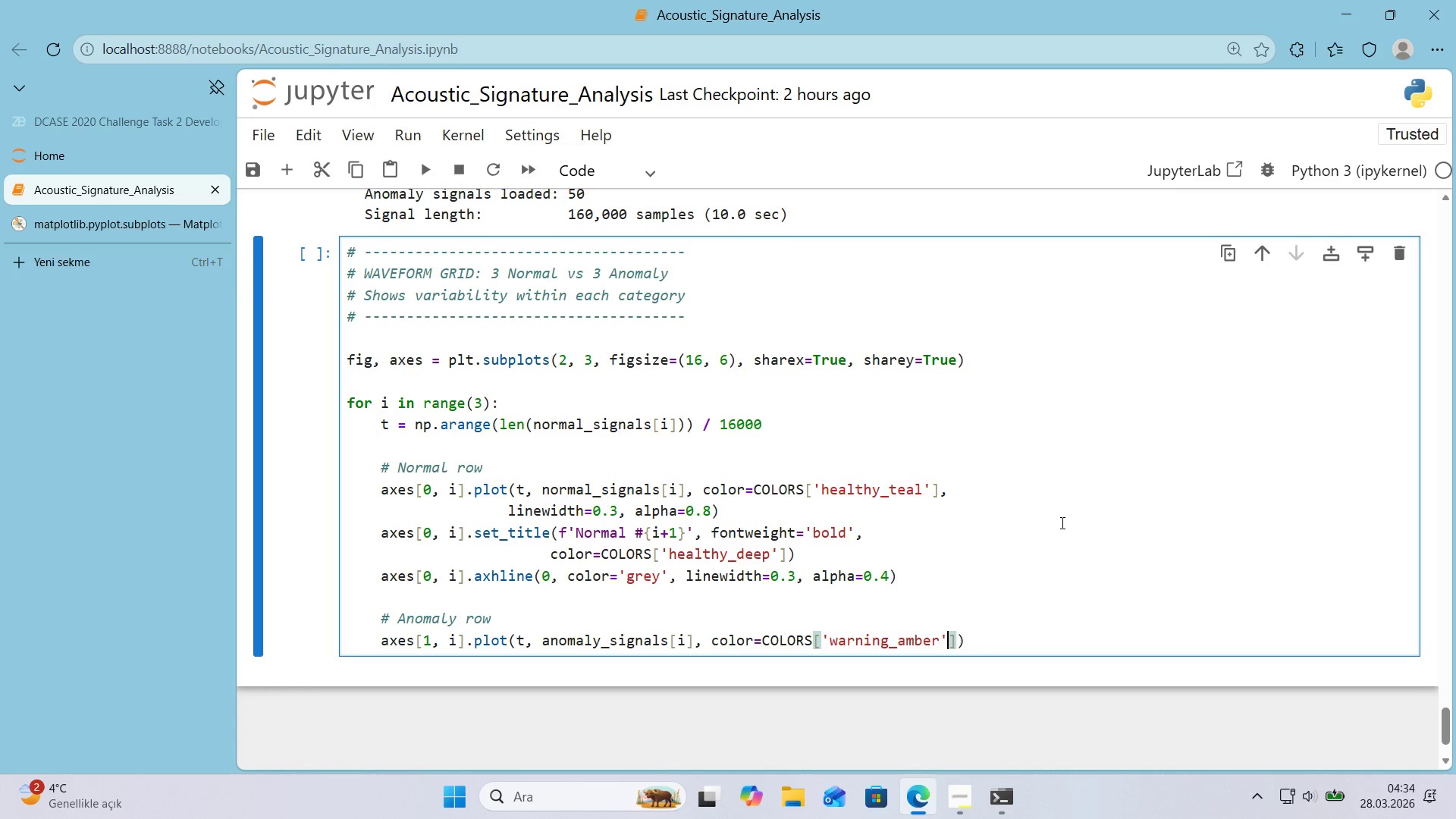 
key(ArrowRight)
 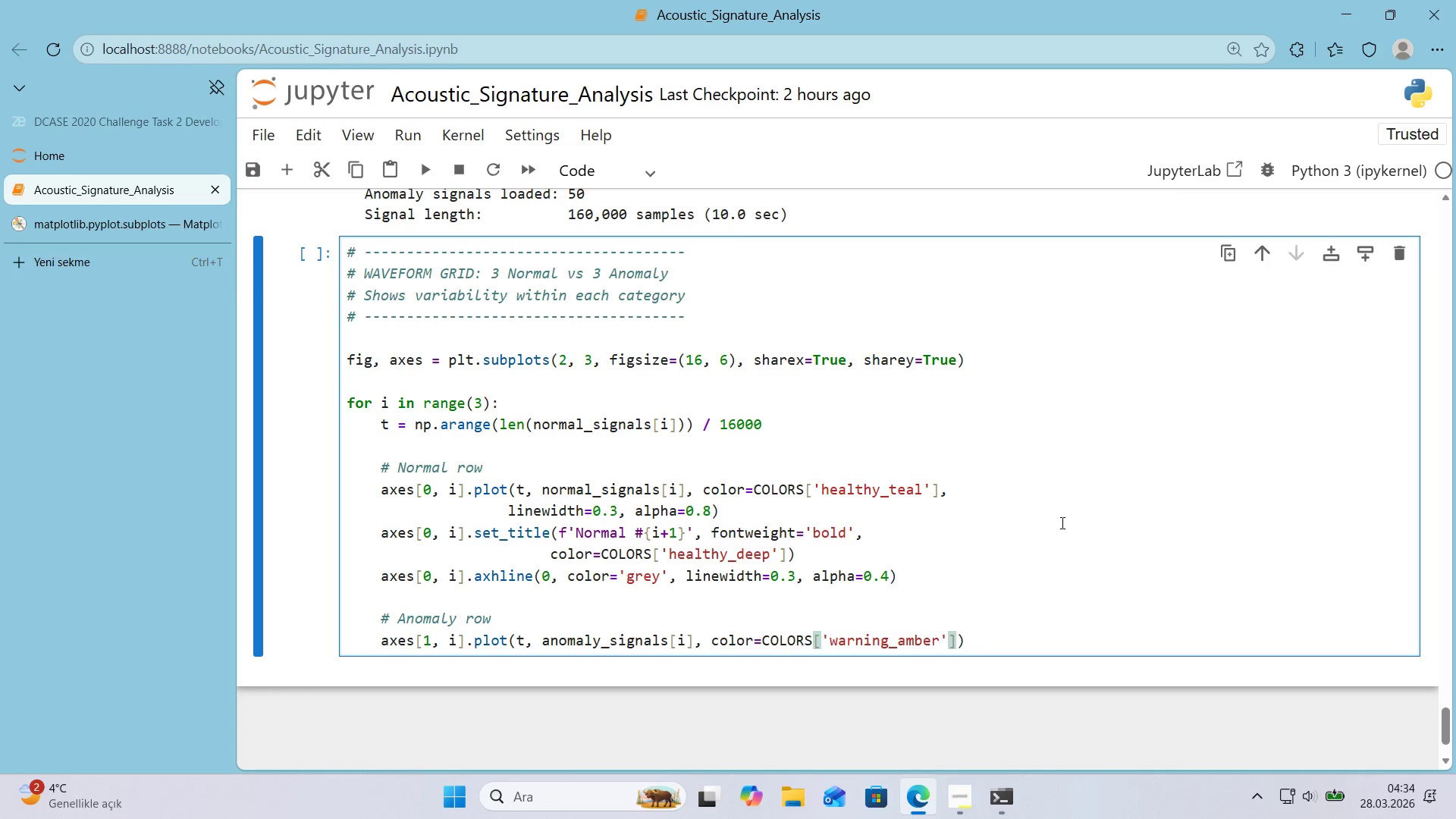 
key(Comma)
 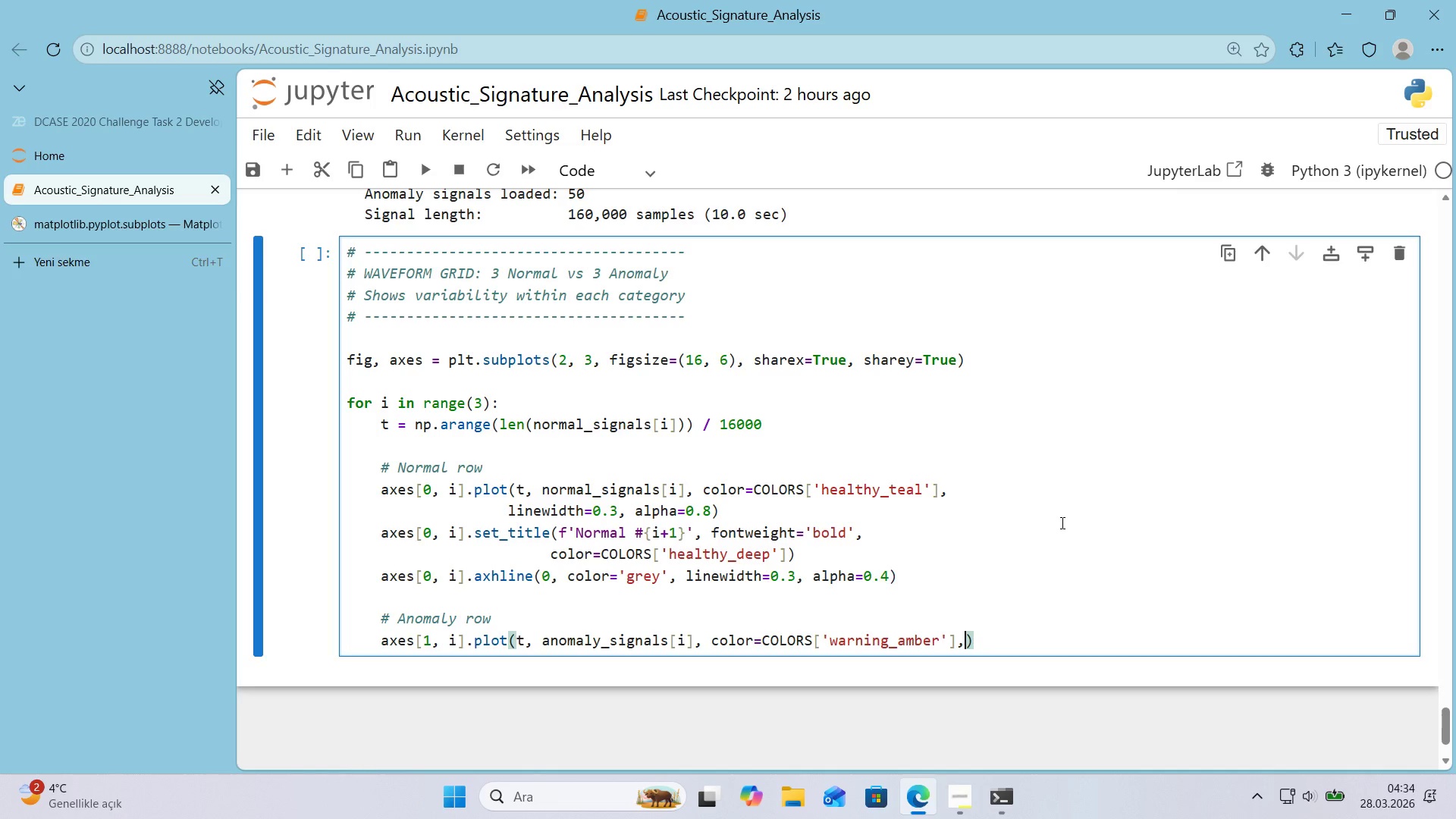 
key(Enter)
 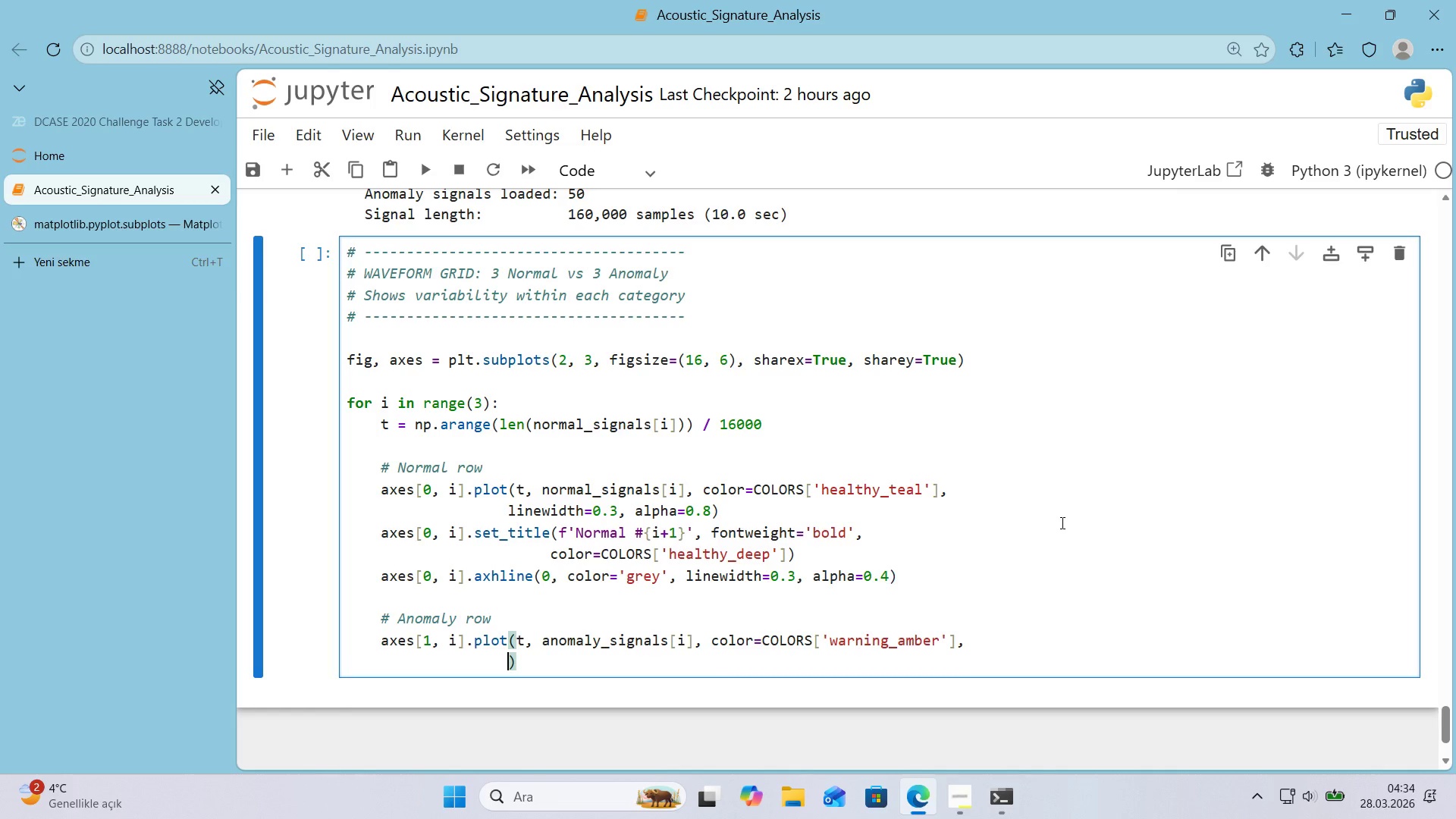 
type(l'new'dth)0.3, alpha)0.8)
 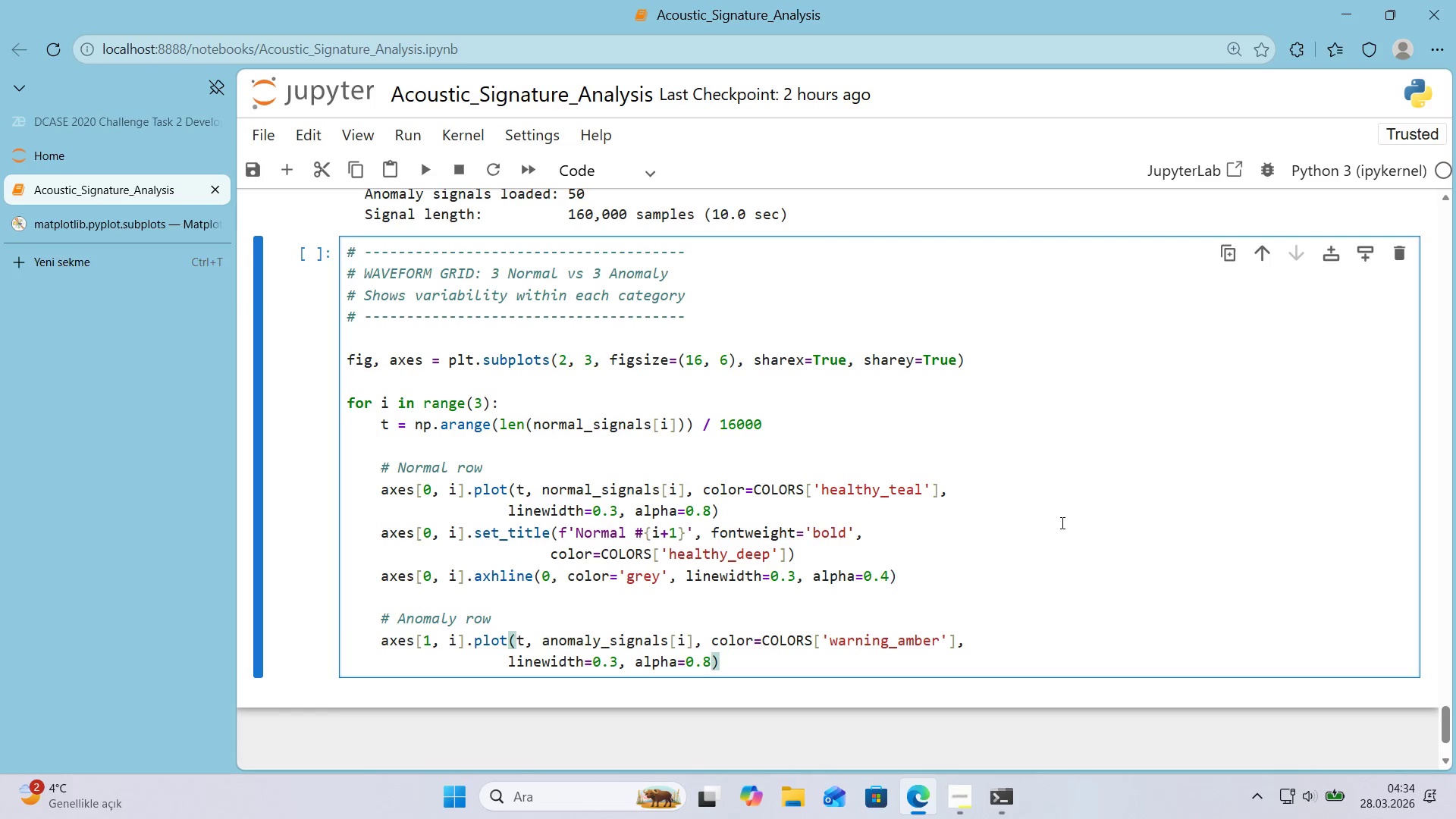 
key(ArrowRight)
 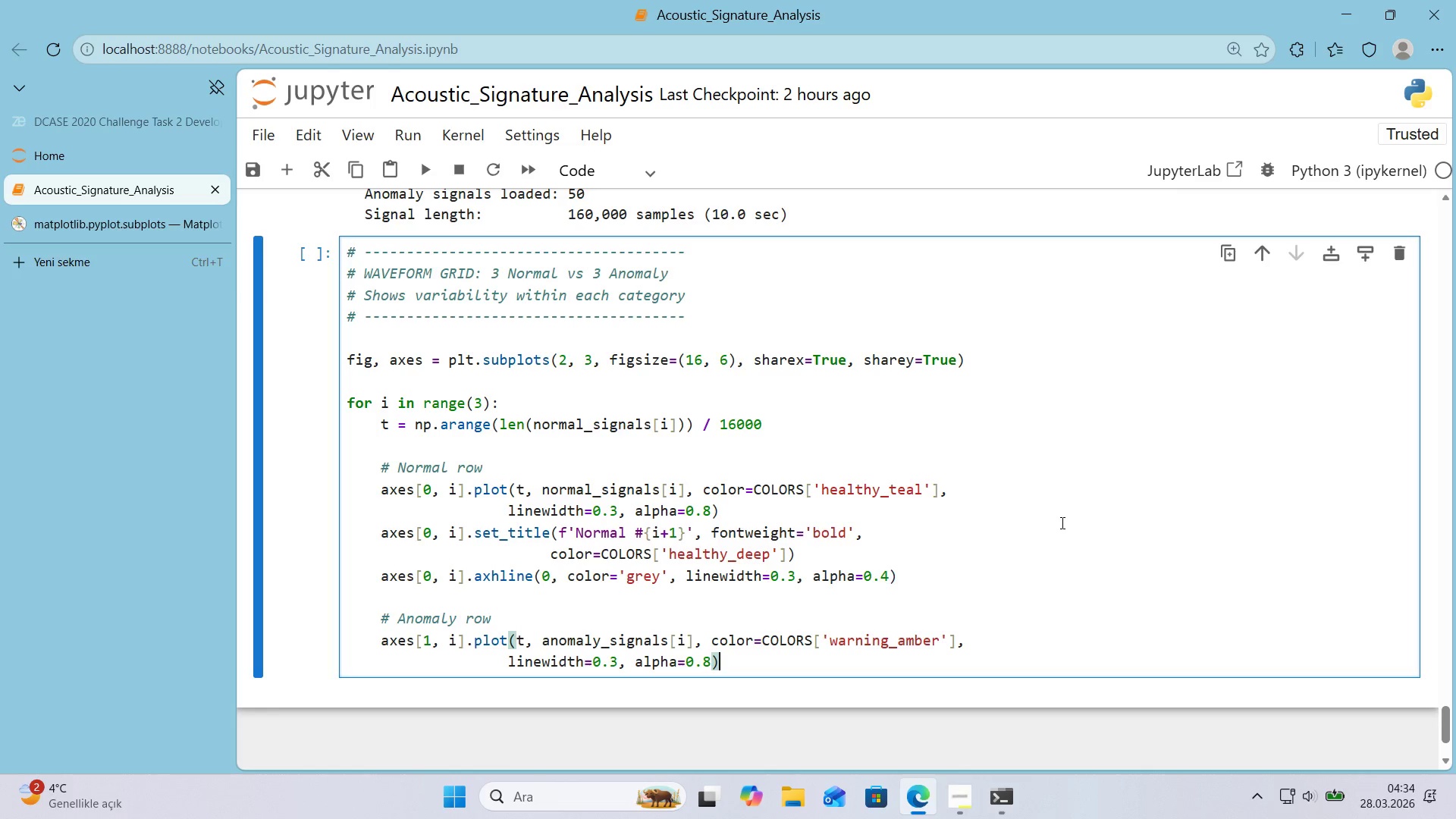 
wait(8.81)
 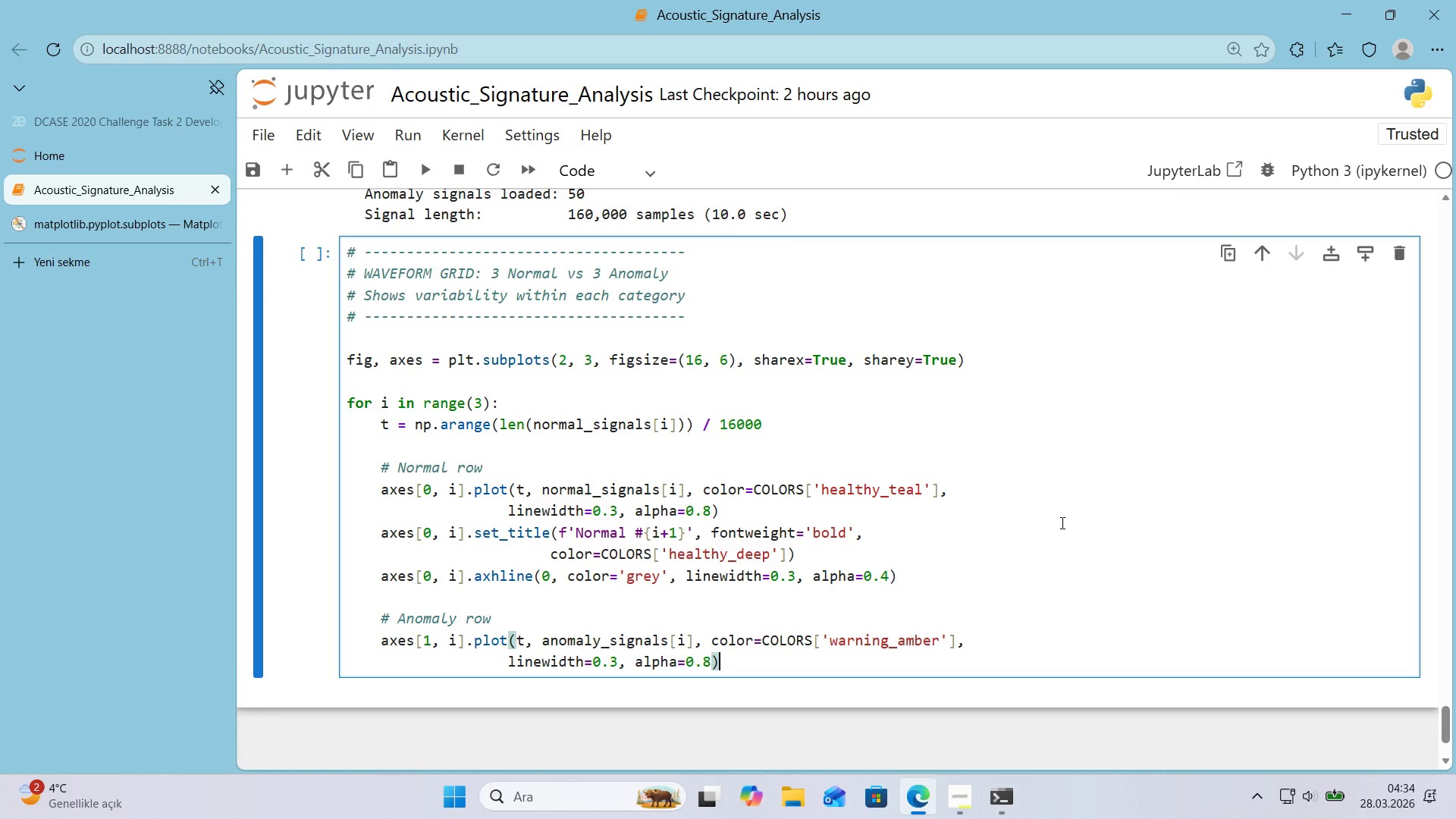 
key(Enter)
 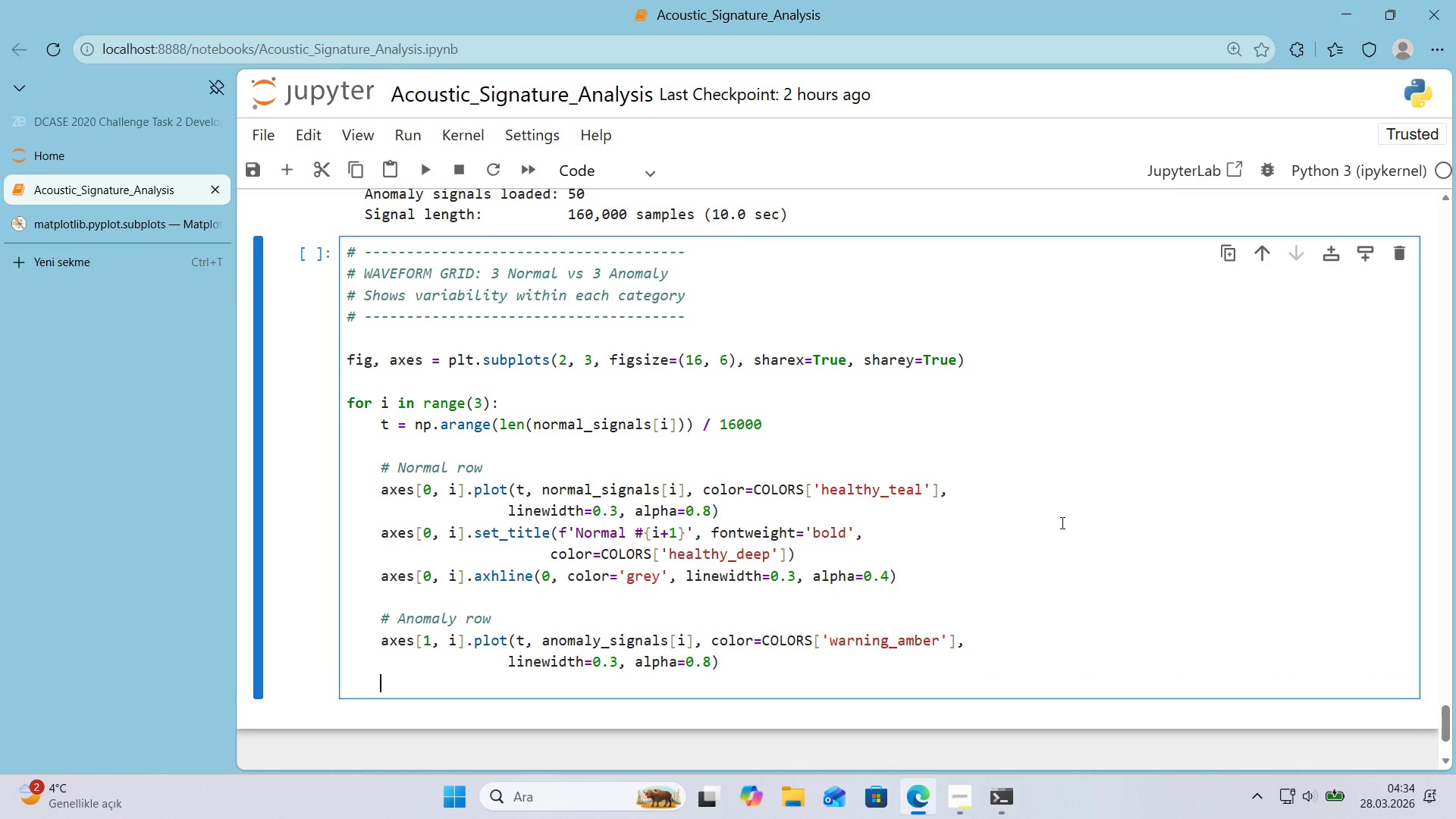 
type(axes)
 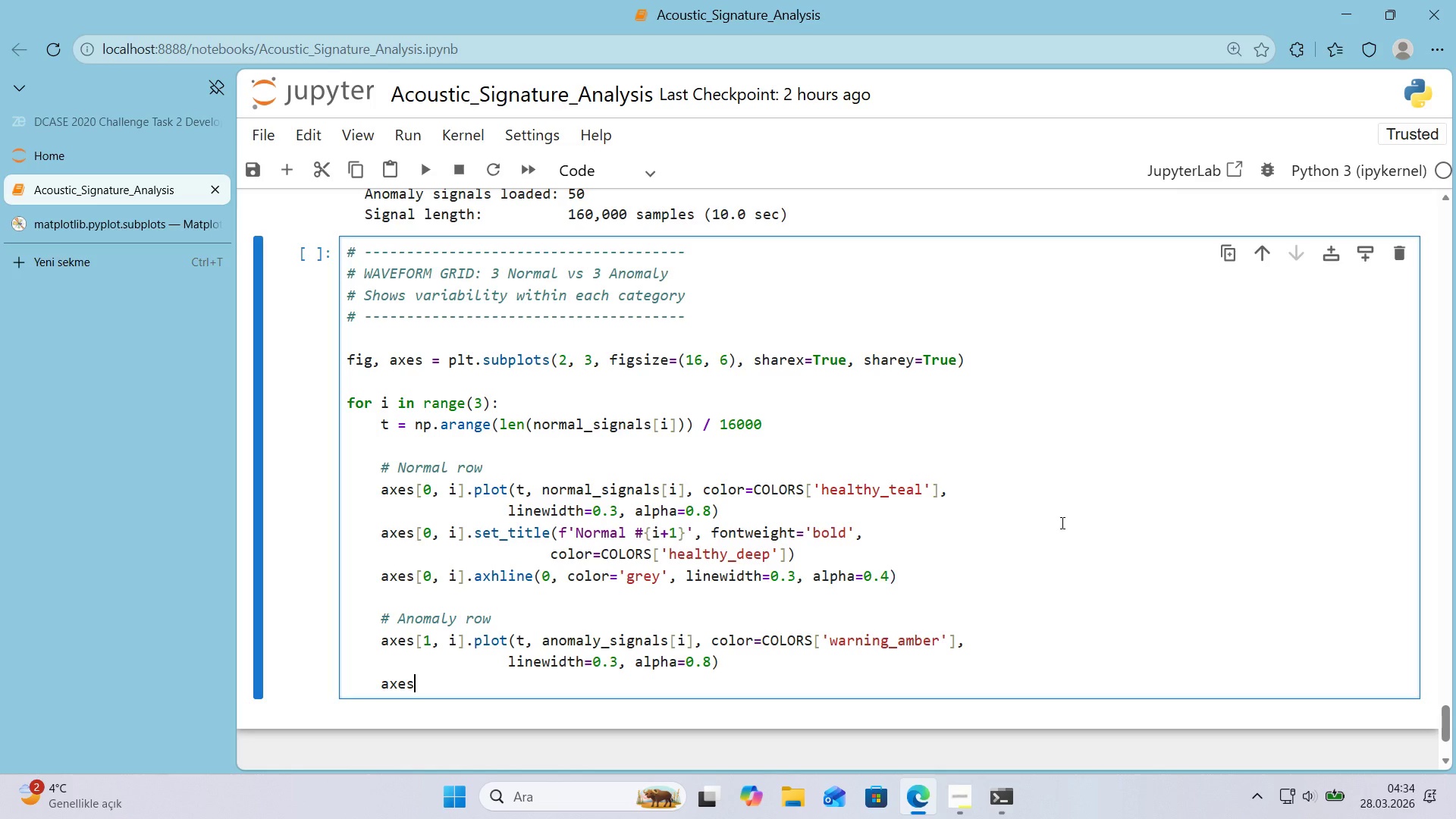 
key(Alt+Control+8)
 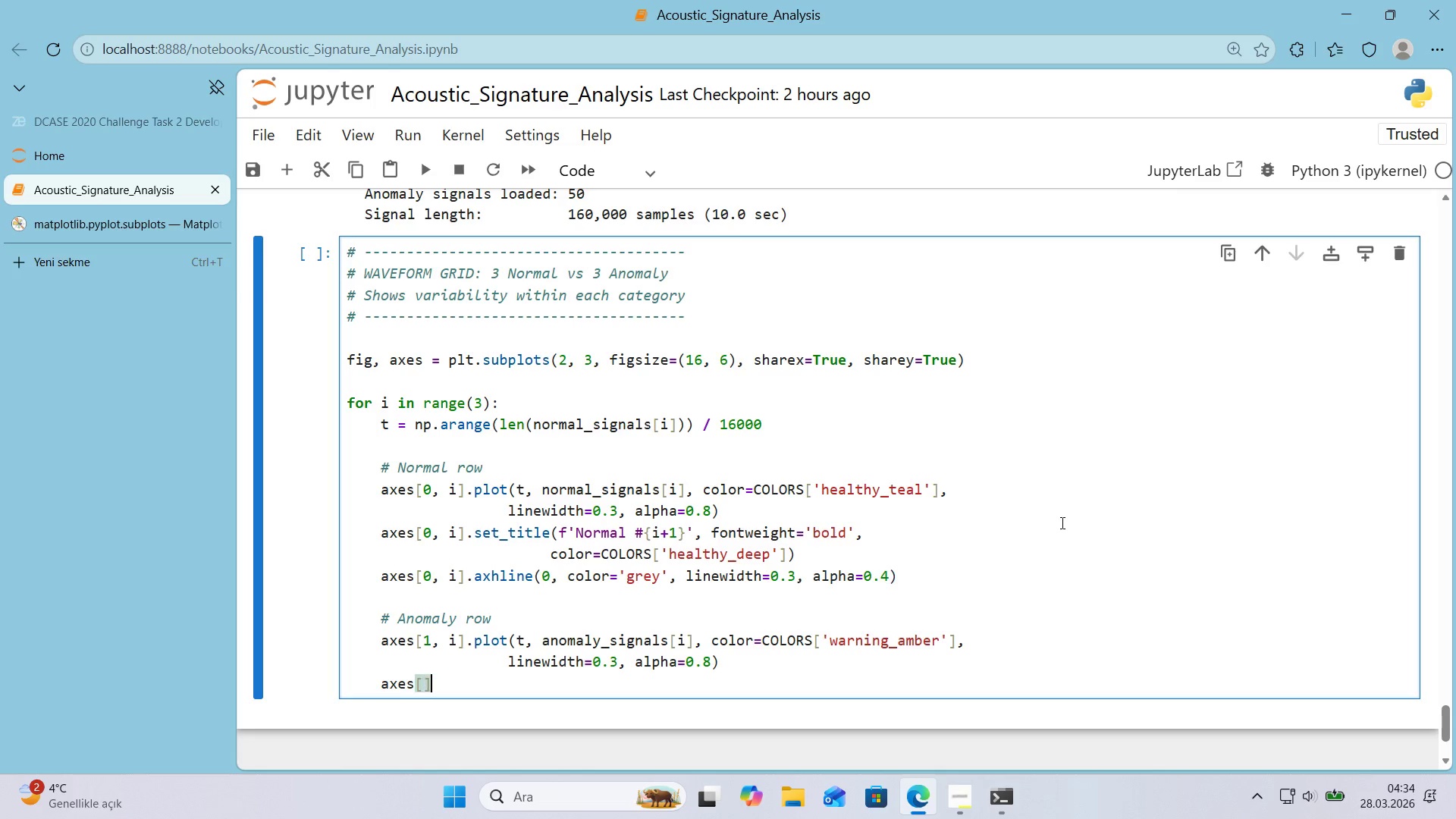 
key(Alt+Control+9)
 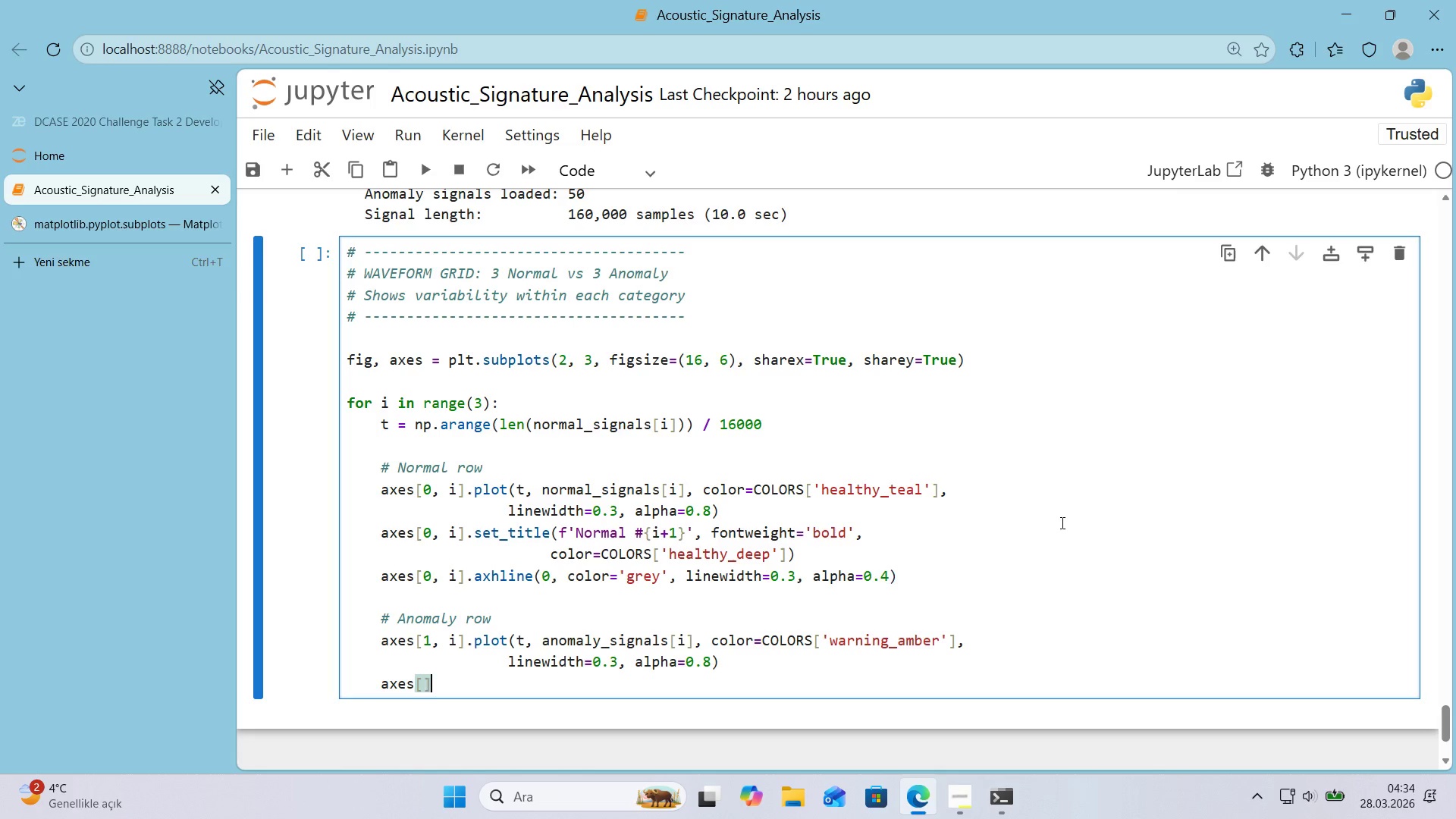 
key(ArrowLeft)
 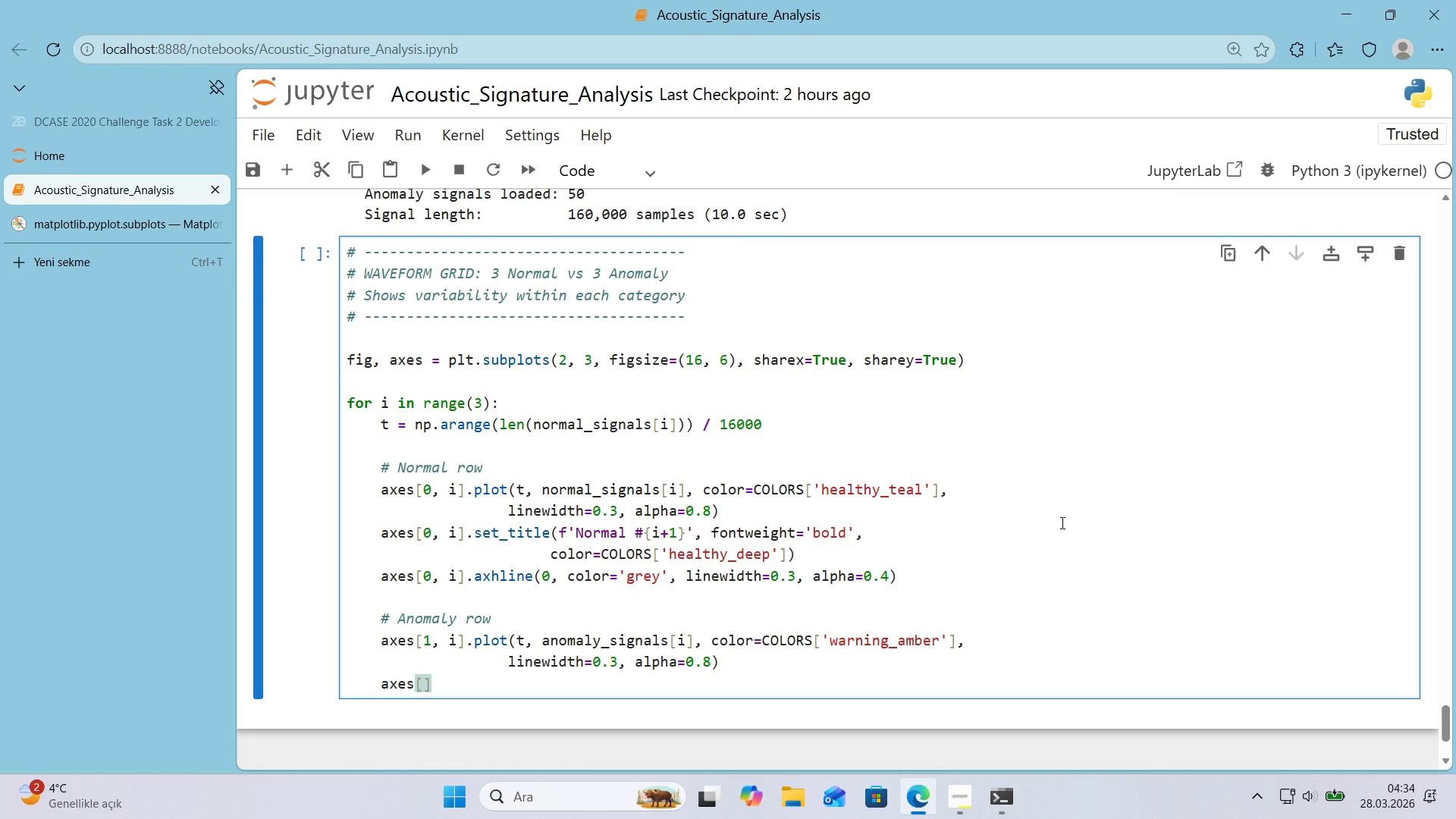 
key(1)
 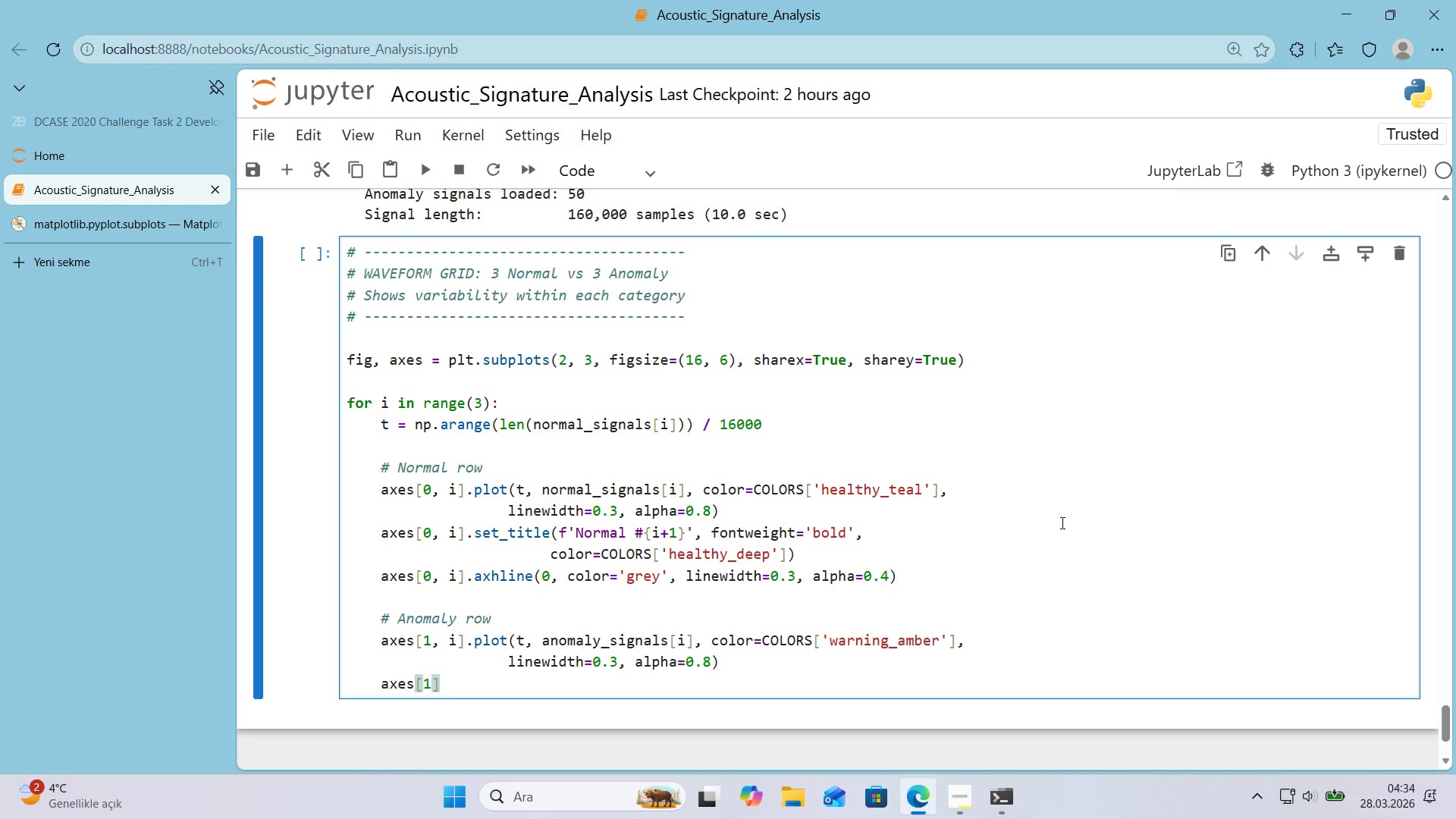 
key(Comma)
 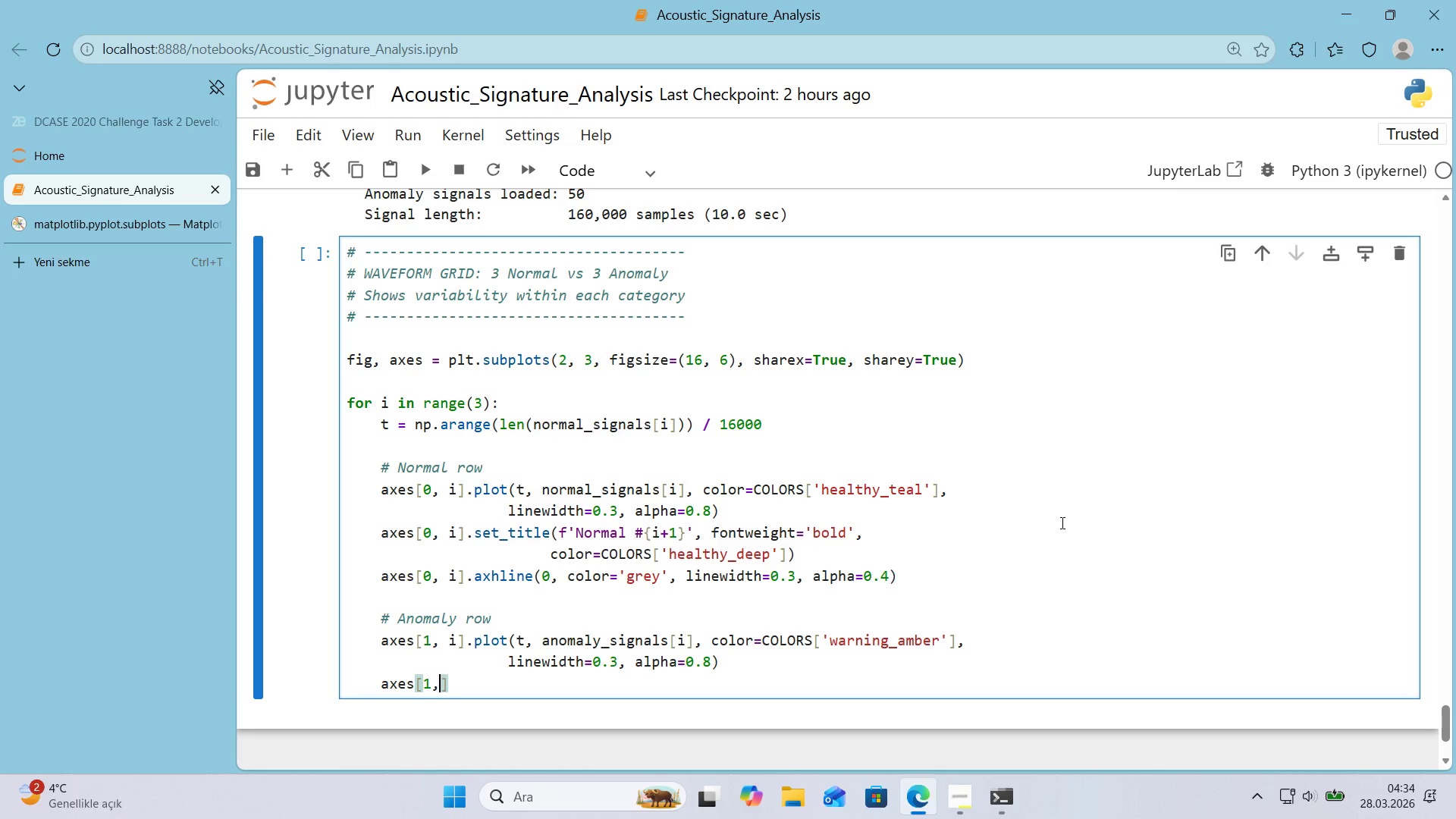 
key(Space)
 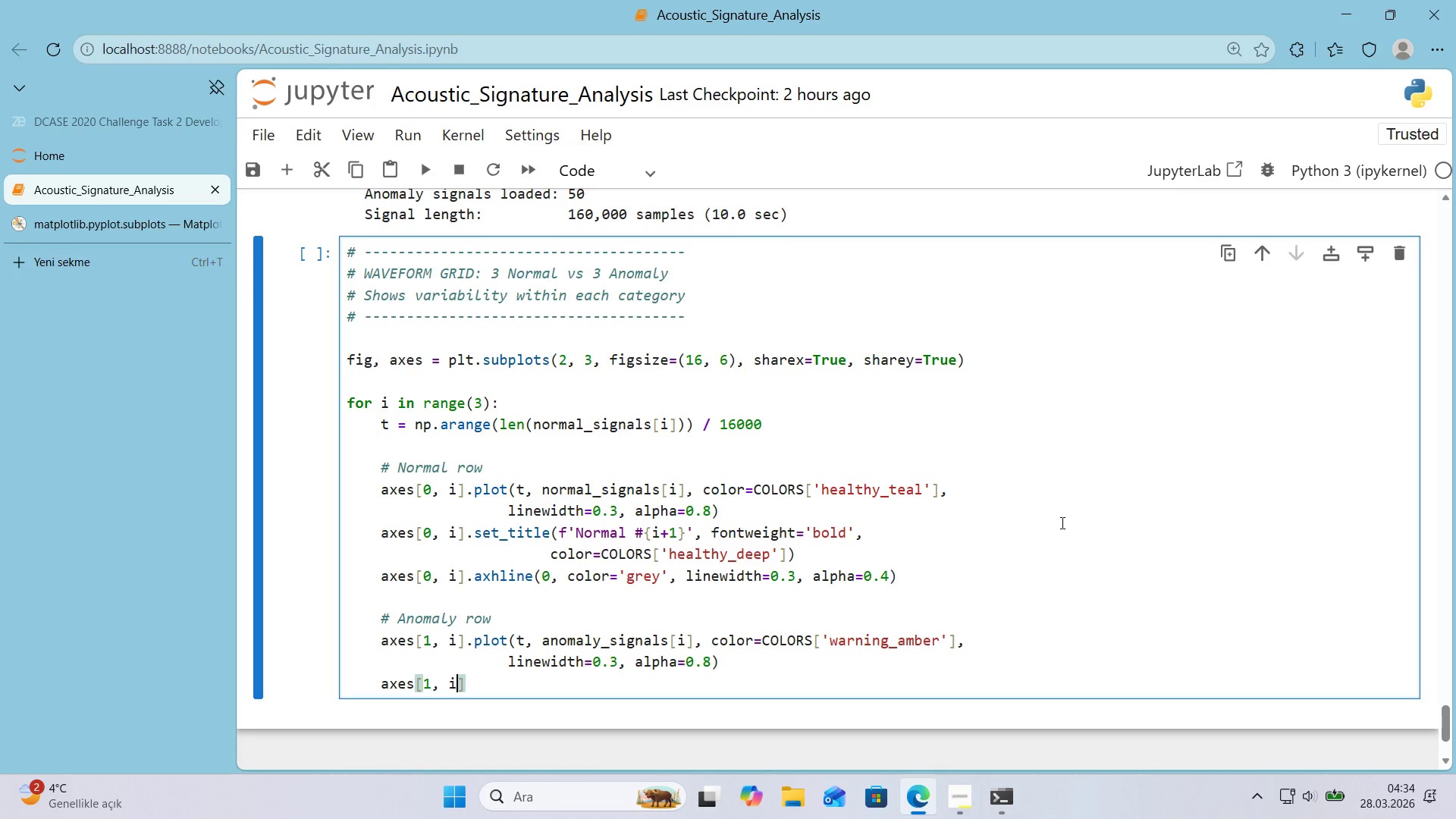 
key(Quote)
 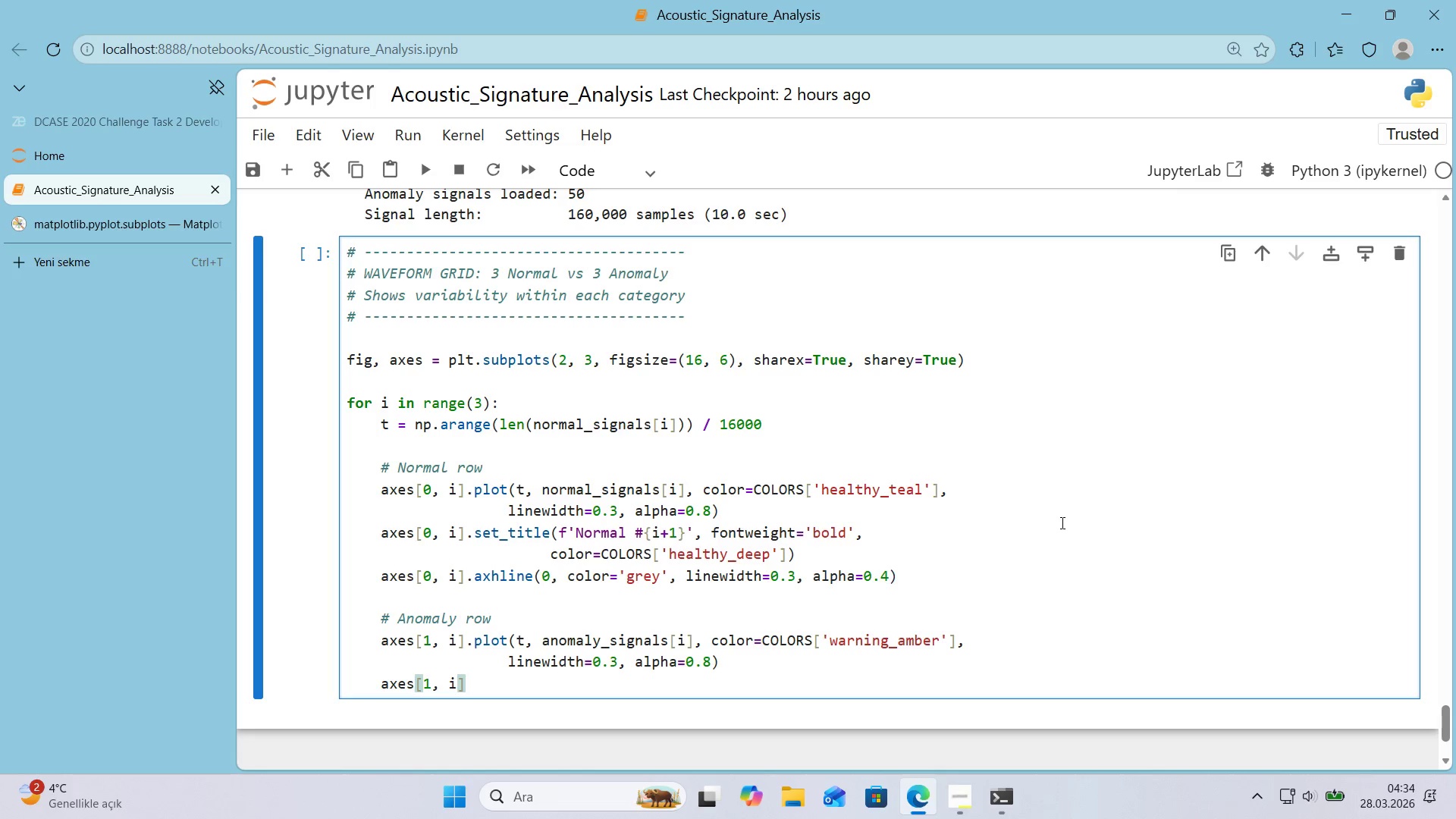 
key(ArrowRight)
 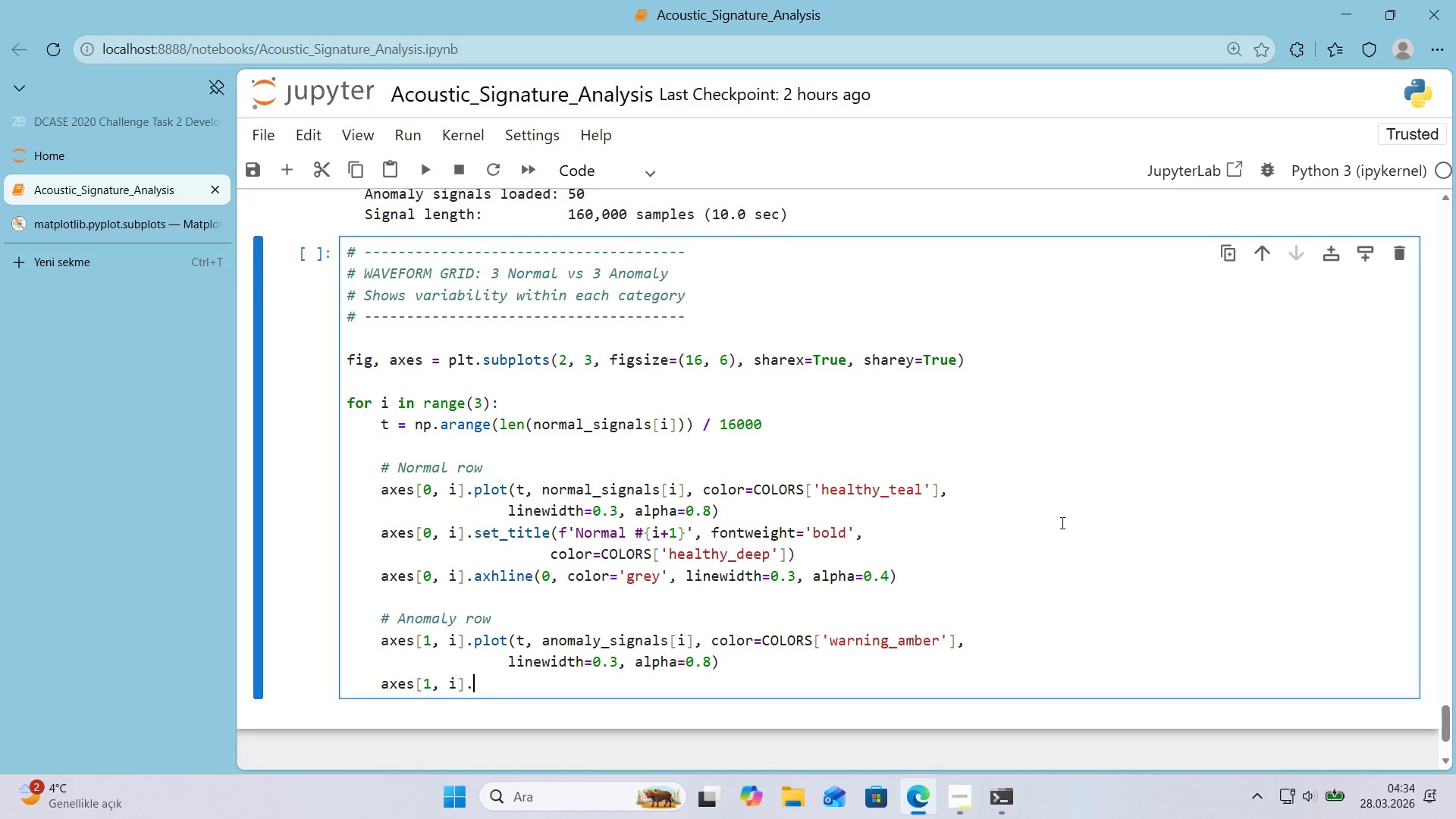 
type(.set_t'tle*()
 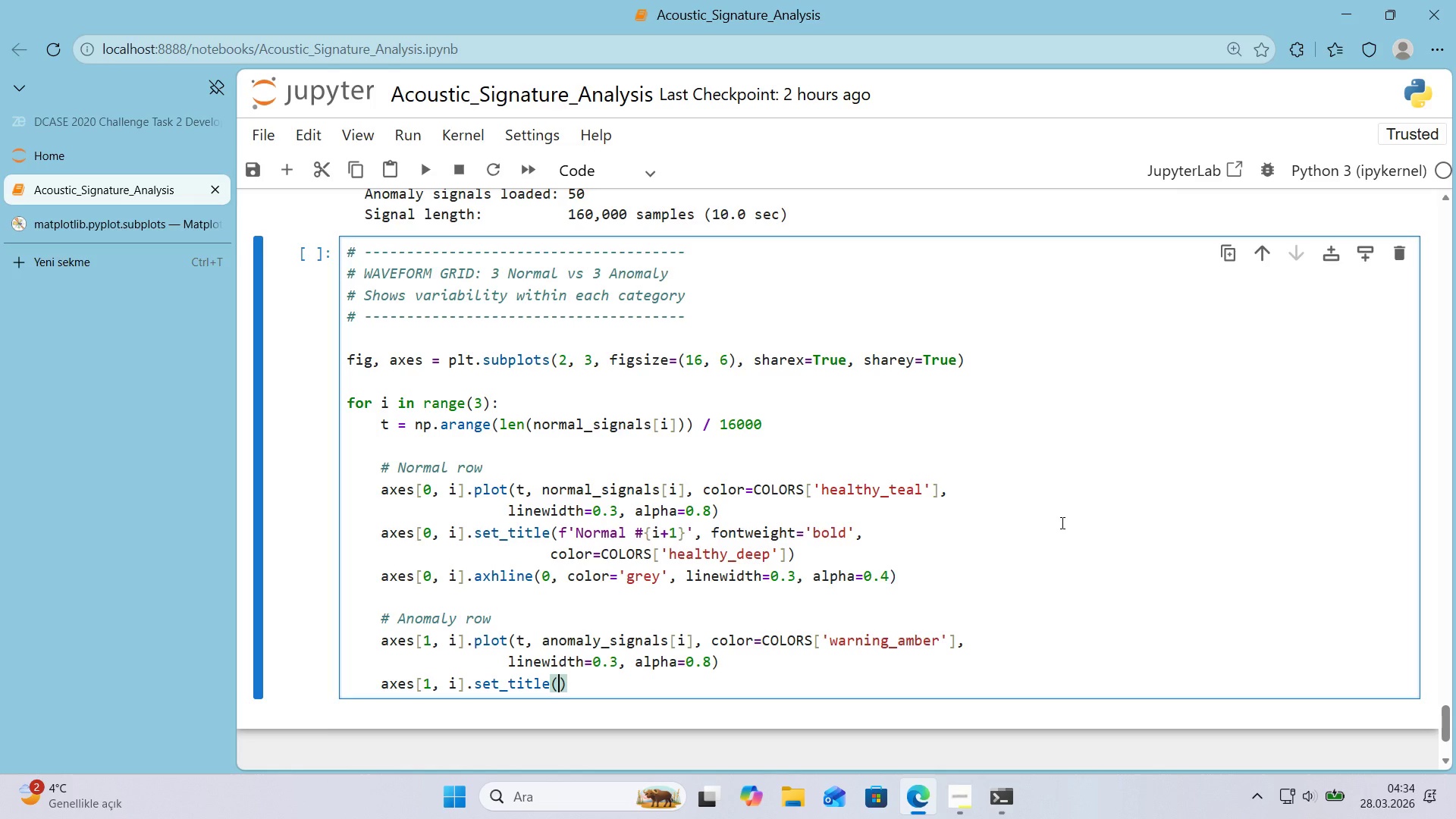 
 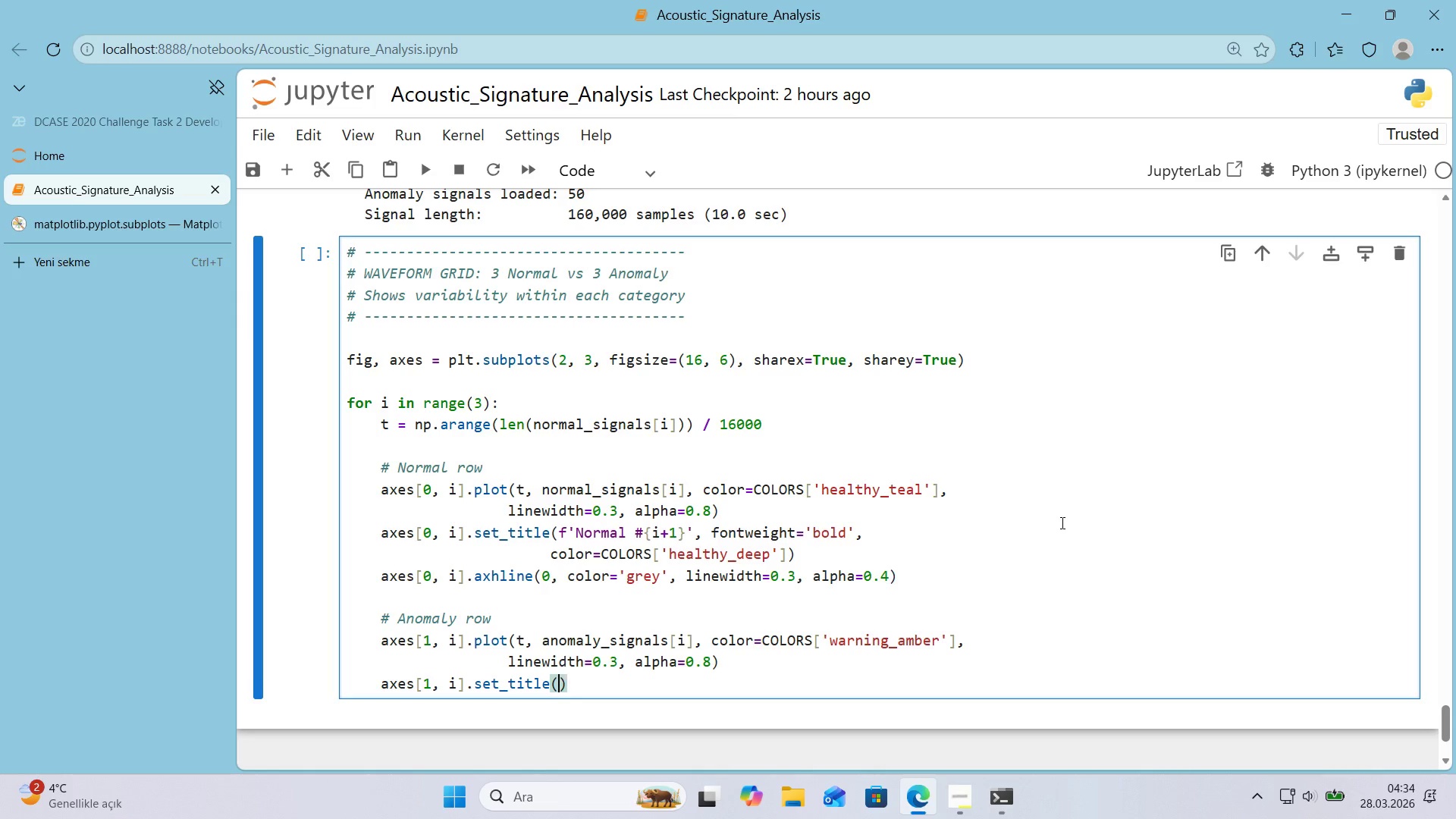 
key(ArrowLeft)
 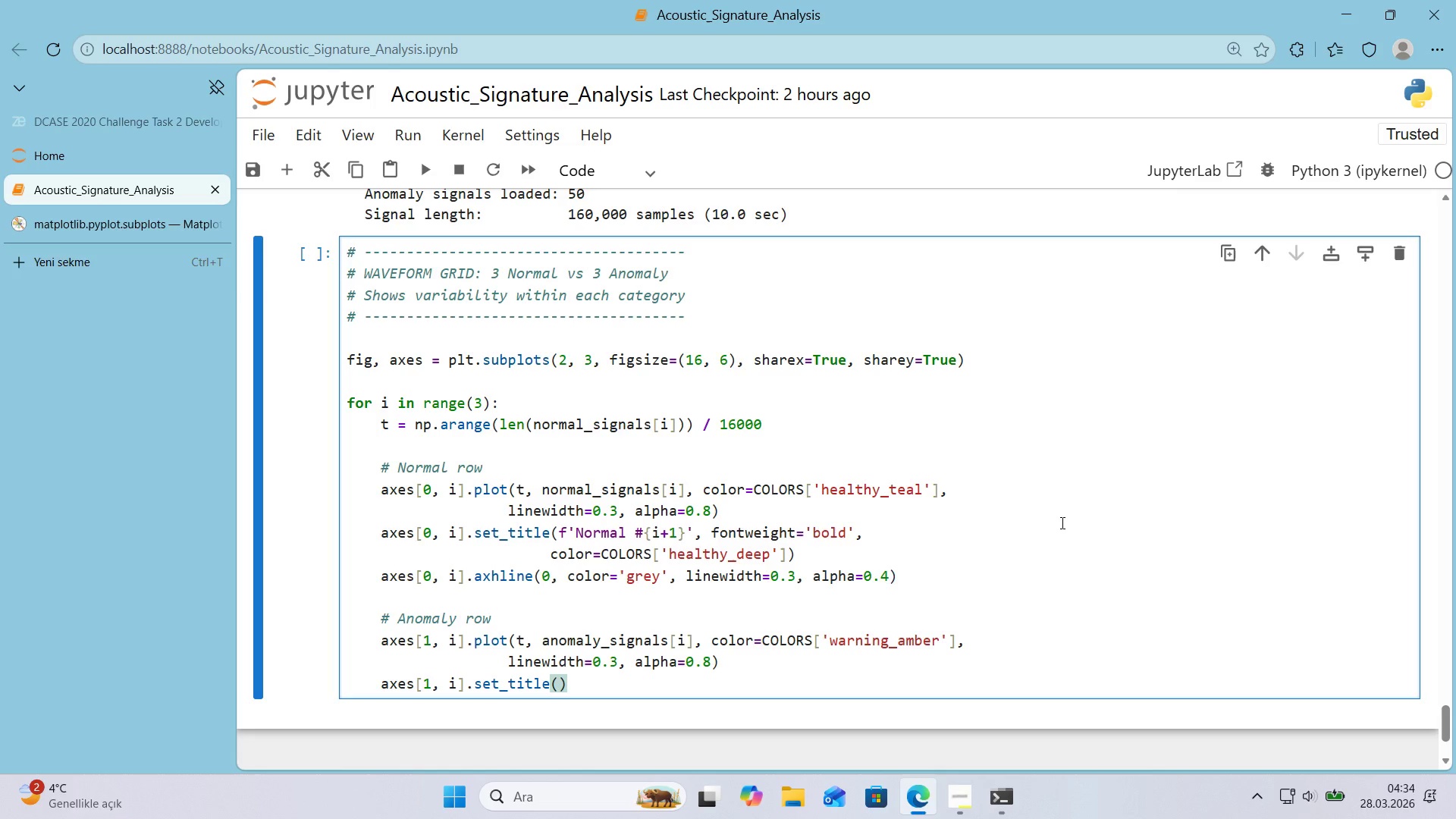 
type(f@@)
 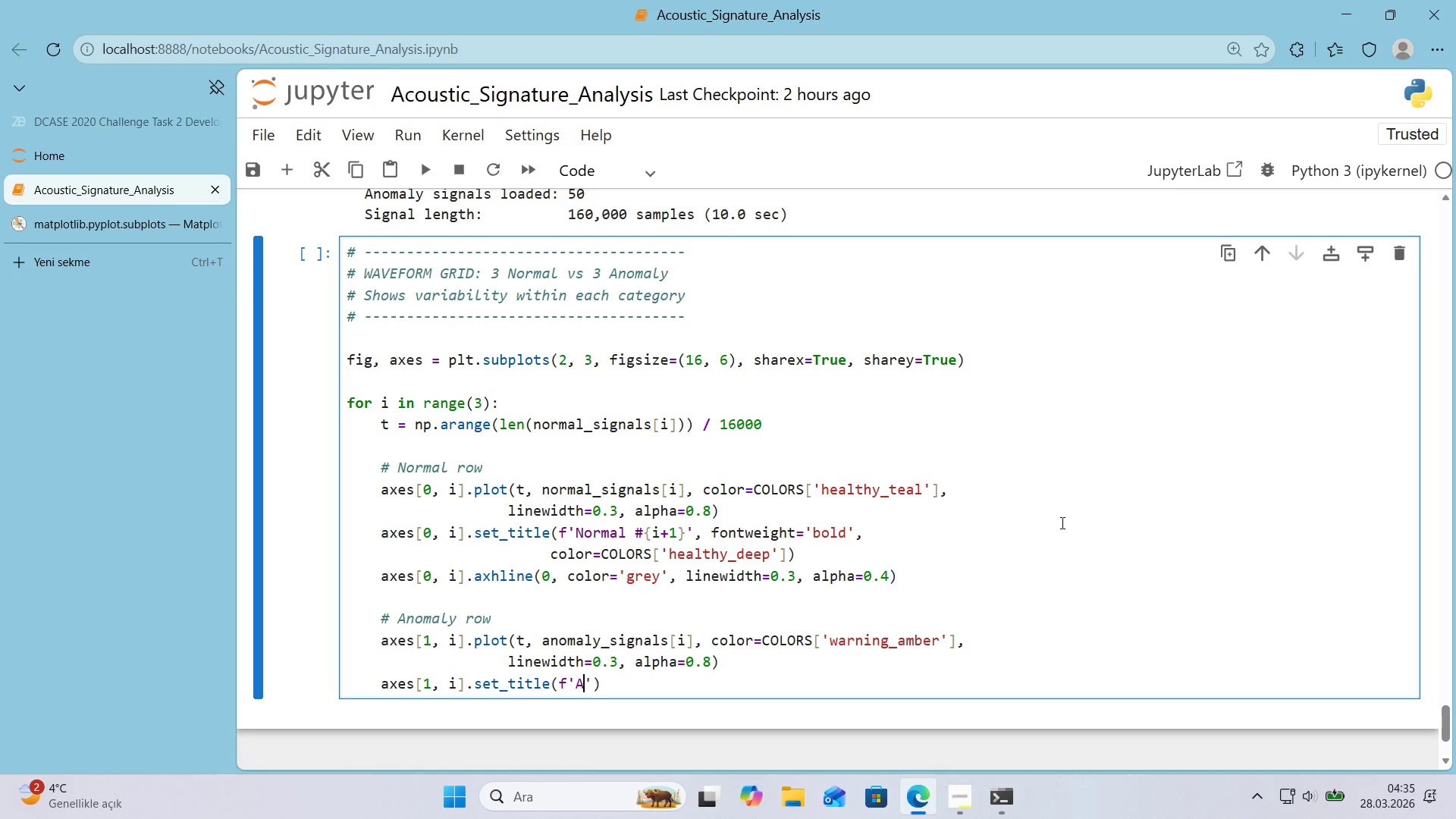 
 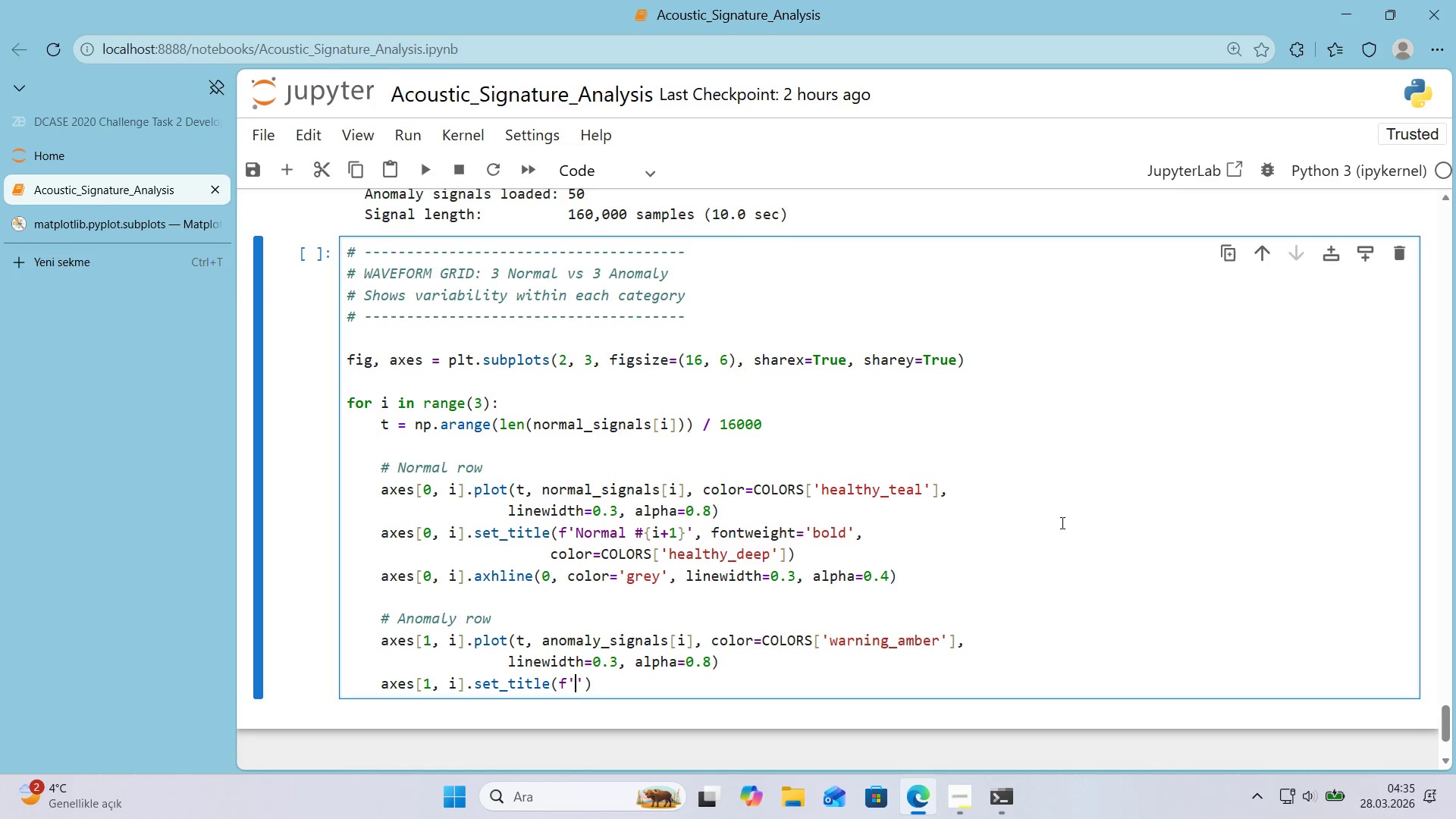 
key(ArrowLeft)
 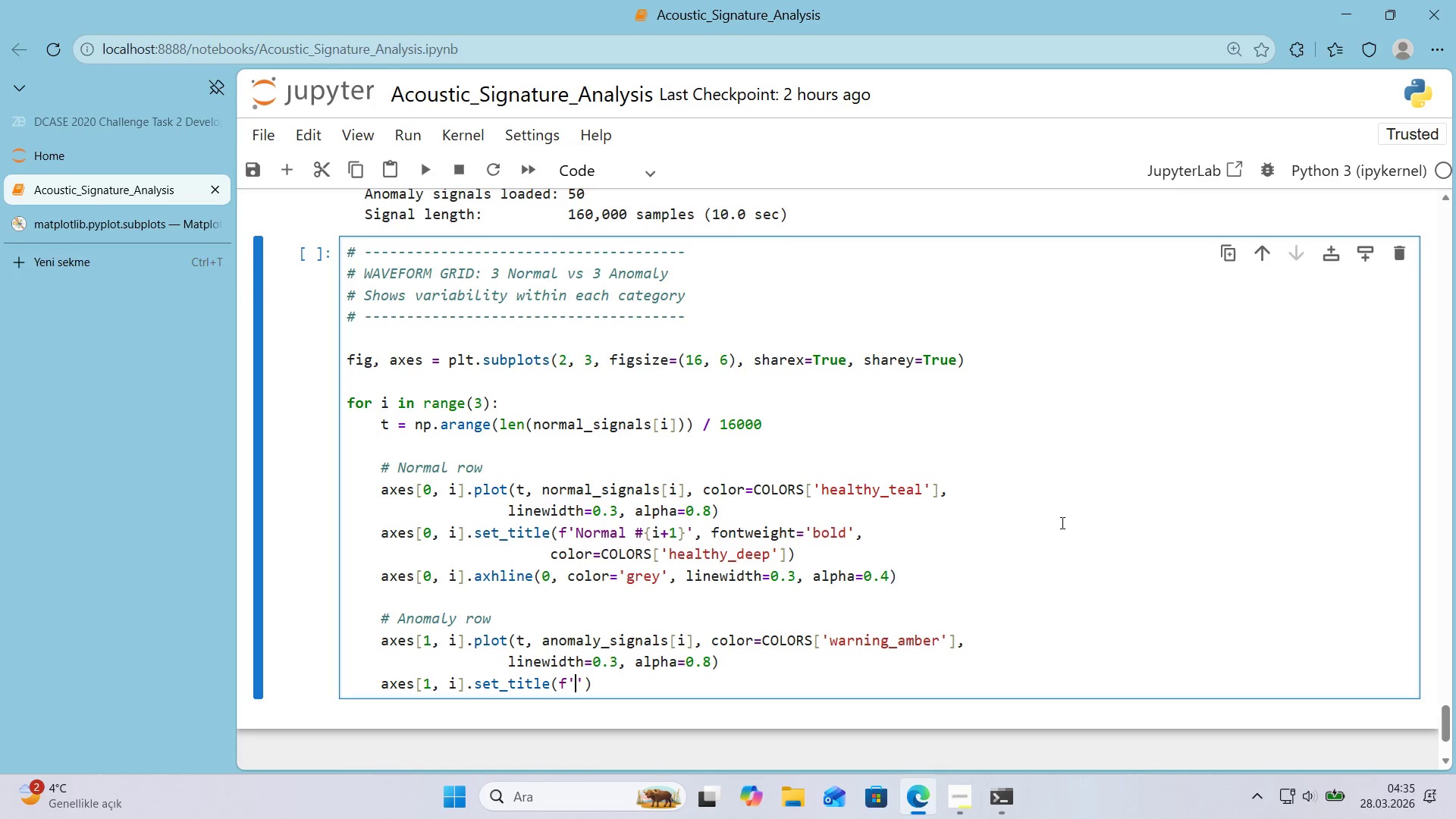 
type(Anomaly )
 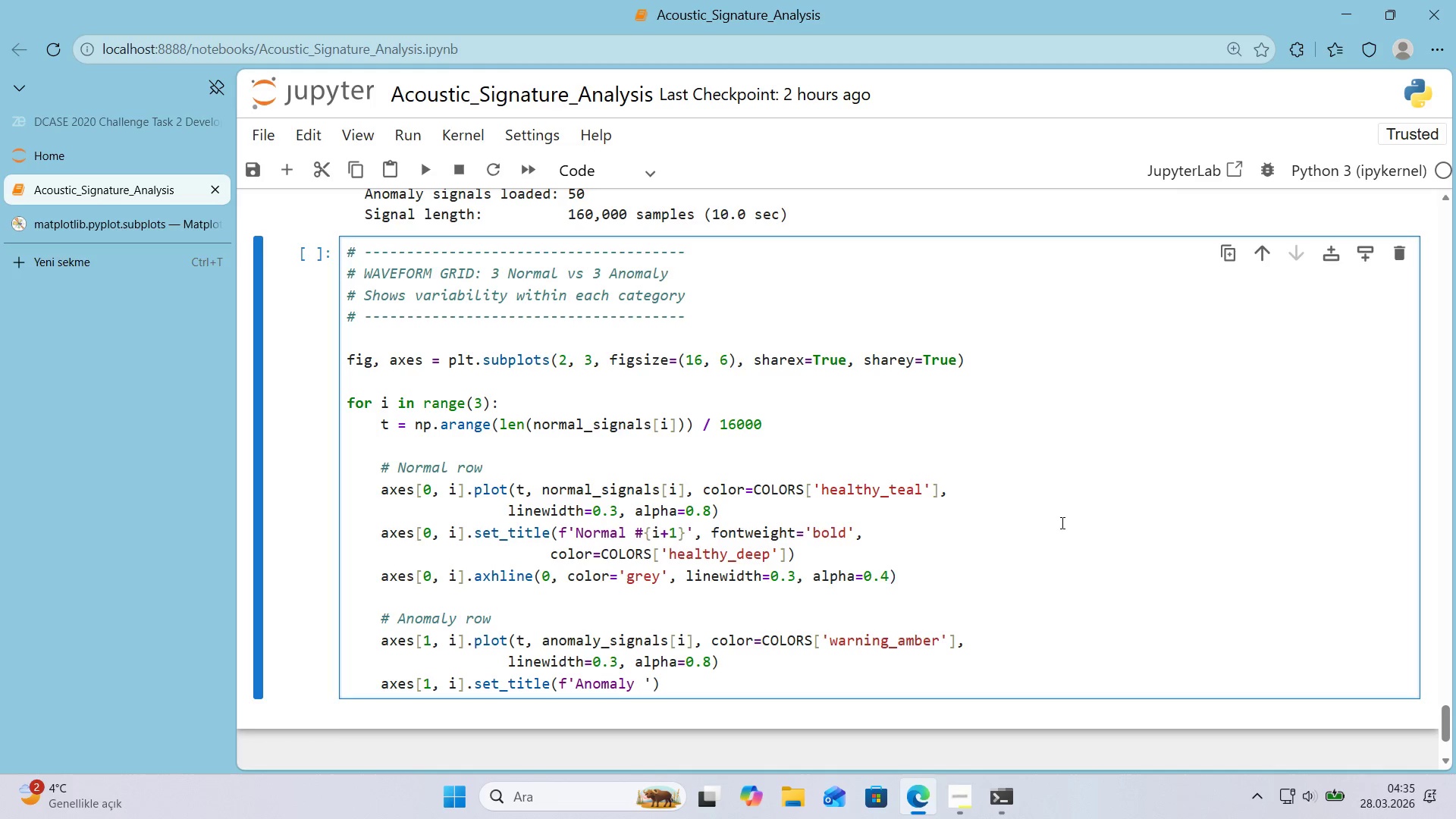 
key(Alt+Control+3)
 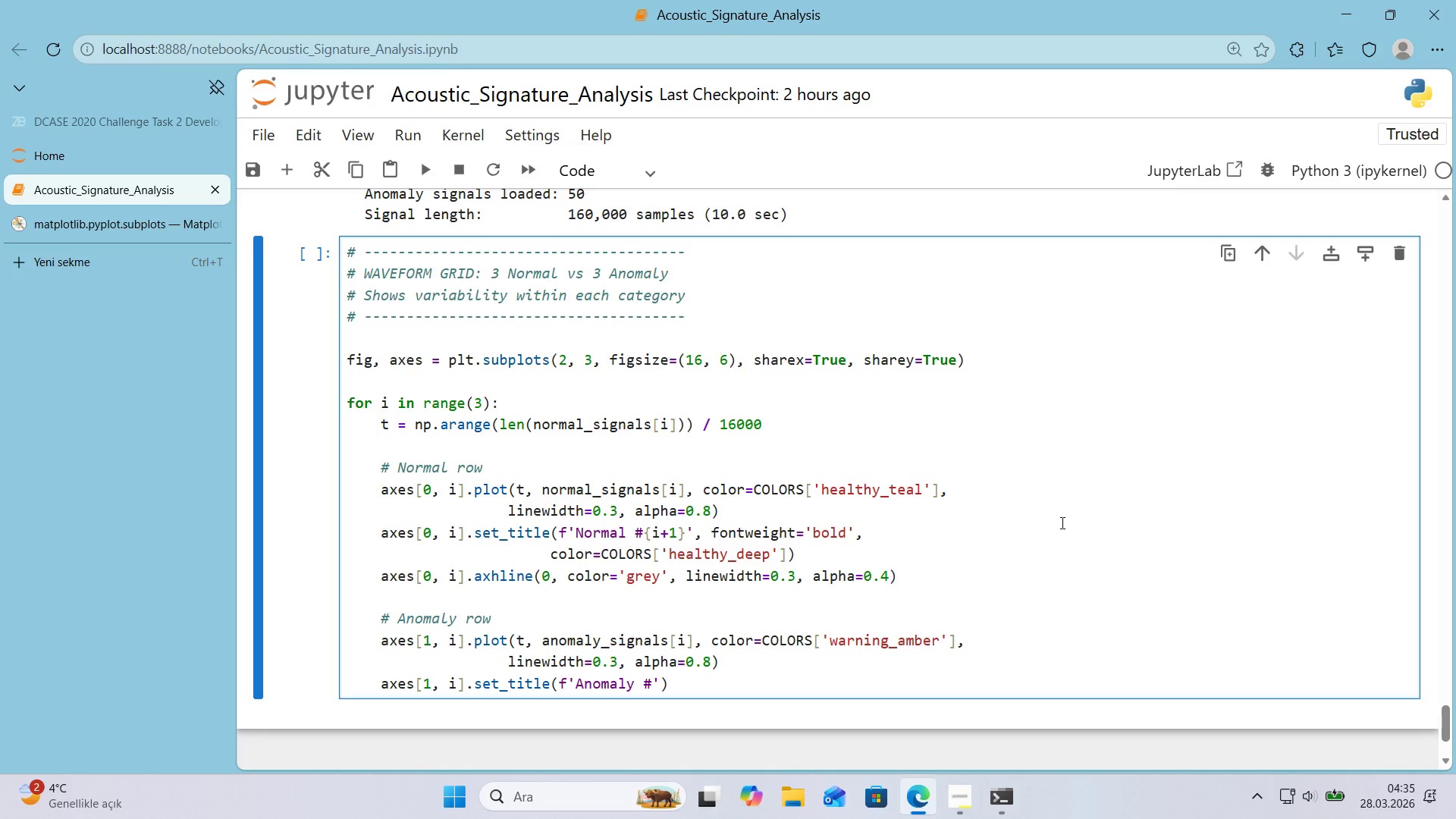 
key(Alt+Control+7)
 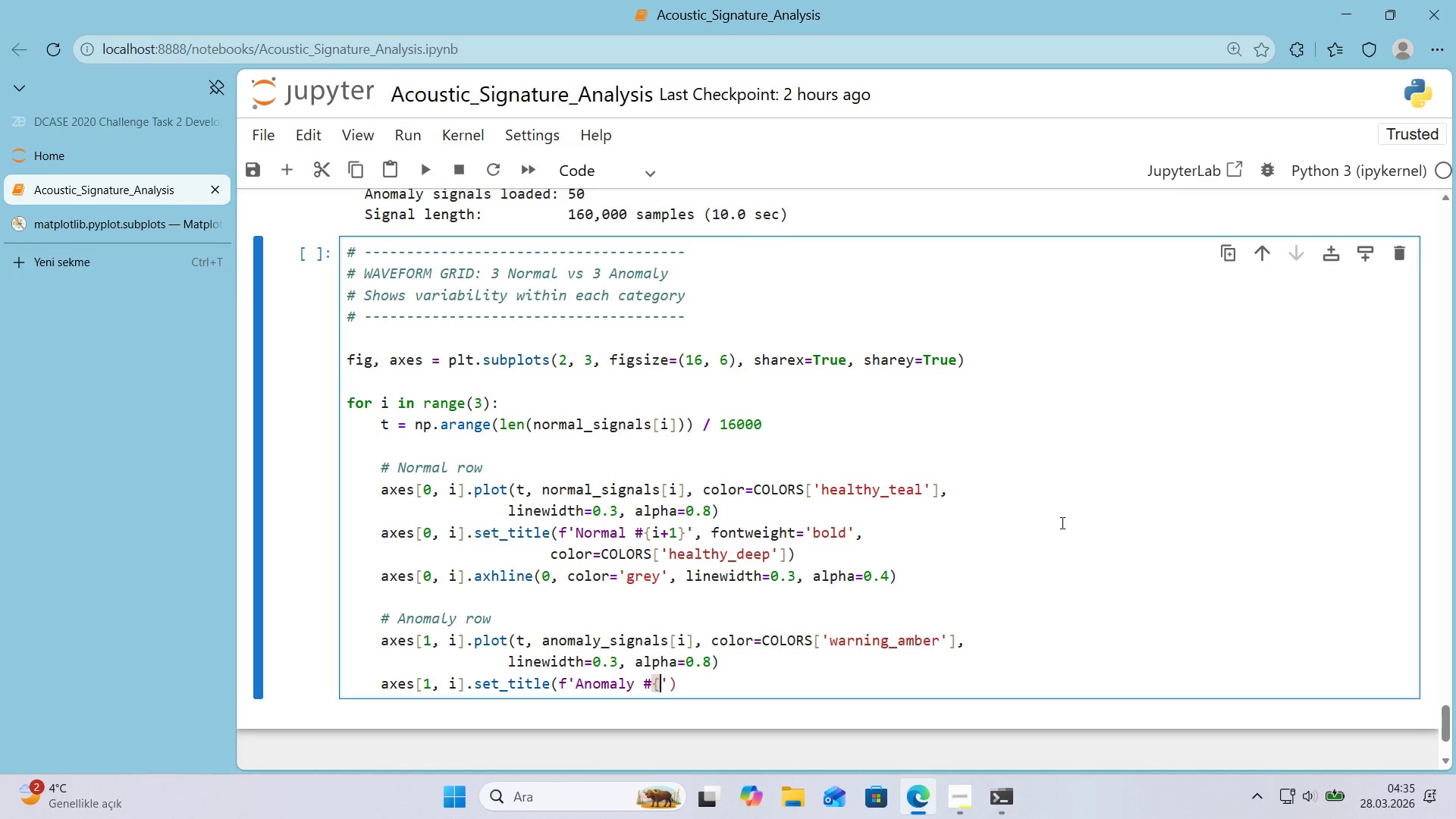 
key(Alt+Control+0)
 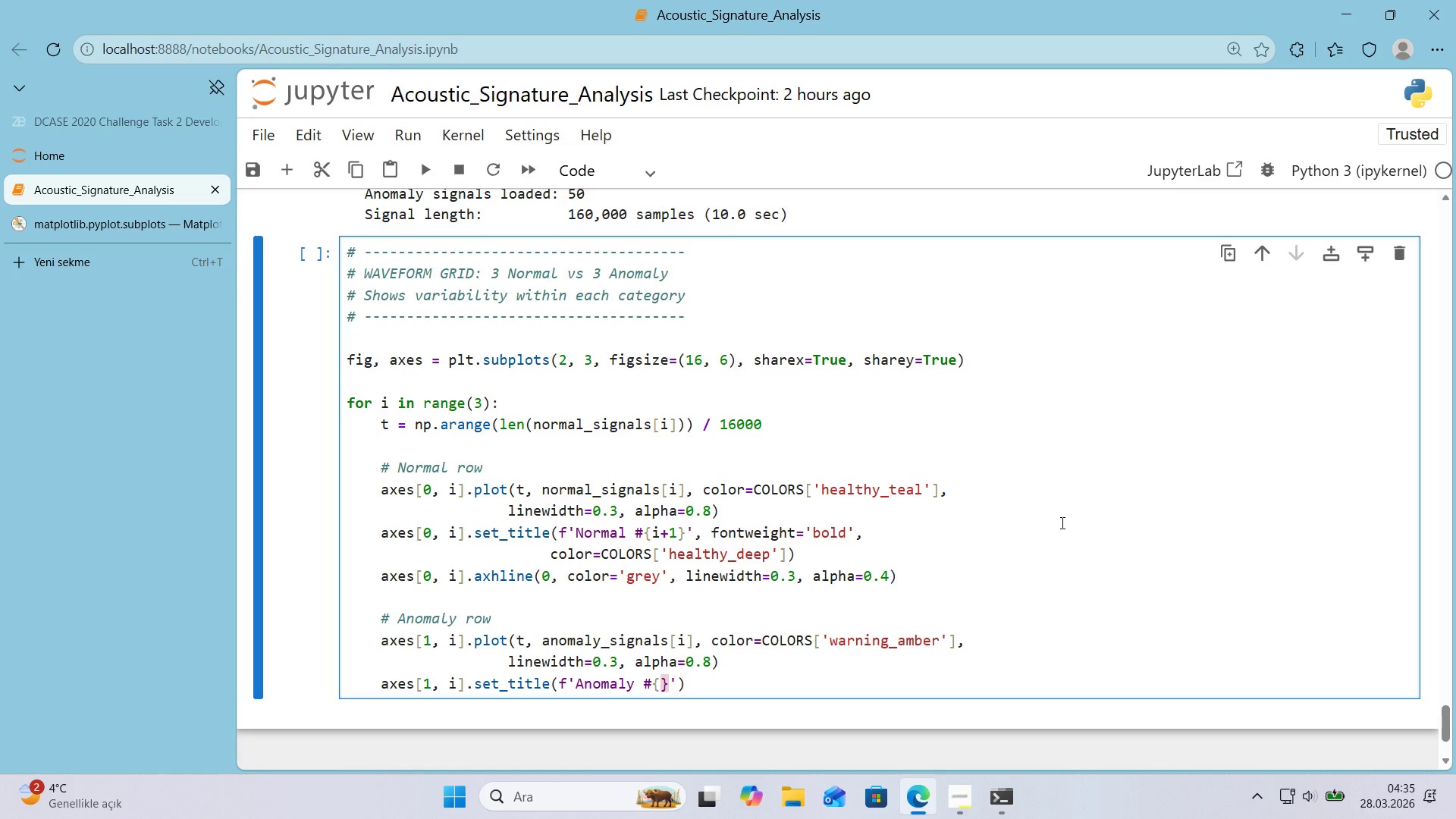 
key(ArrowLeft)
 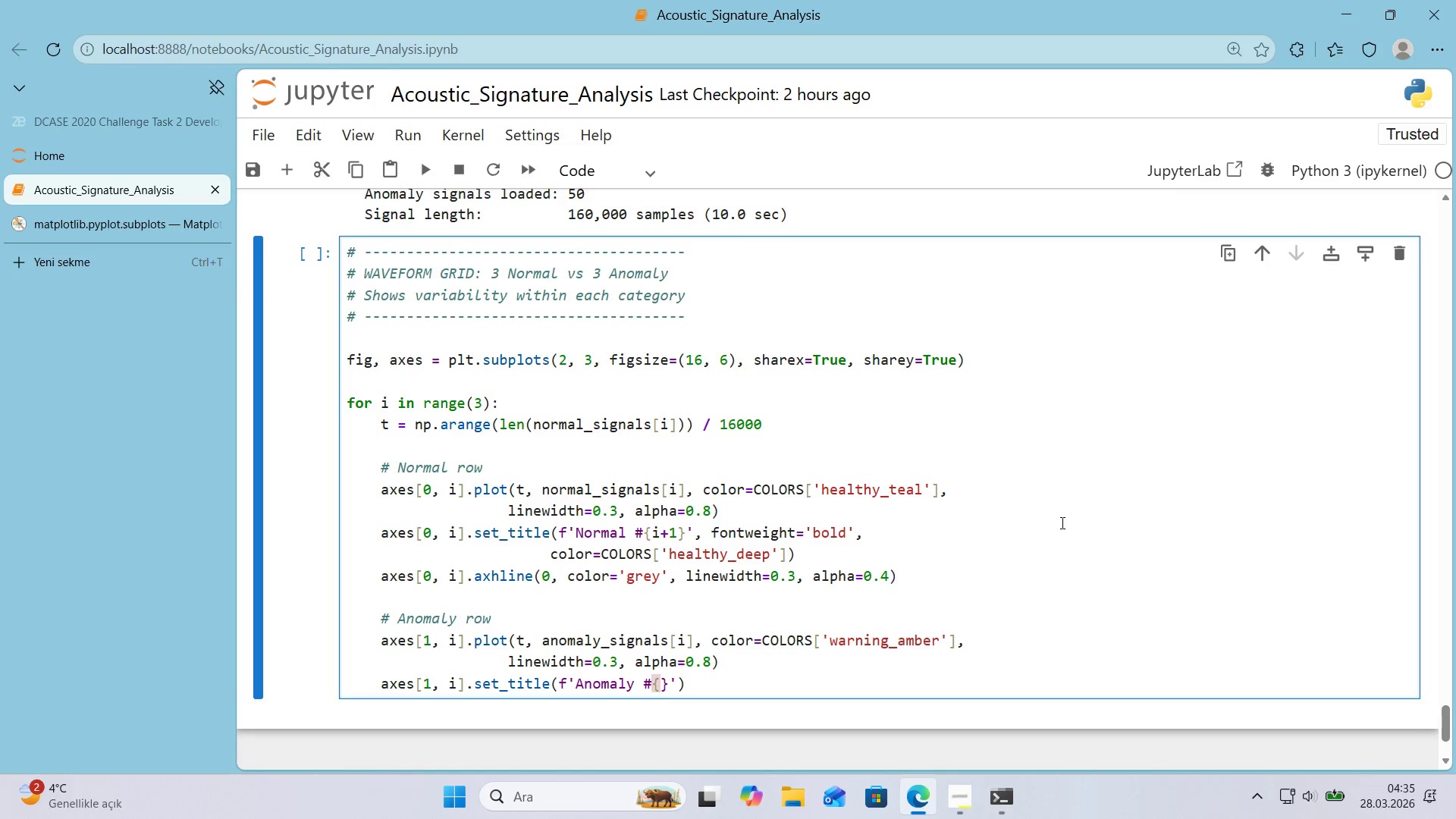 
key(Quote)
 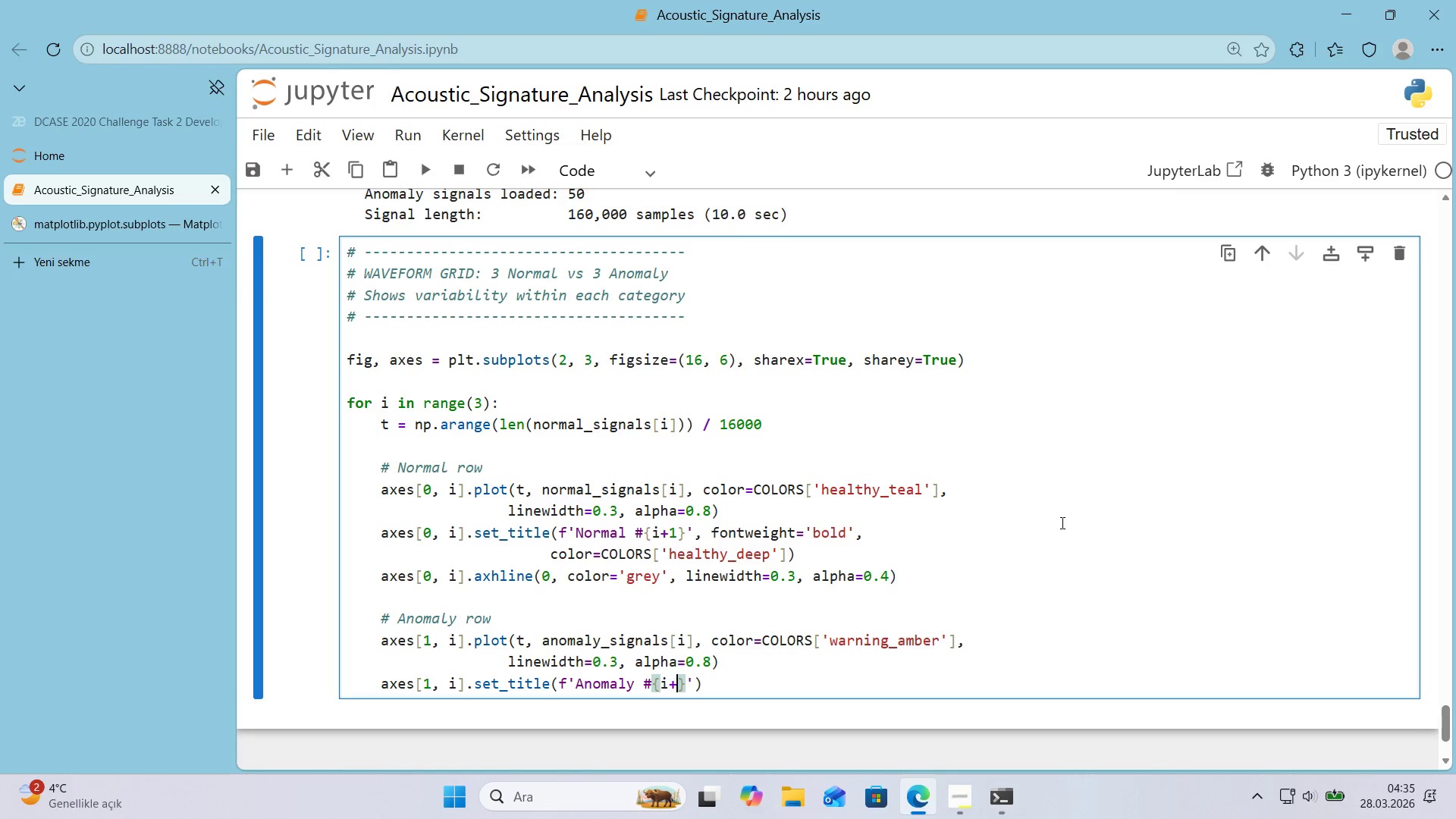 
key(NumpadAdd)
 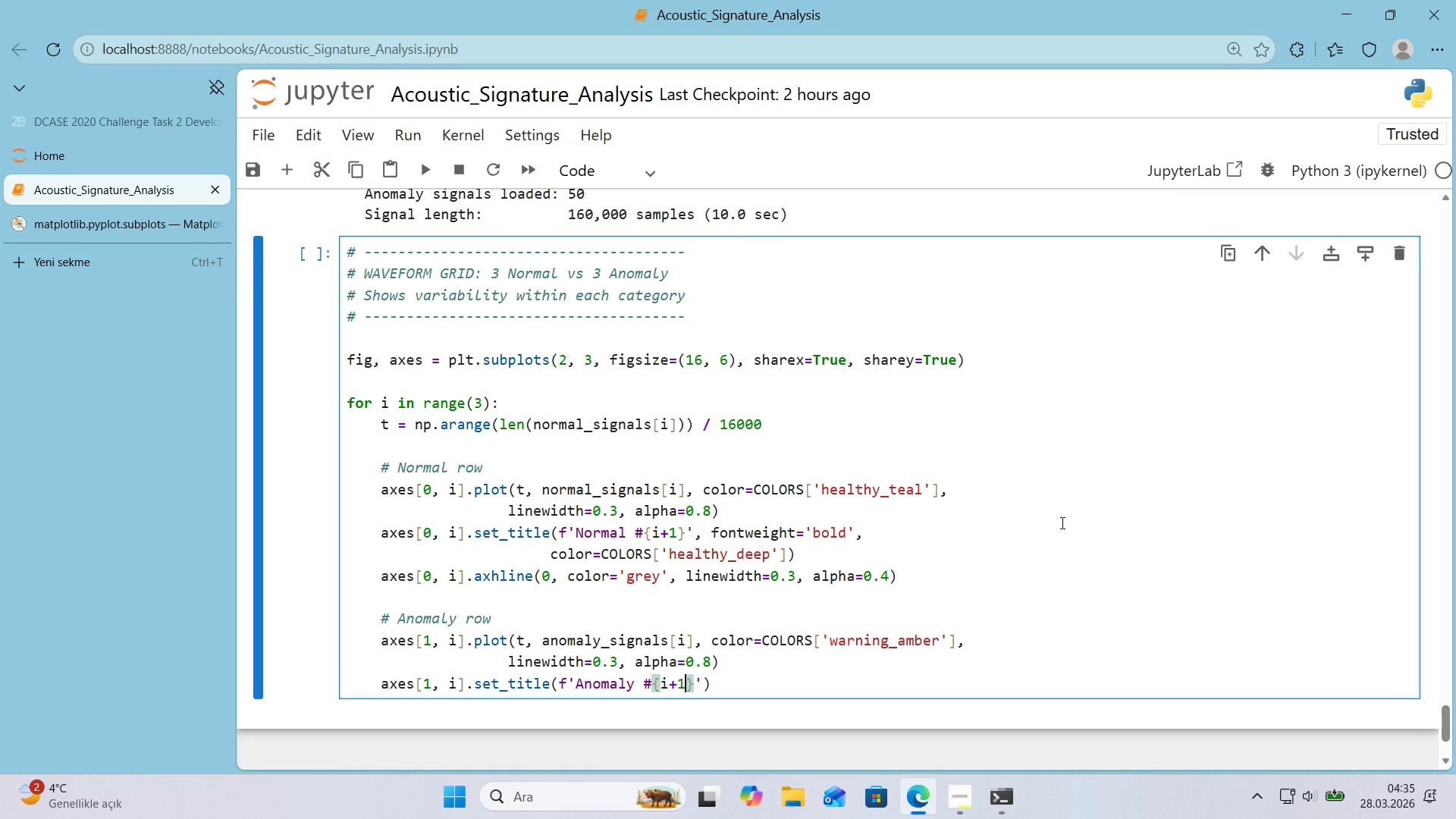 
key(Numpad1)
 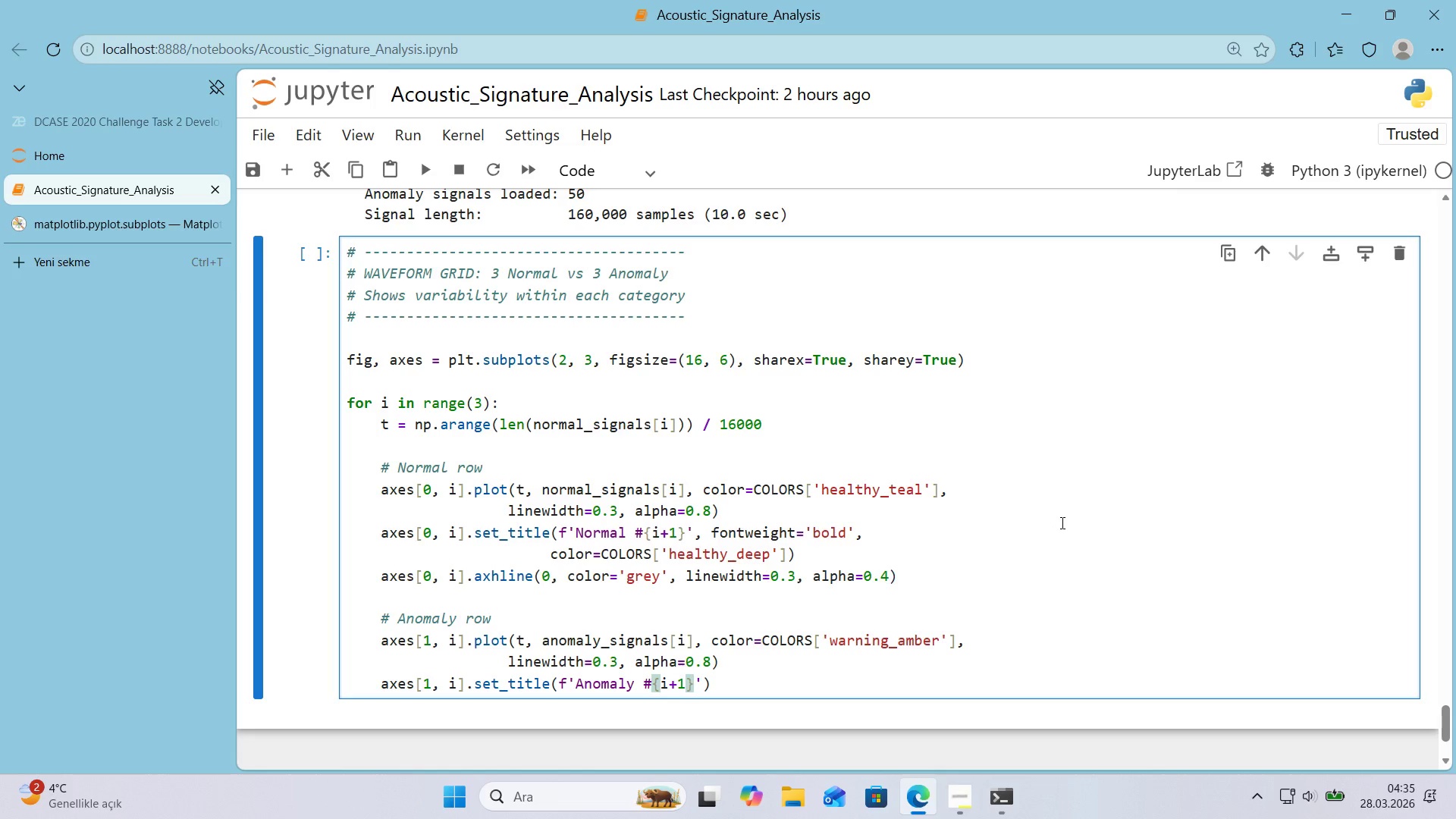 
key(ArrowRight)
 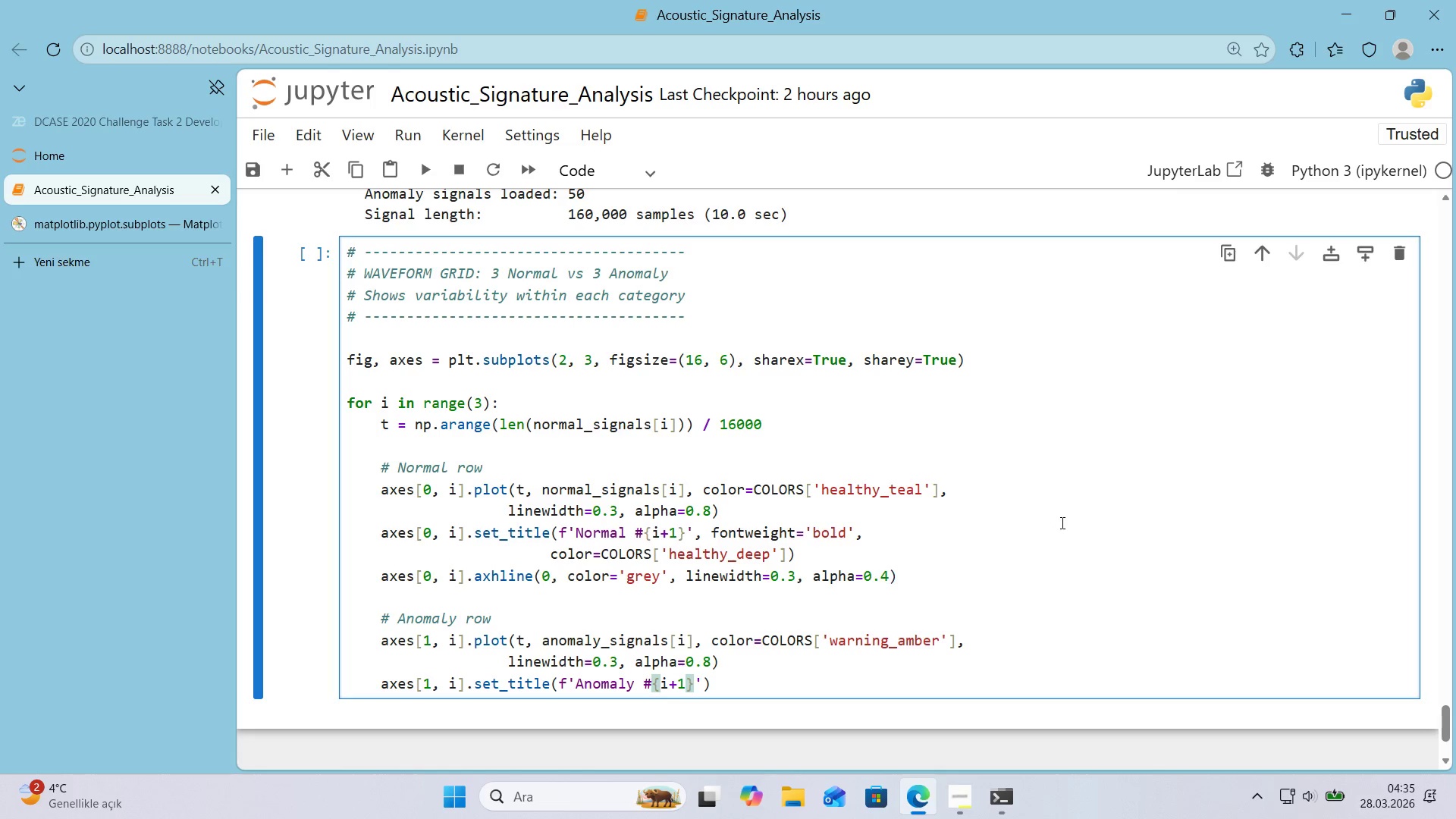 
key(ArrowRight)
 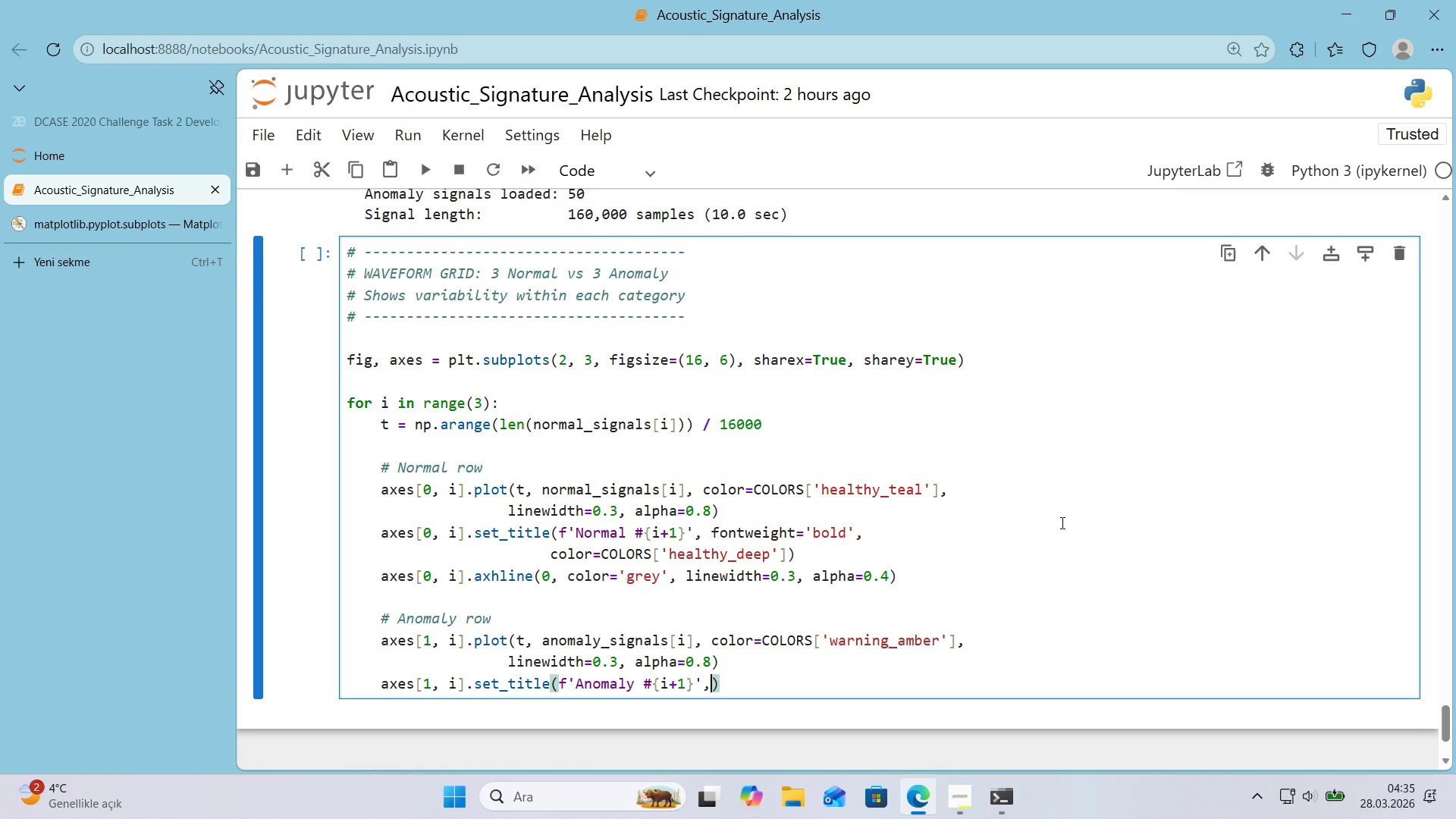 
type(, fontwe'ght)@@)
 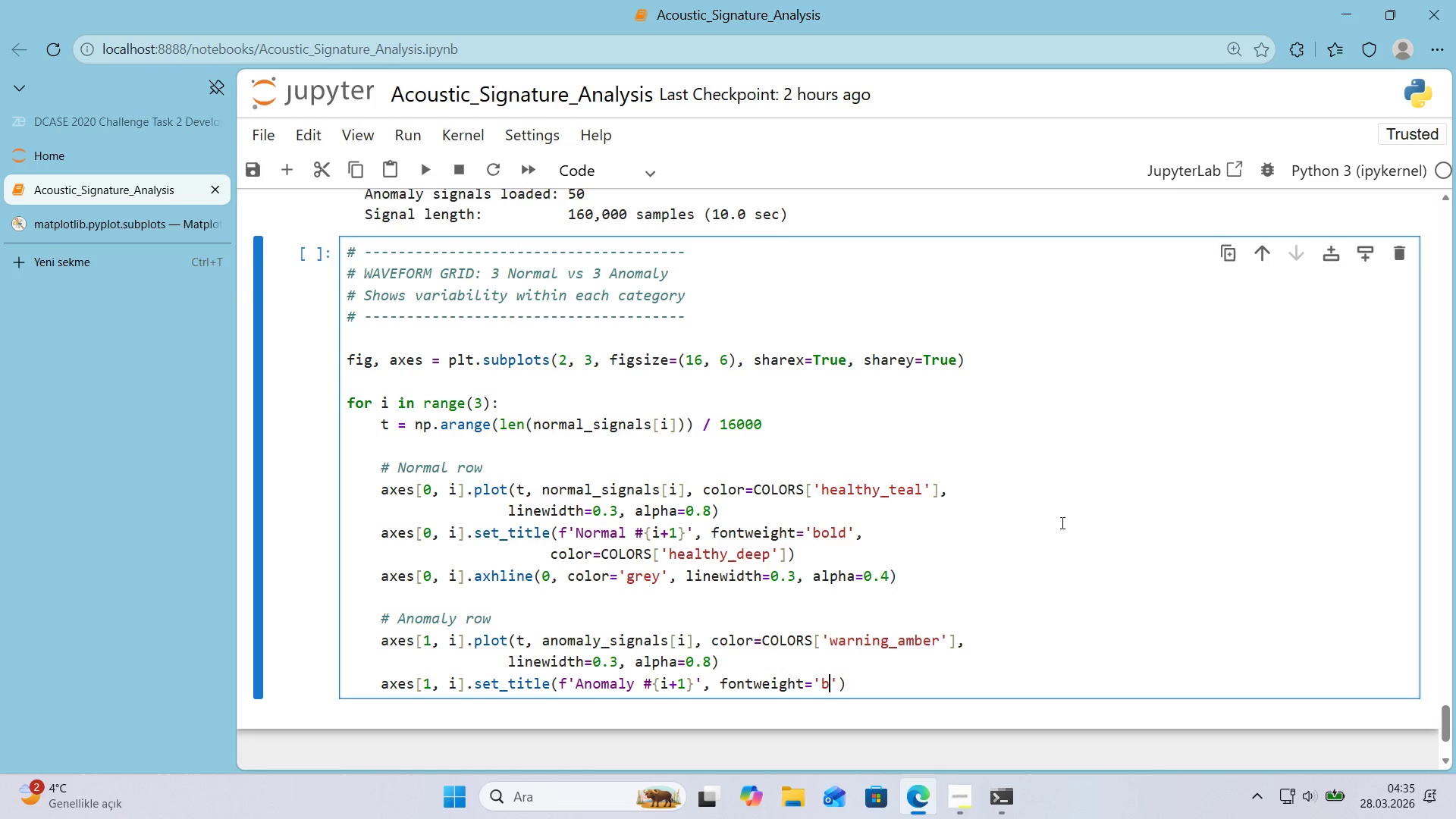 
 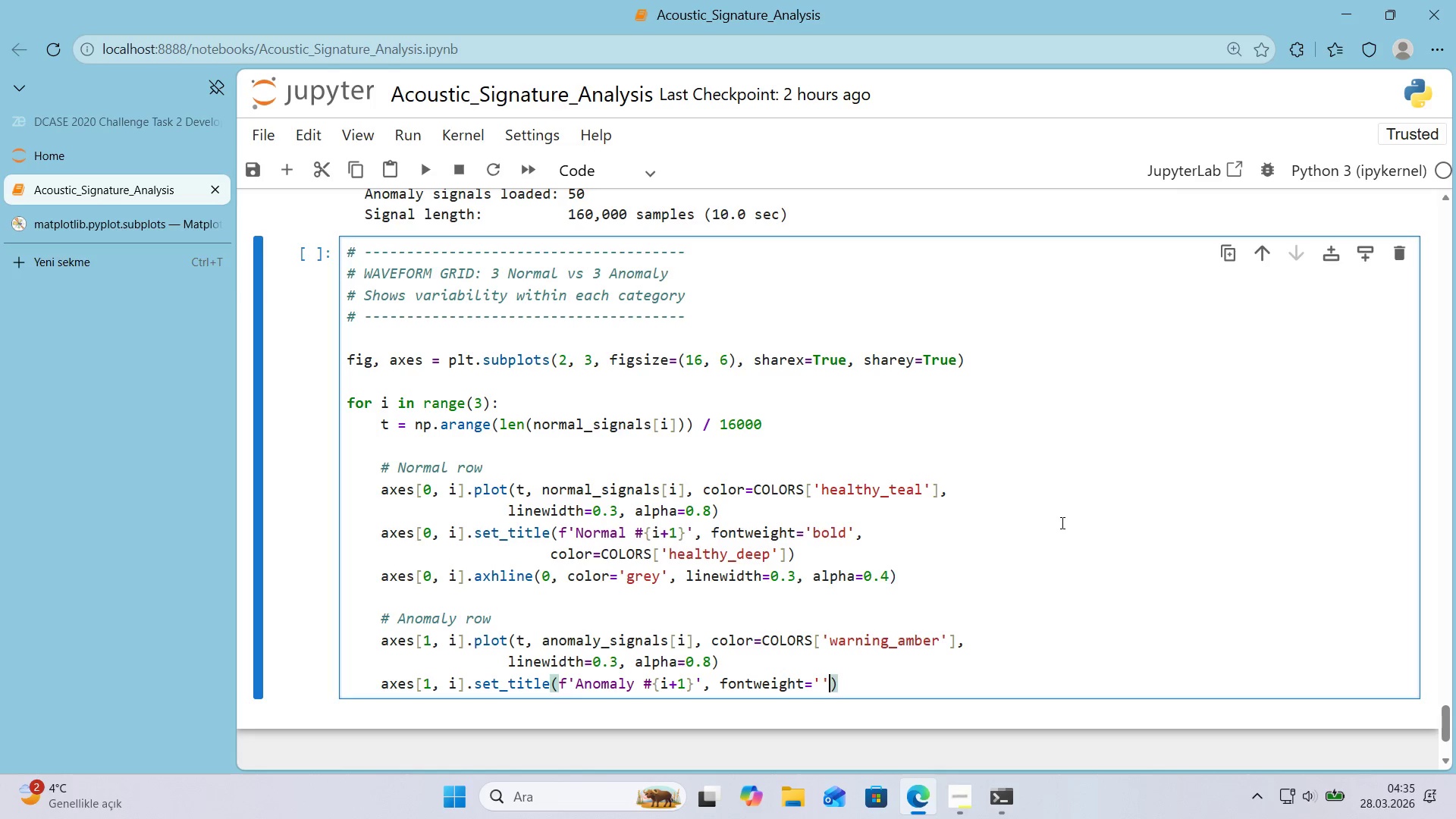 
key(ArrowLeft)
 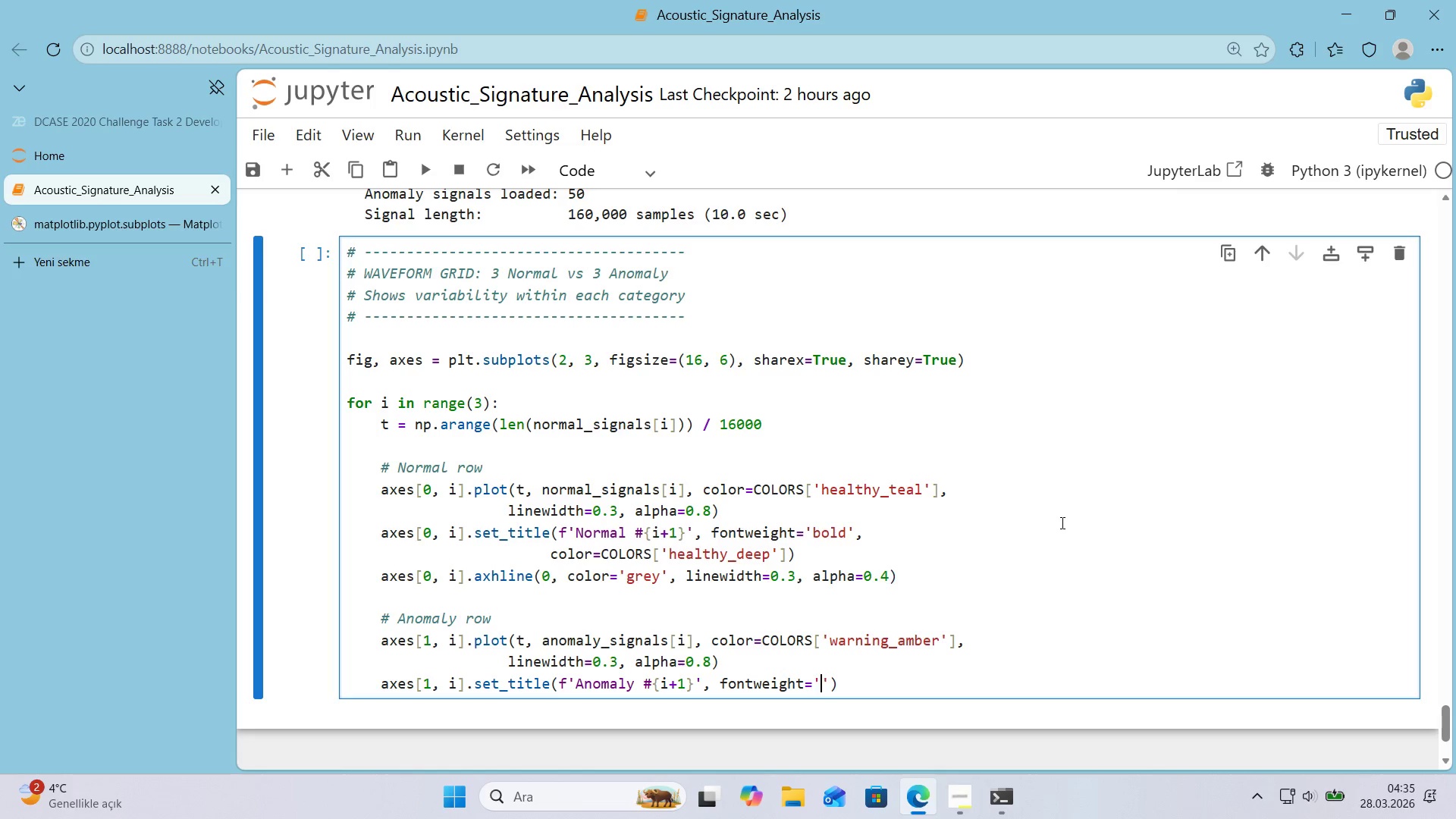 
type(bold)
 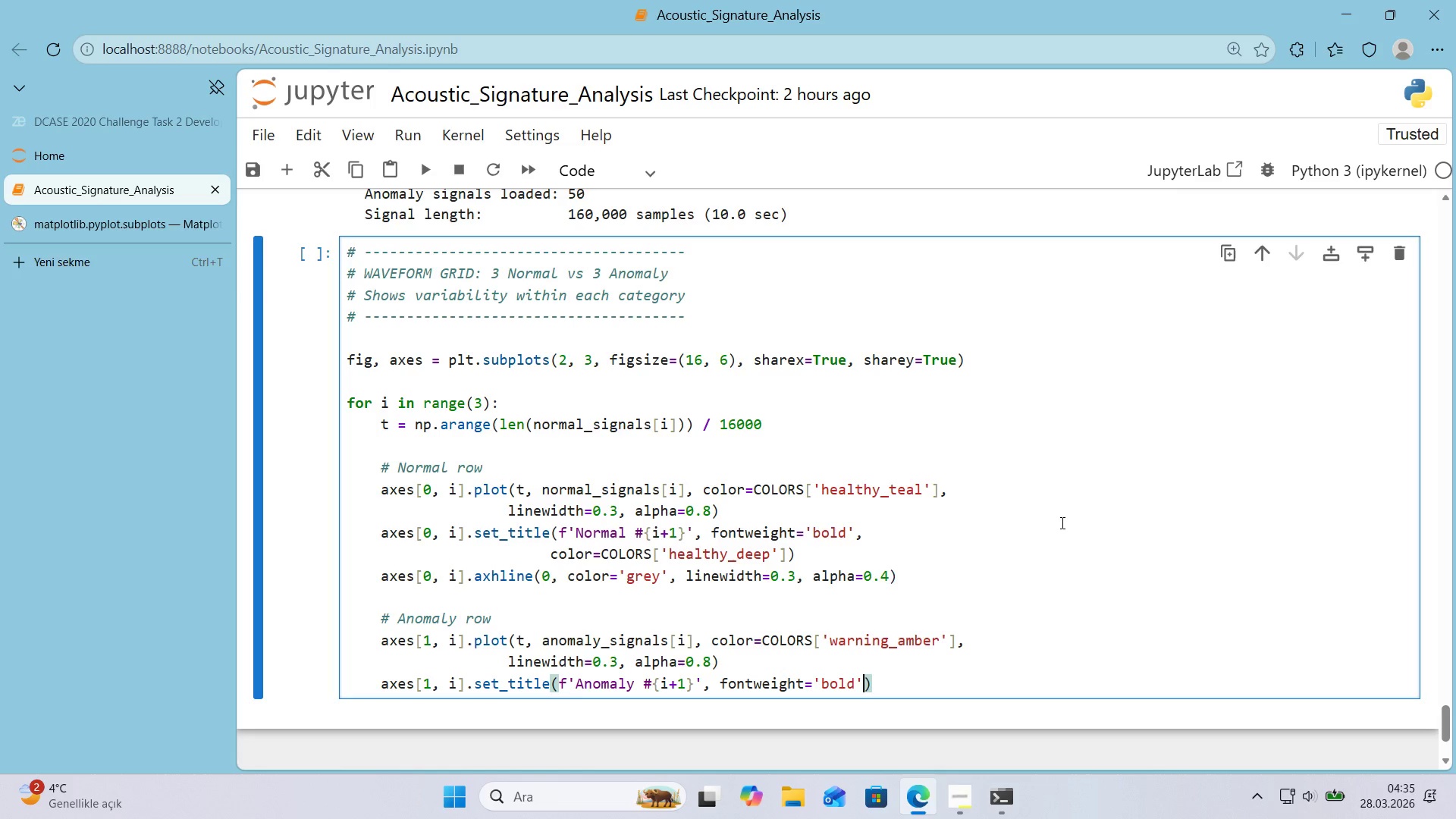 
key(ArrowRight)
 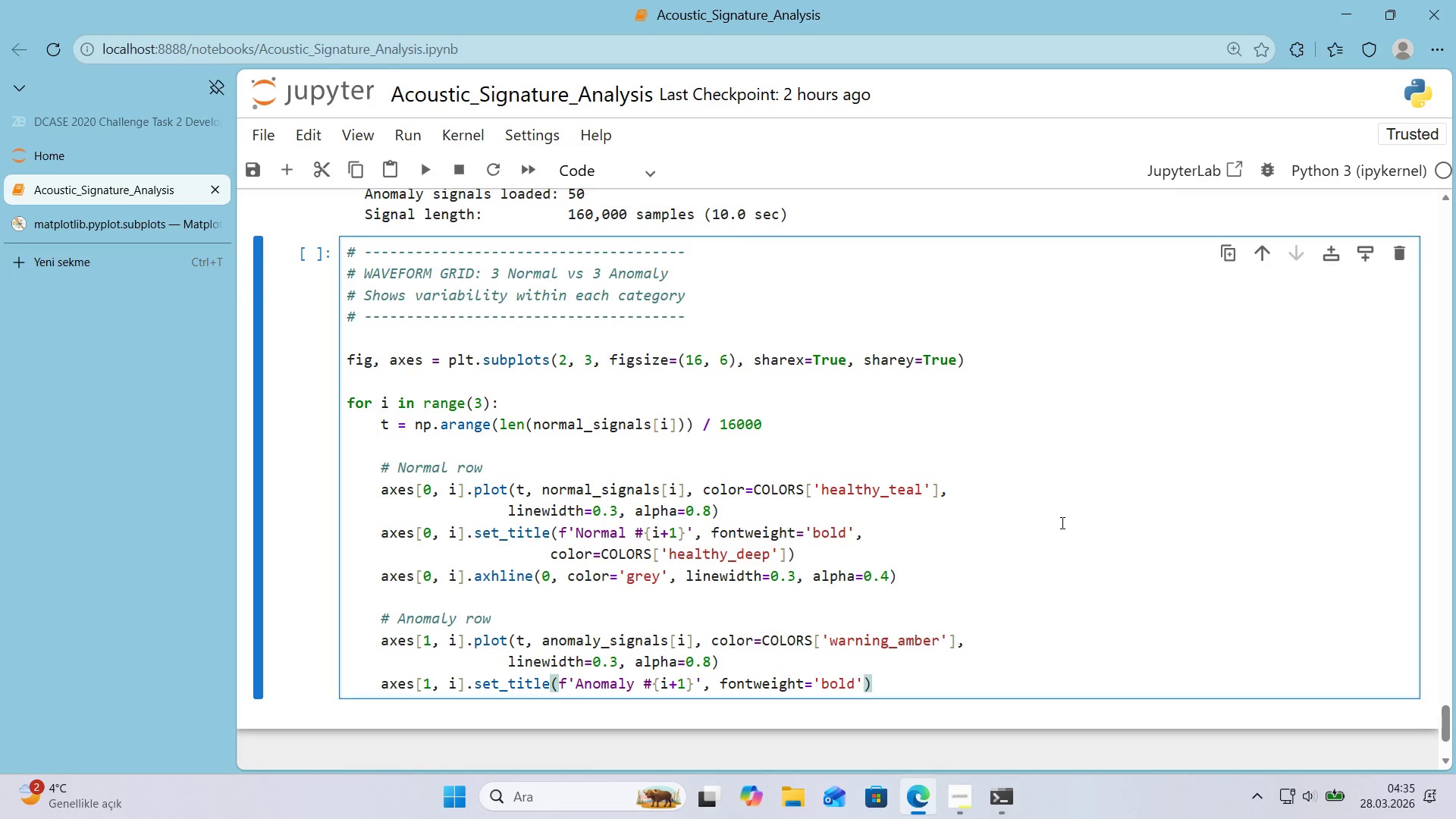 
key(Comma)
 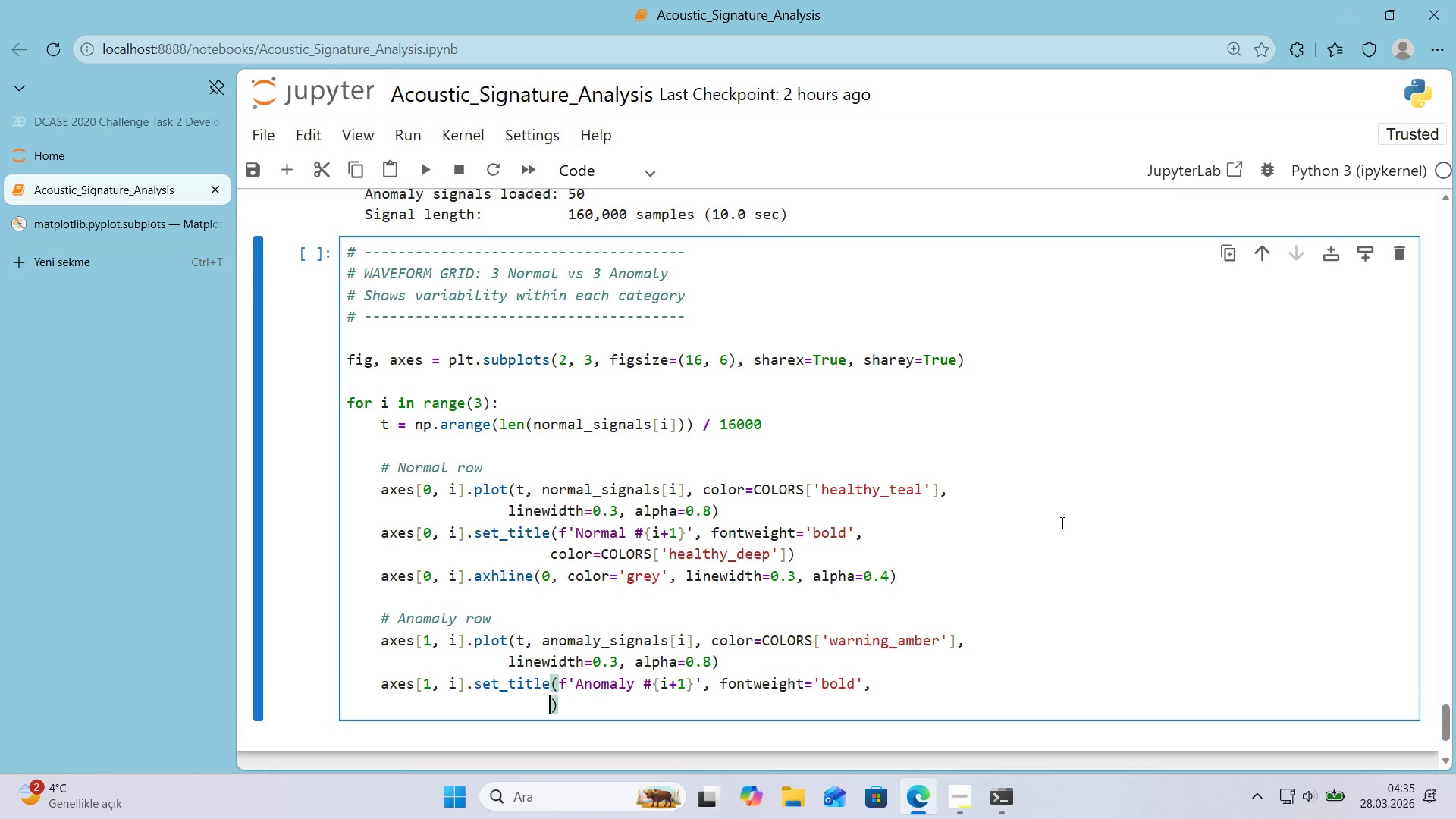 
key(Enter)
 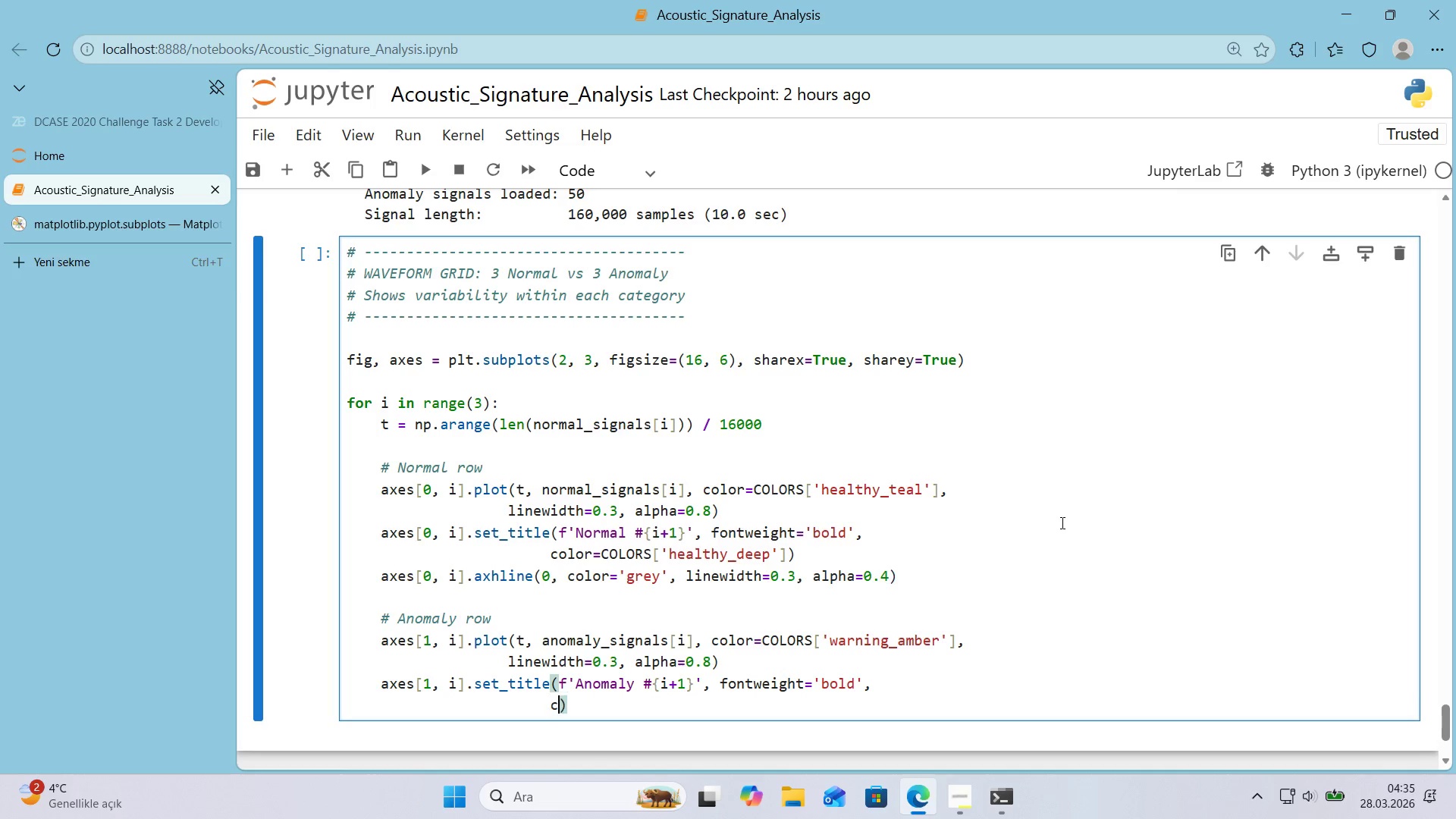 
type(color)@@)
 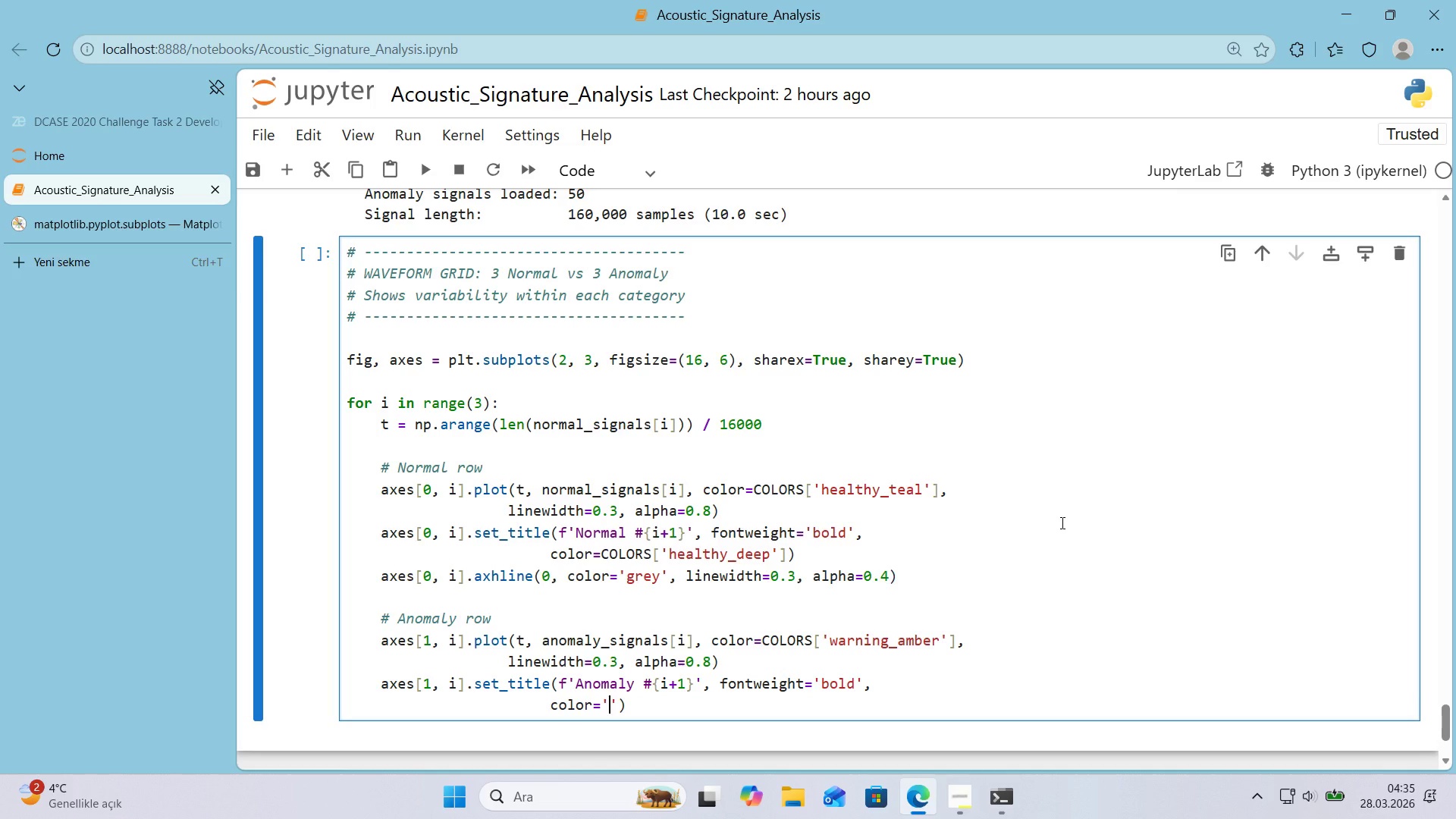 
 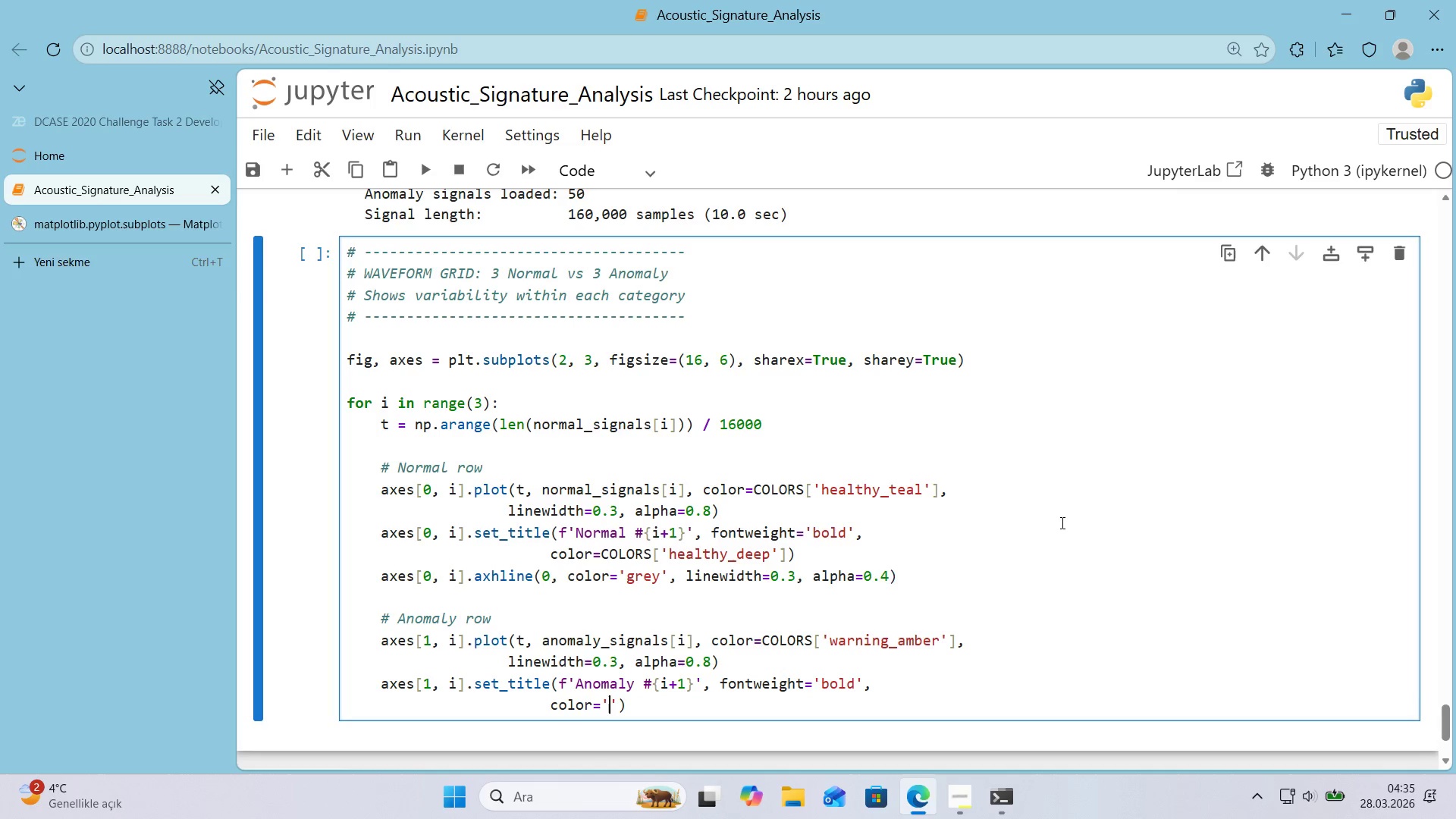 
key(ArrowLeft)
 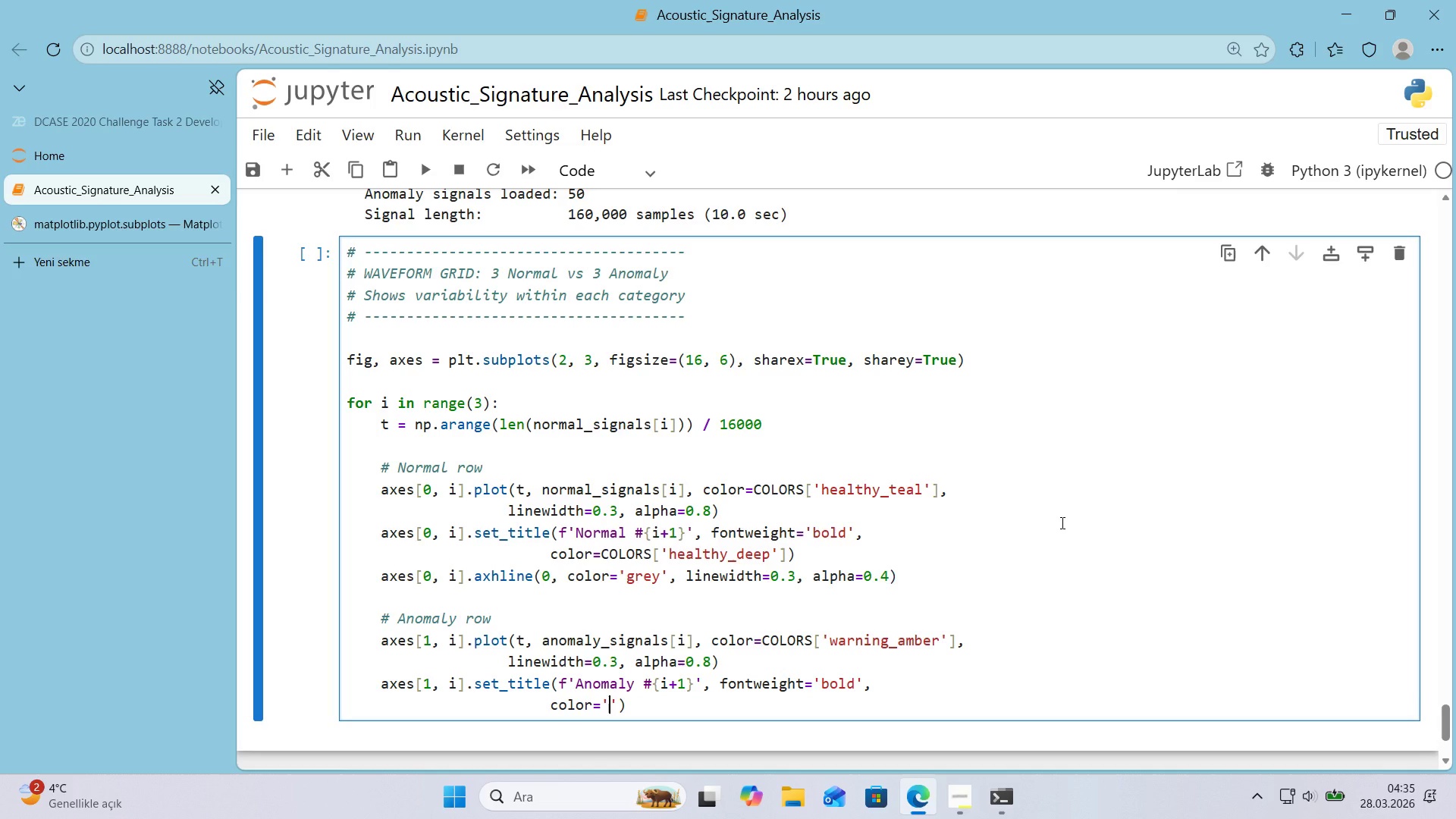 
key(CapsLock)
 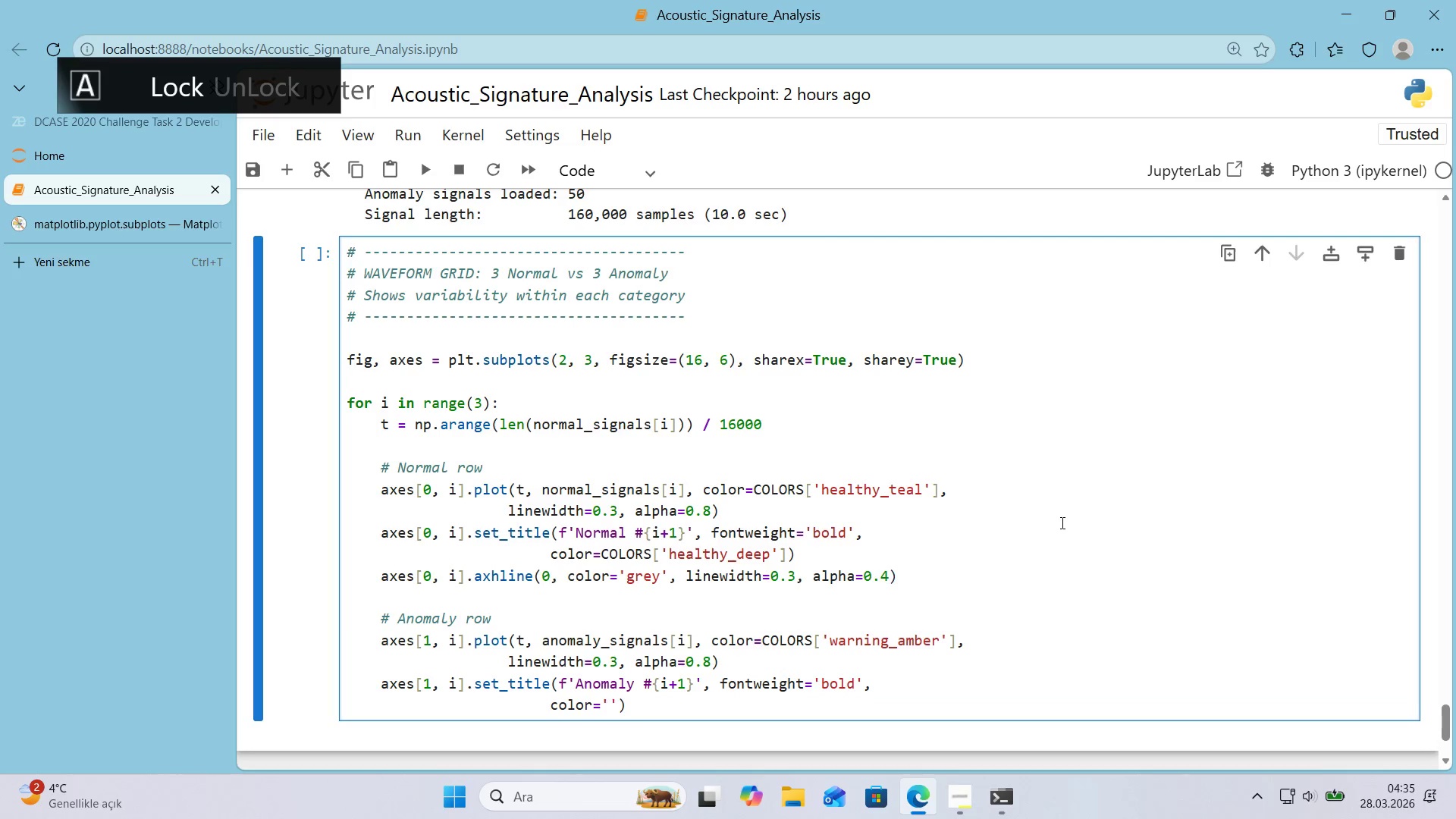 
key(ArrowRight)
 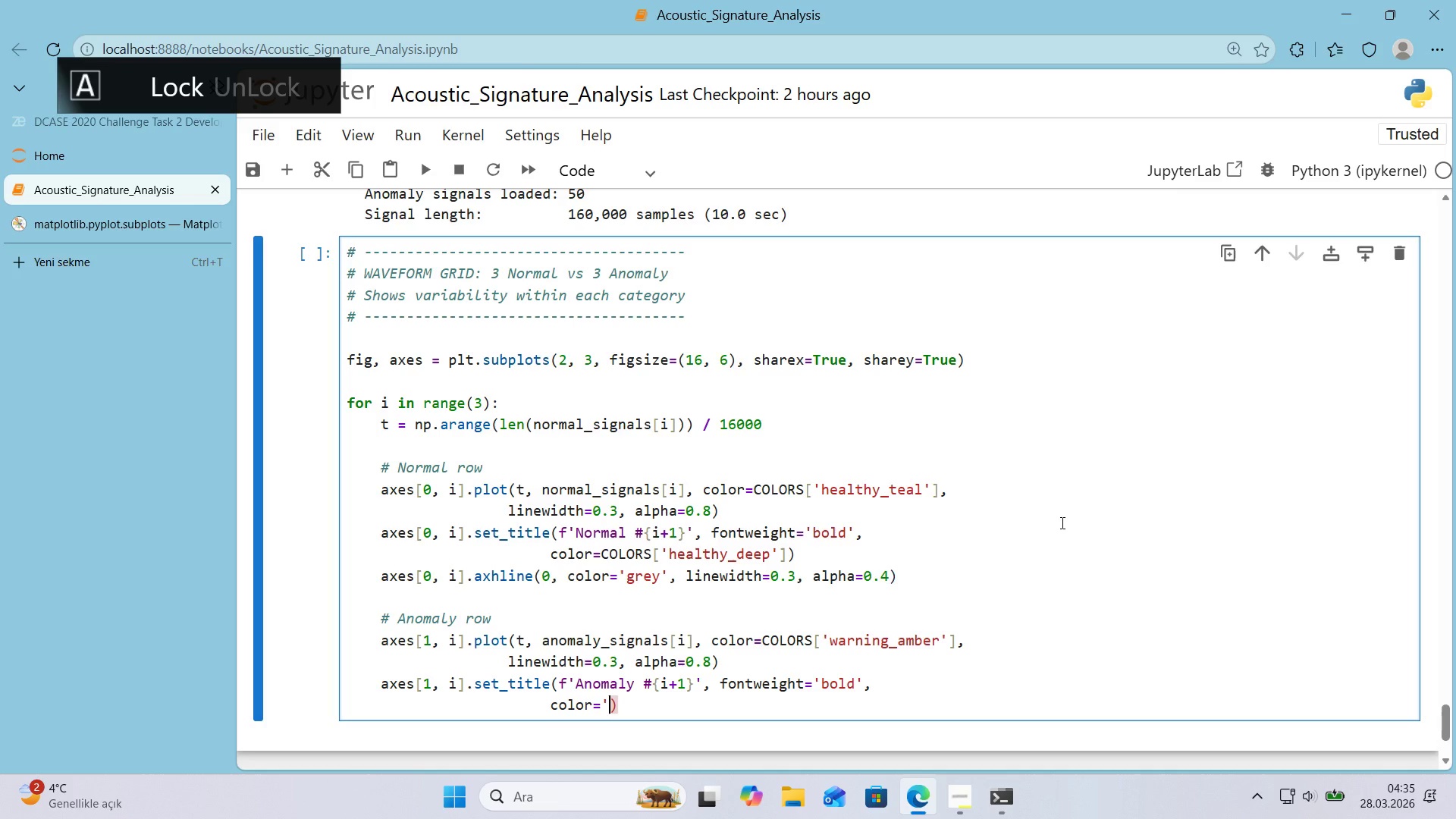 
key(Backspace)
key(Backspace)
type(COLORS)
 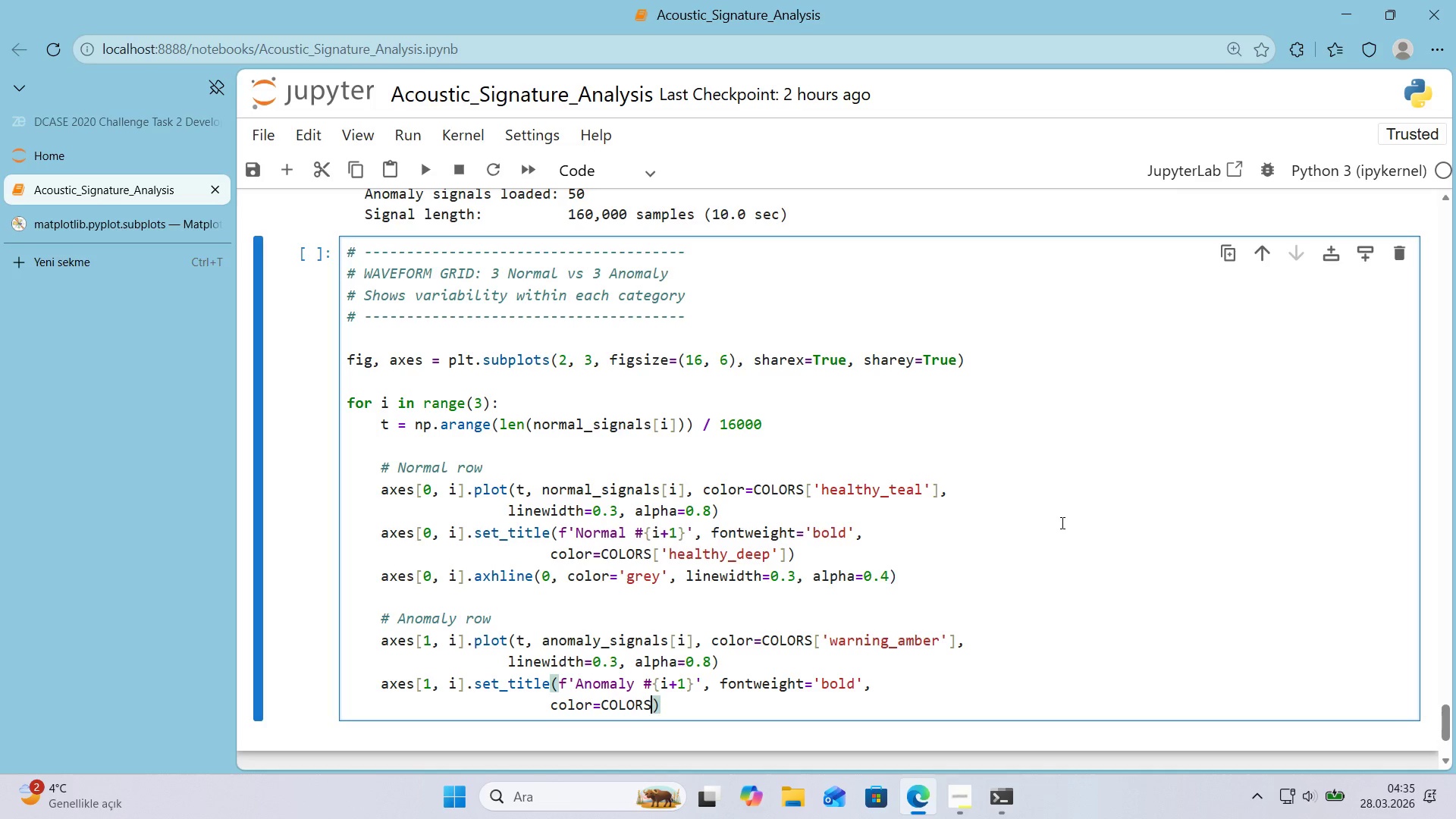 
key(Alt+Control+8)
 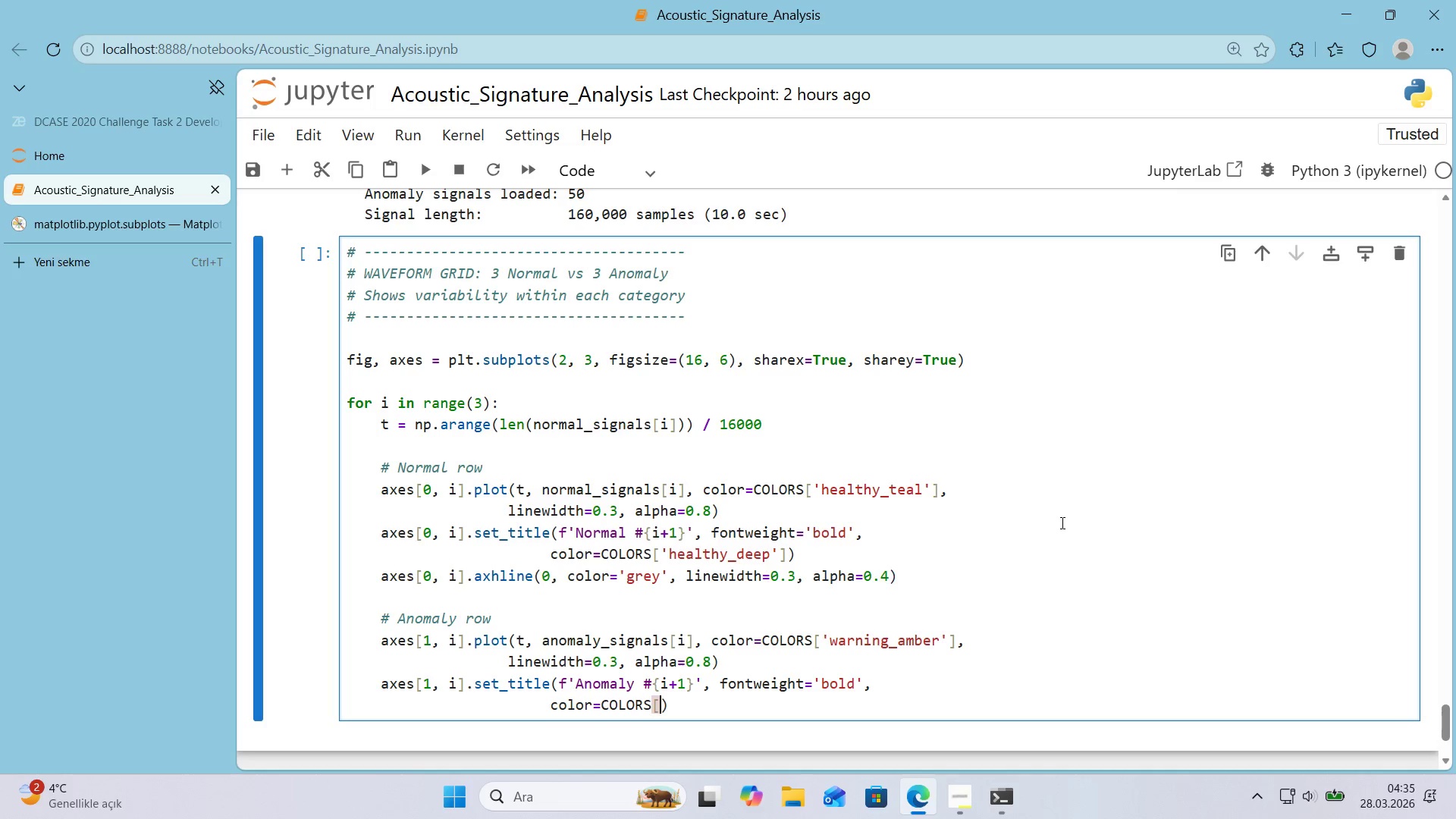 
key(Alt+Control+9)
 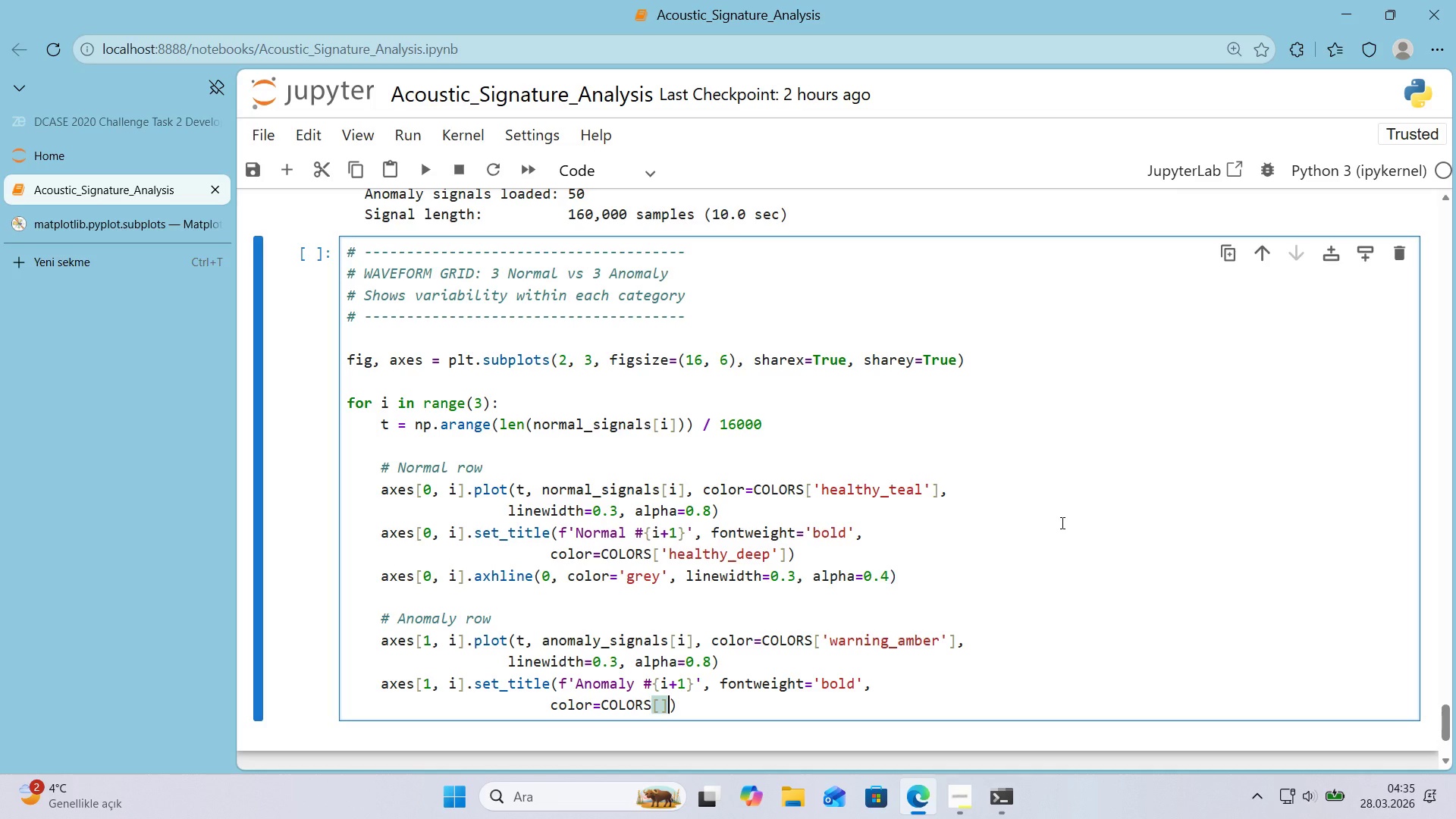 
key(ArrowLeft)
 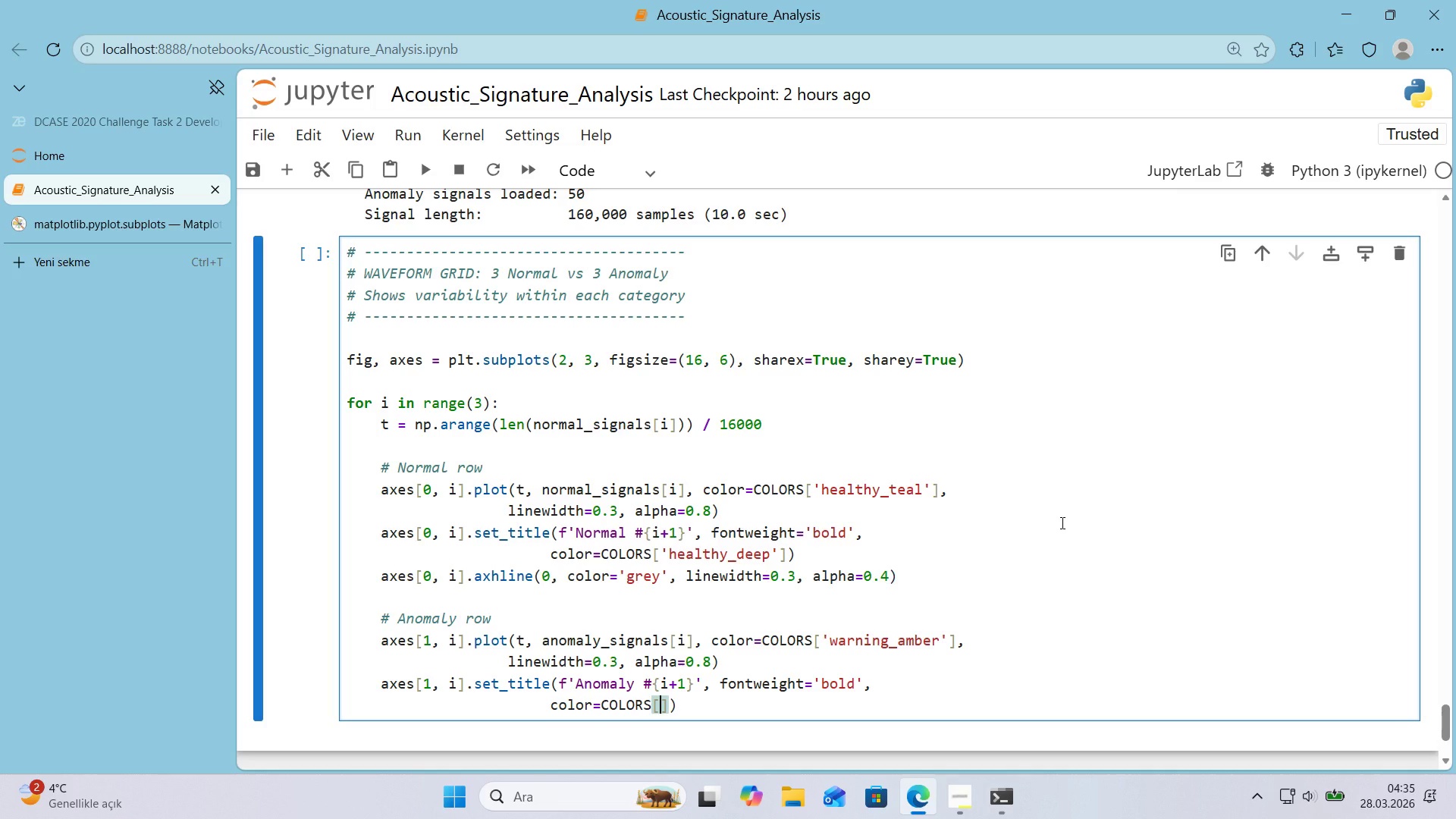 
type(@@)
 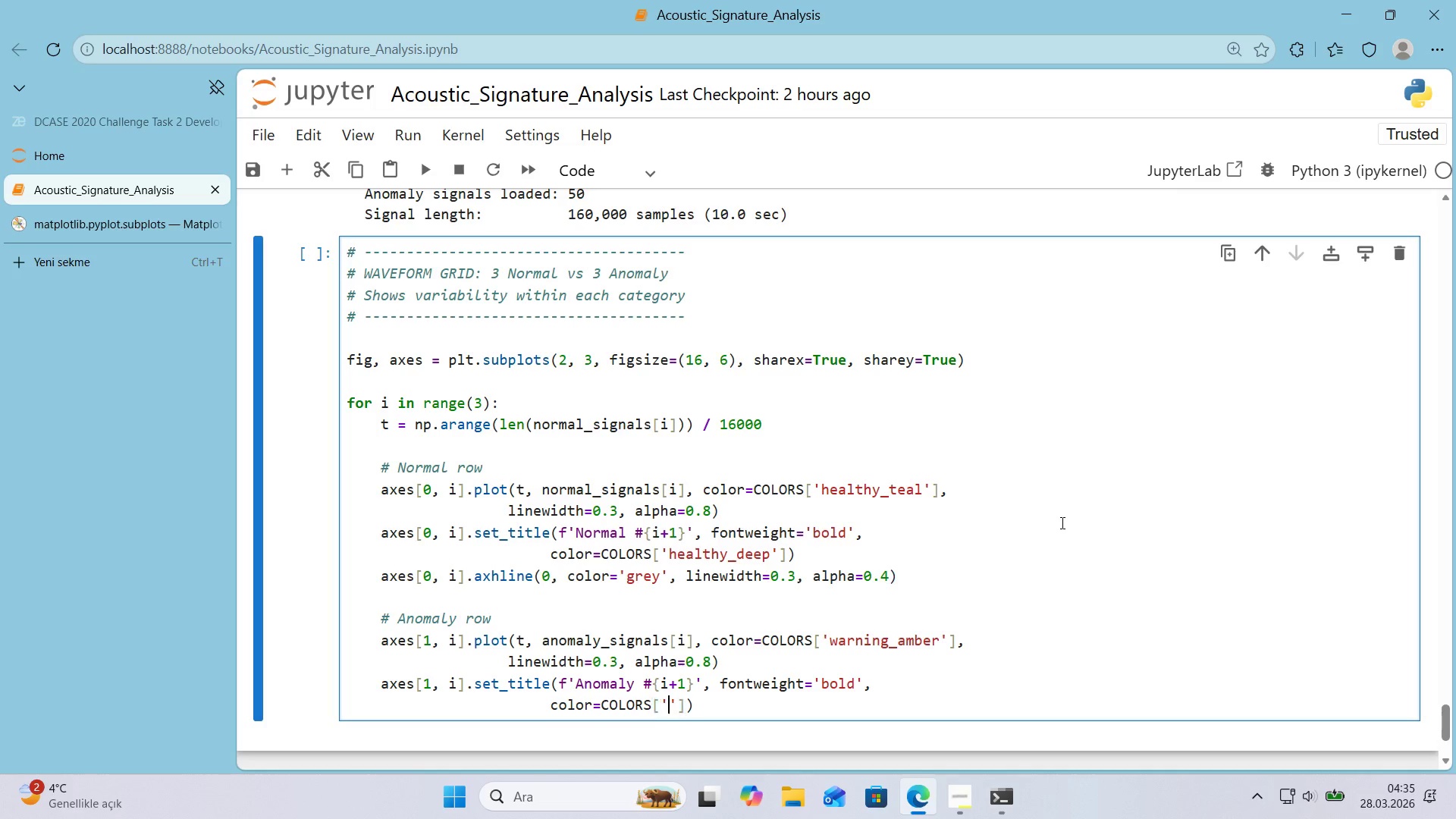 
key(ArrowLeft)
 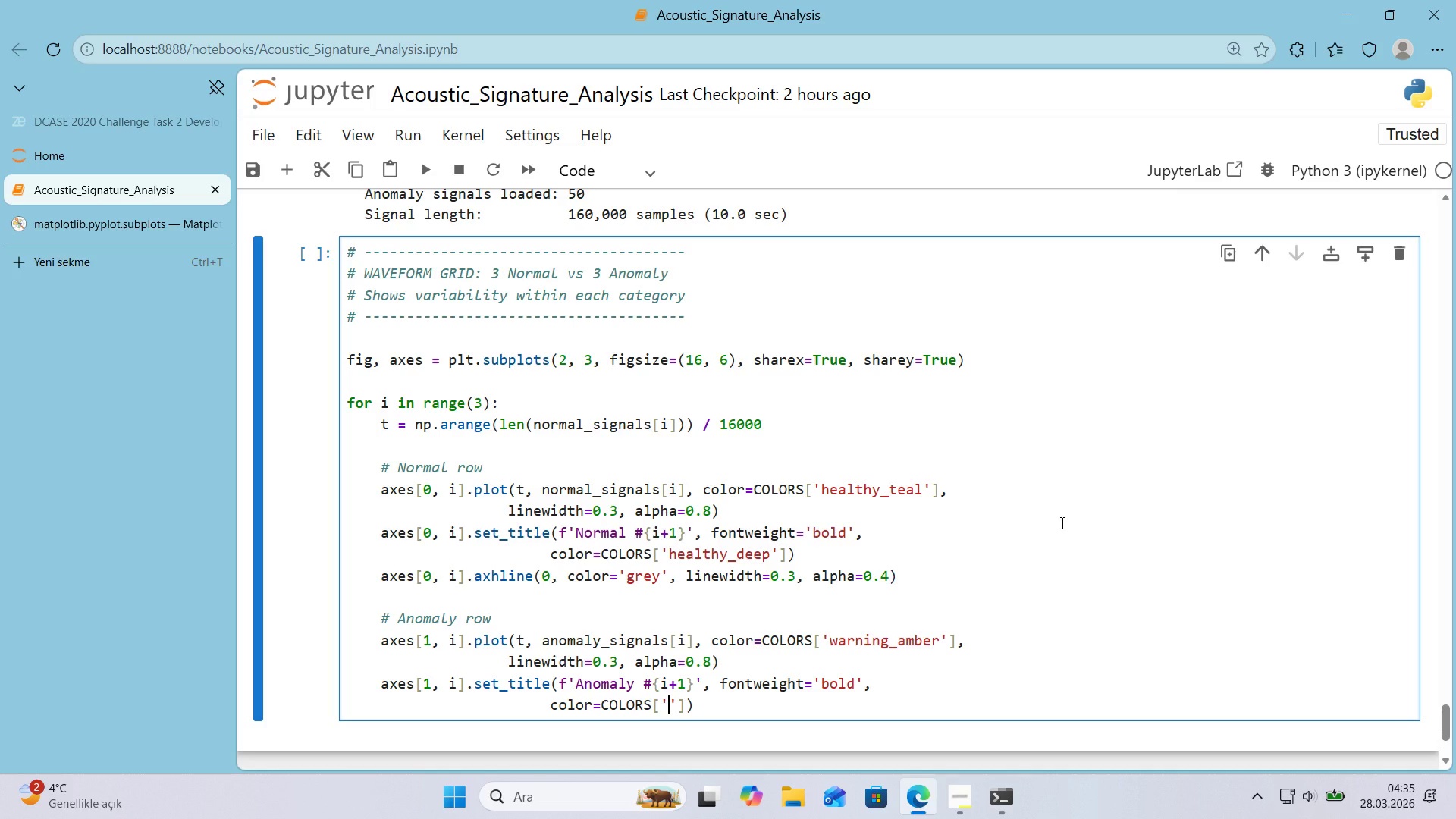 
type(warn'ng_deep)
 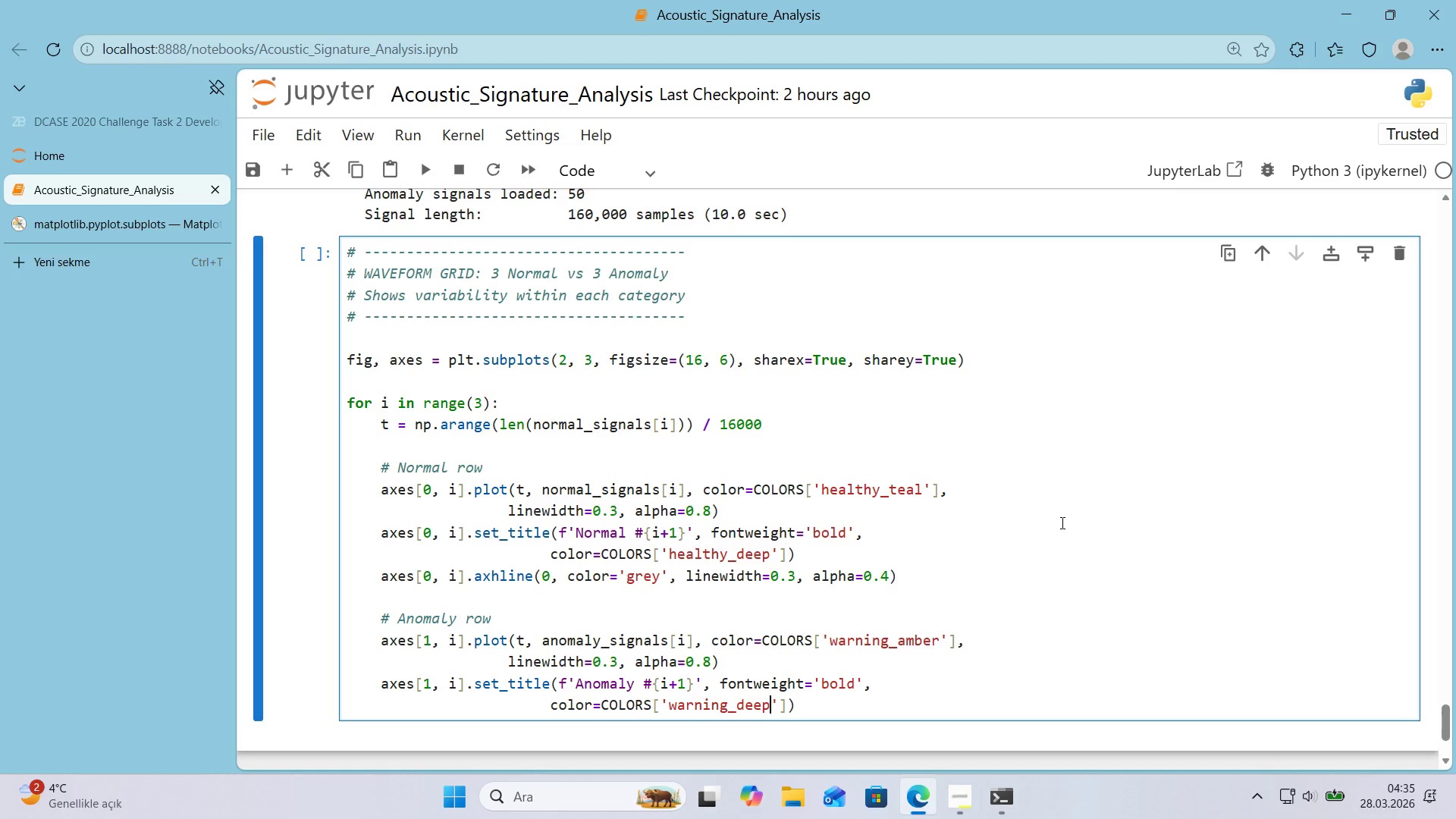 
key(ArrowRight)
 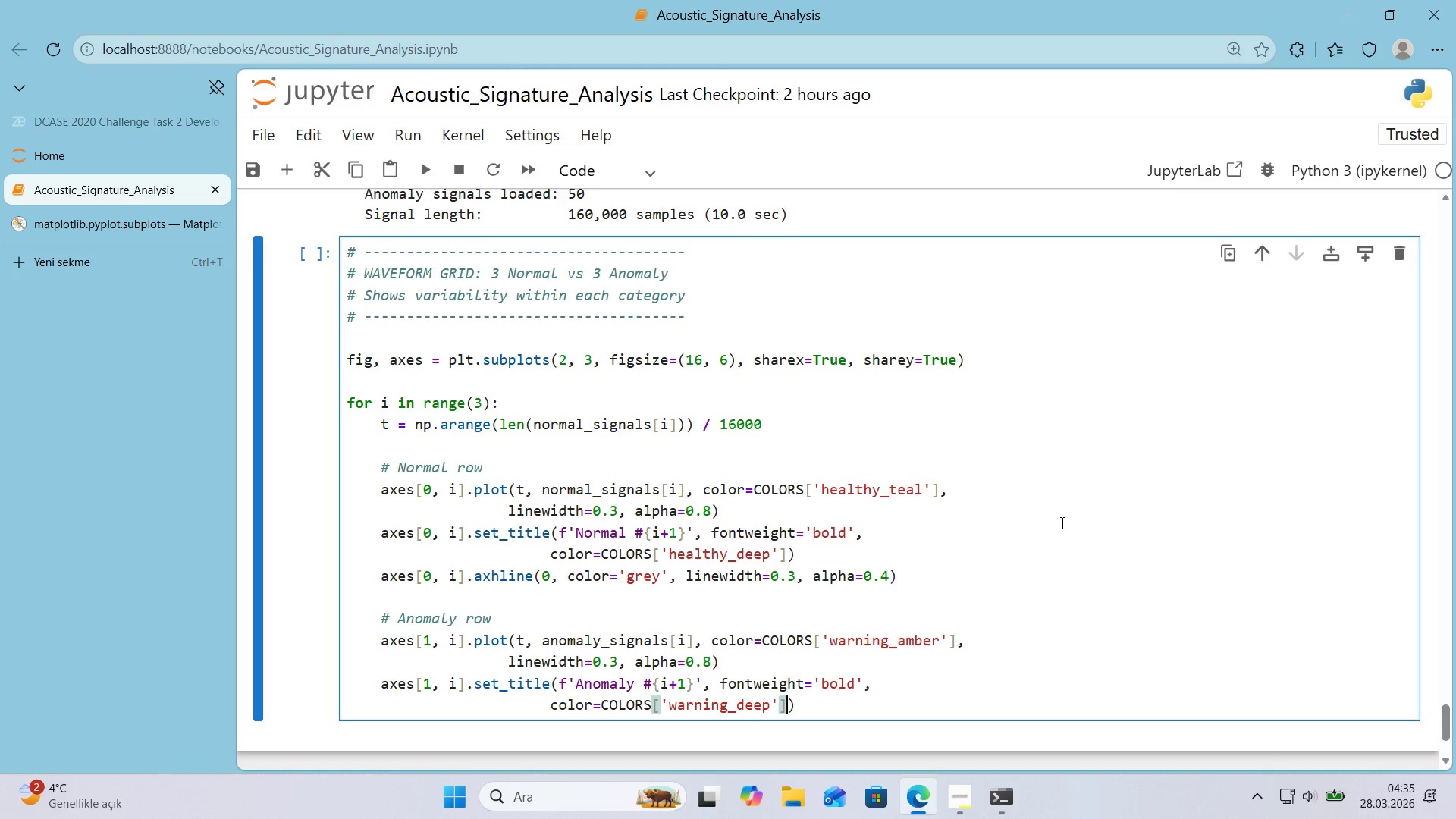 
key(ArrowRight)
 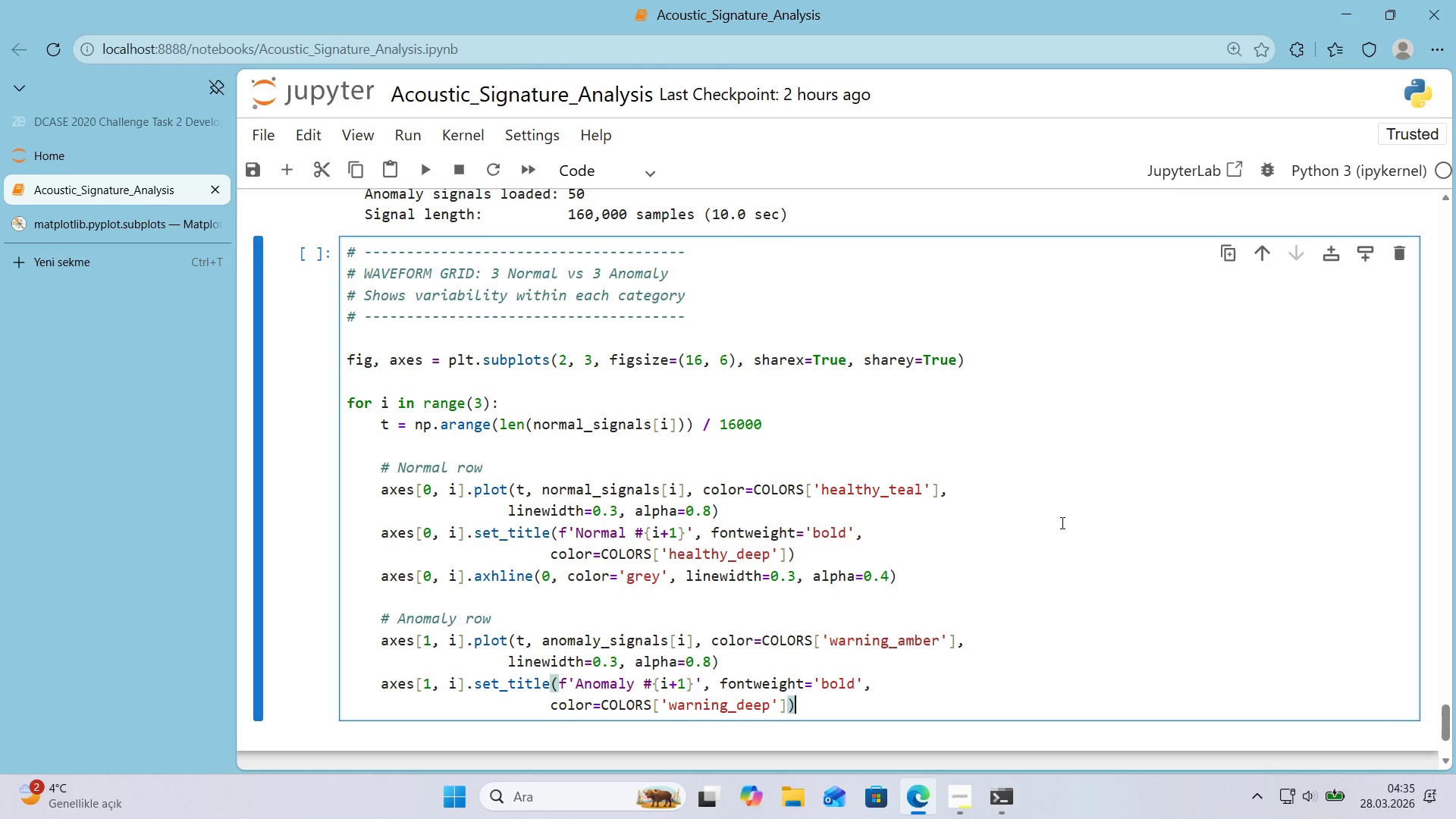 
key(ArrowRight)
 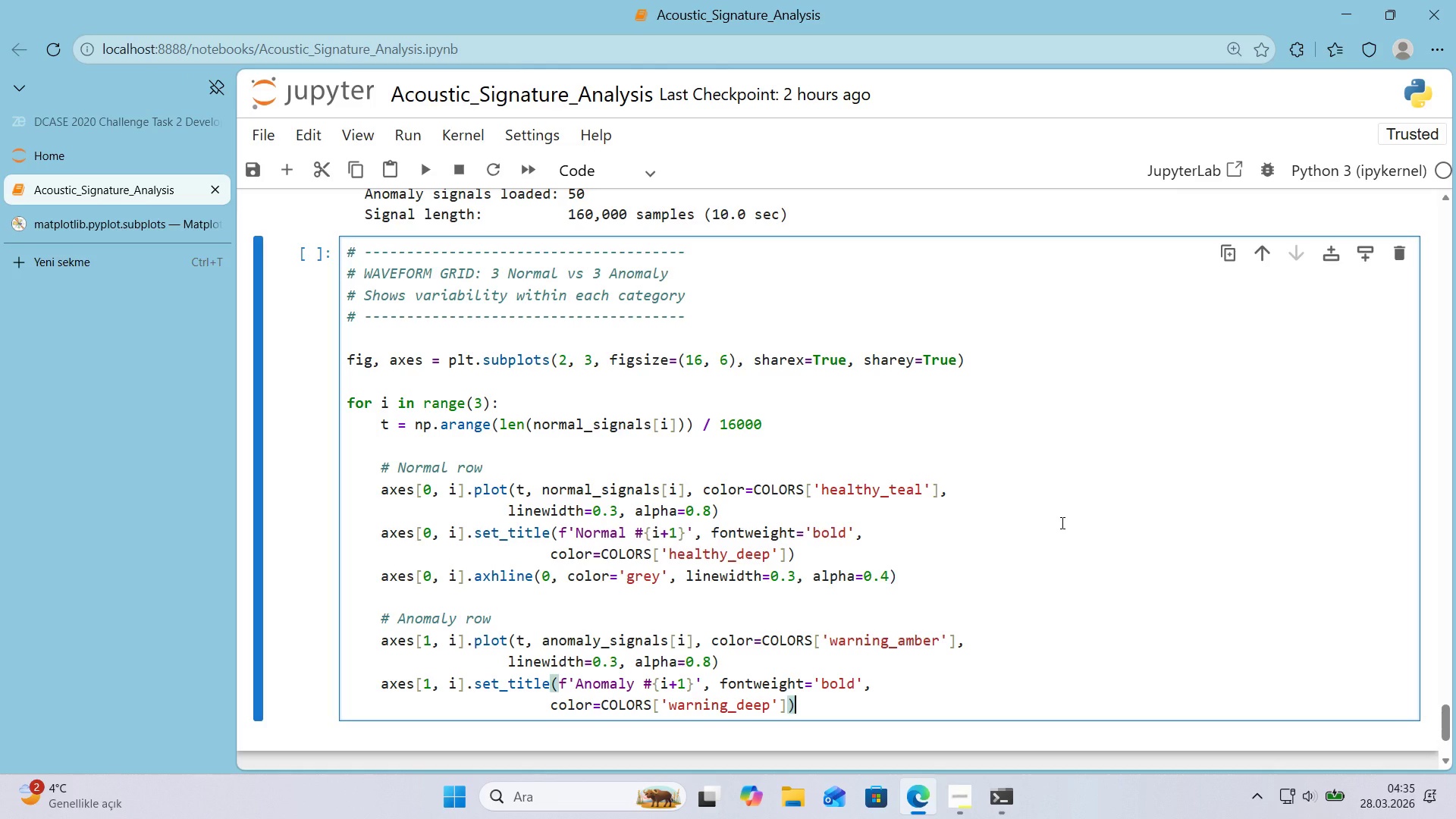 
key(Enter)
 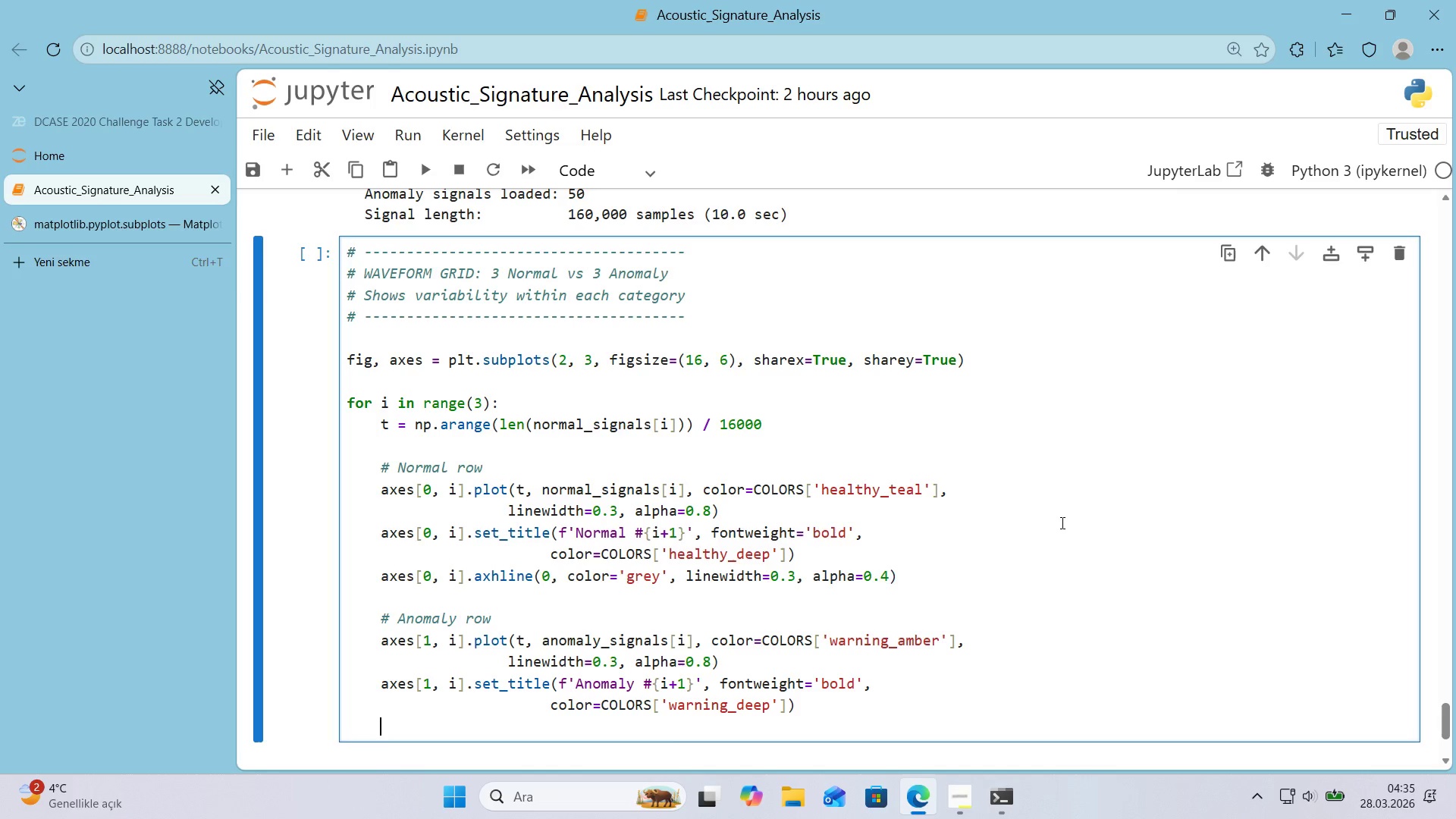 
type(axes)
 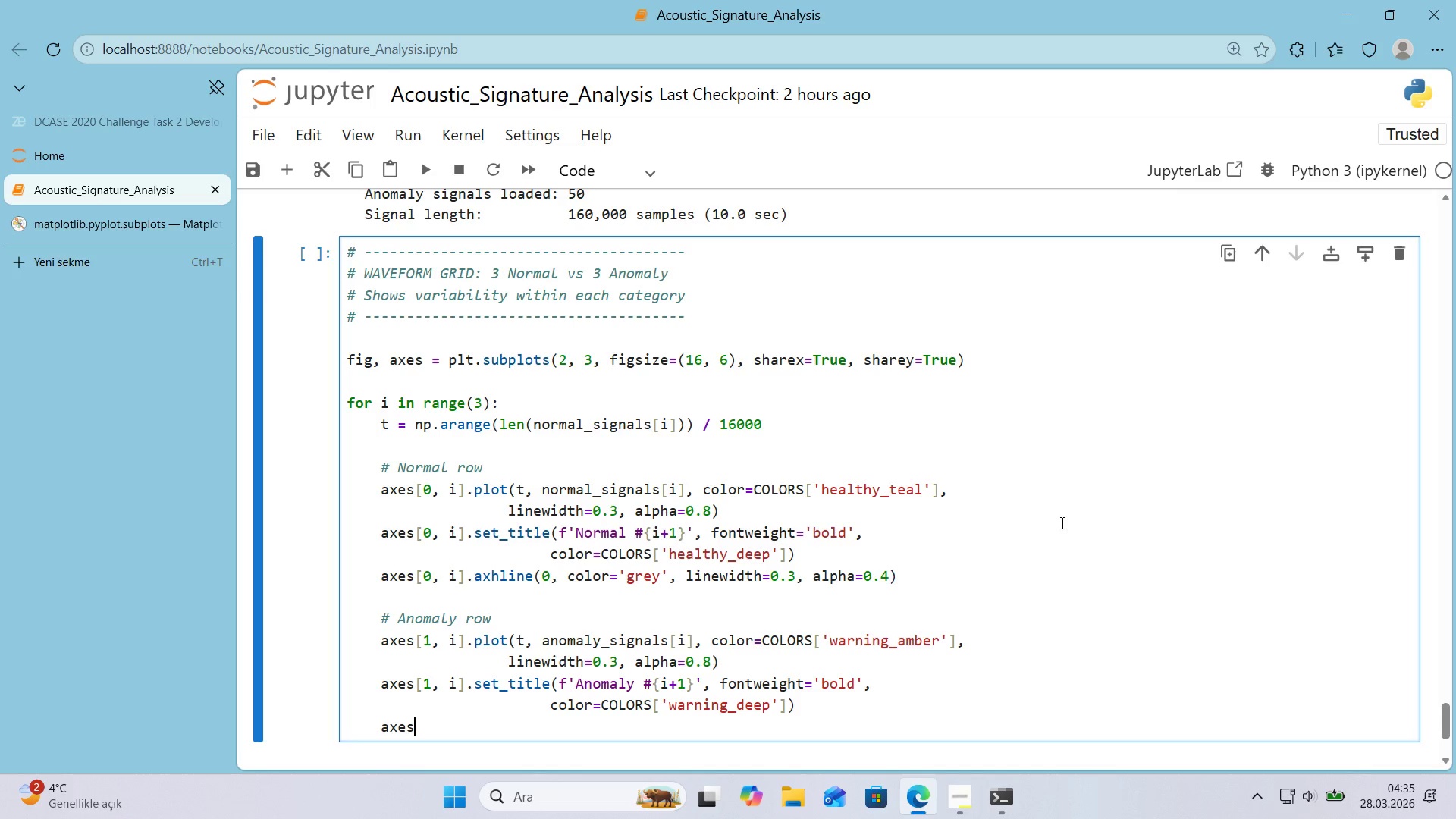 
key(Alt+Control+8)
 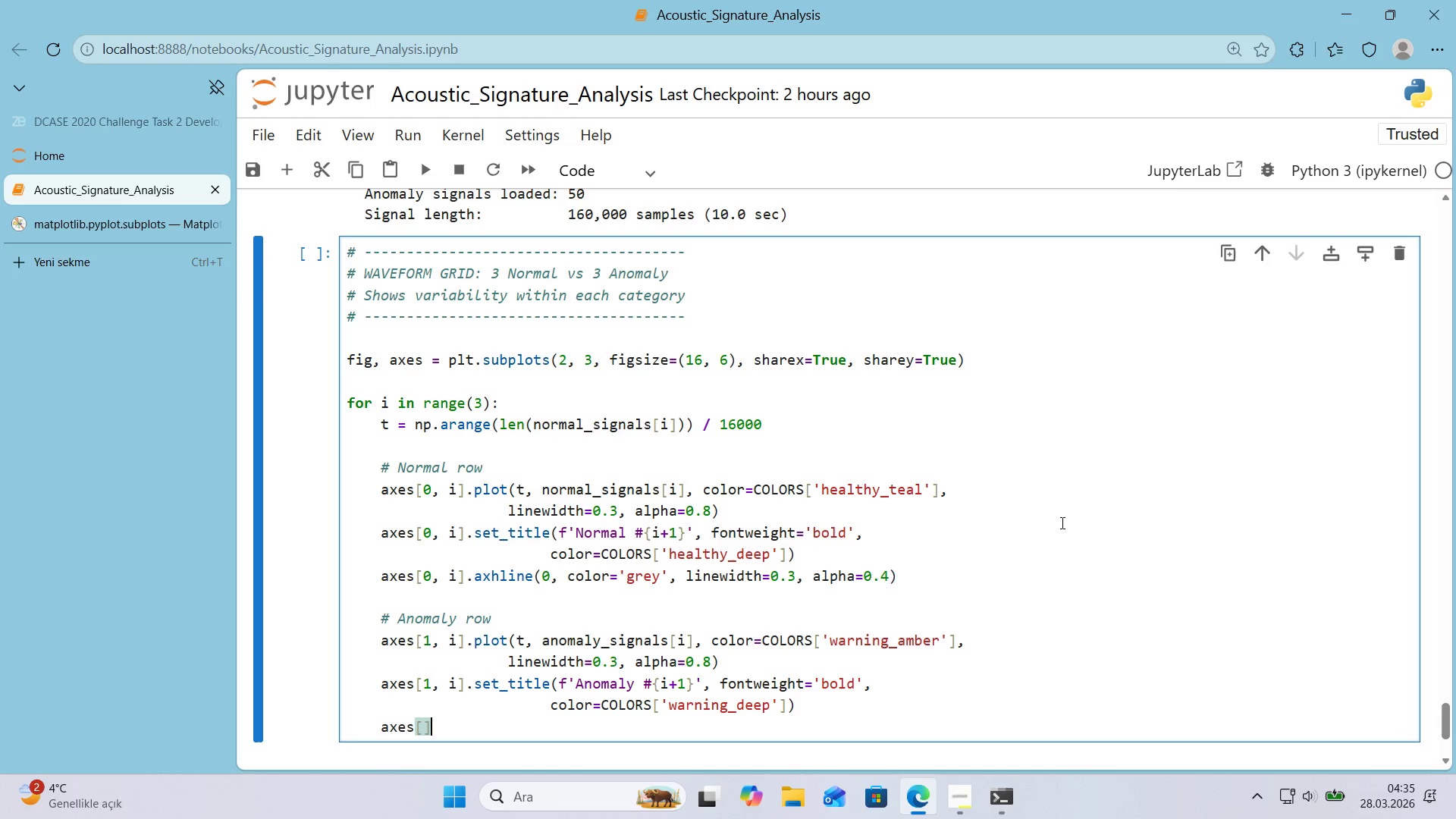 
key(Alt+Control+9)
 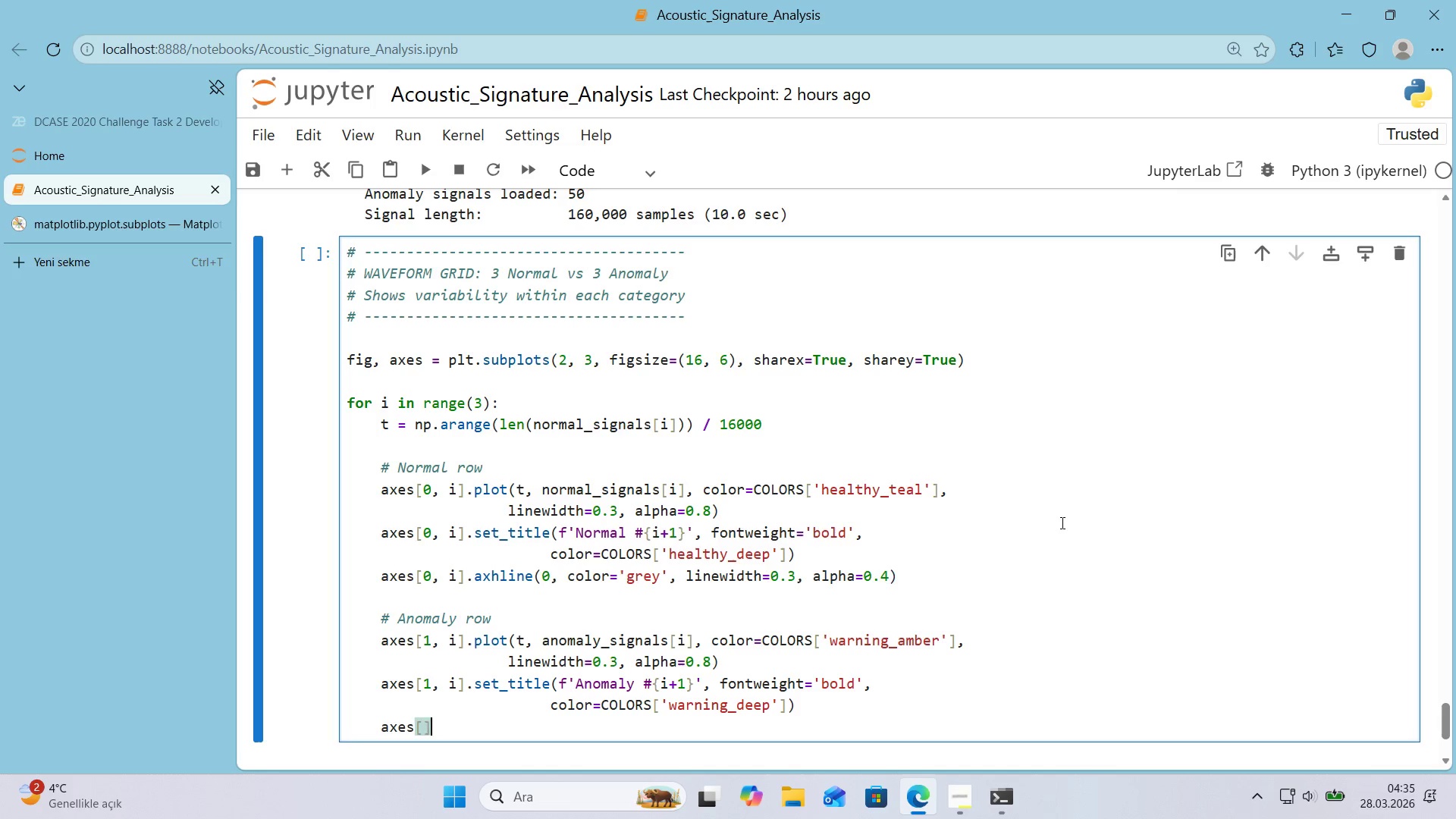 
key(ArrowLeft)
 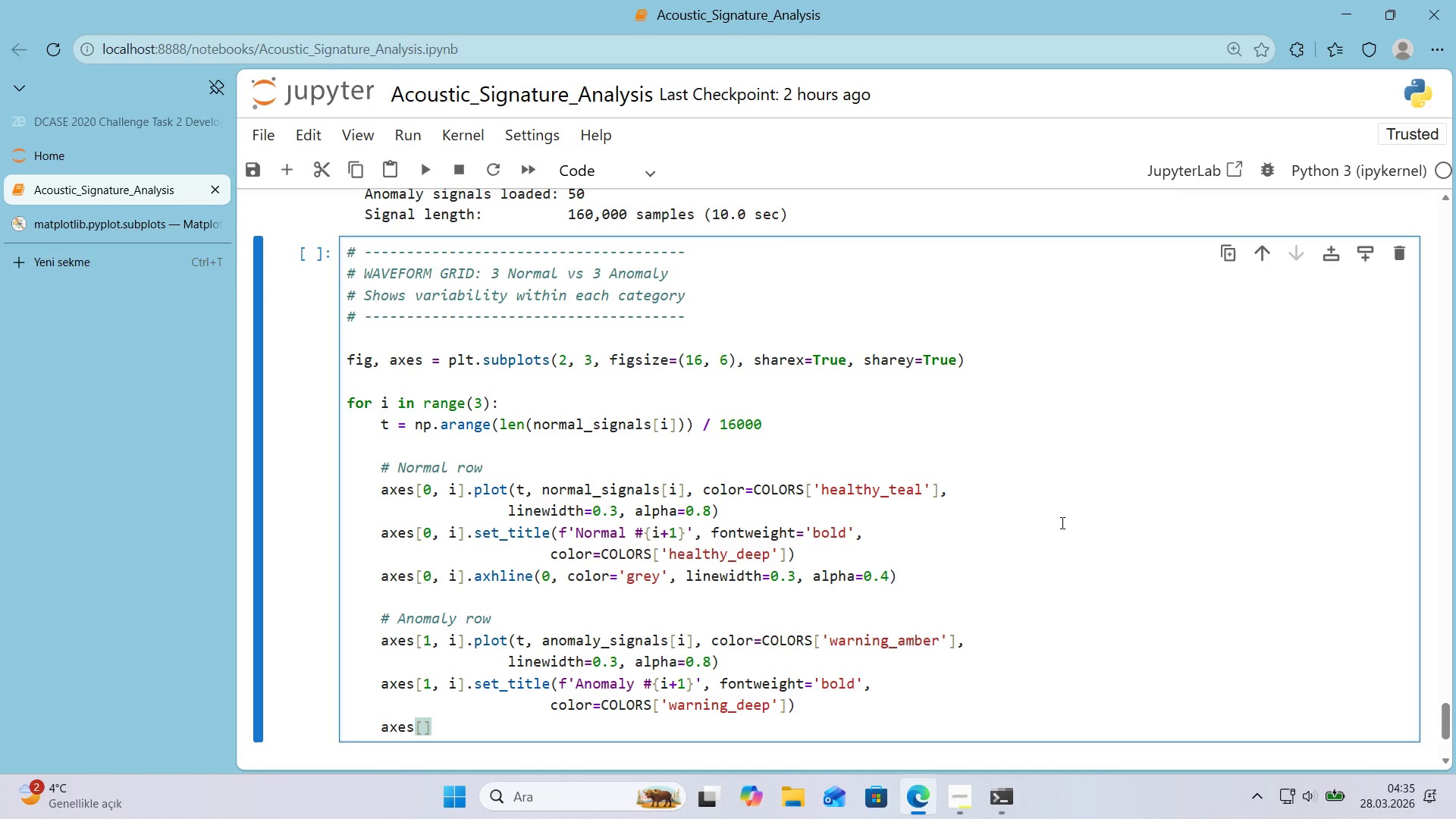 
key(1)
 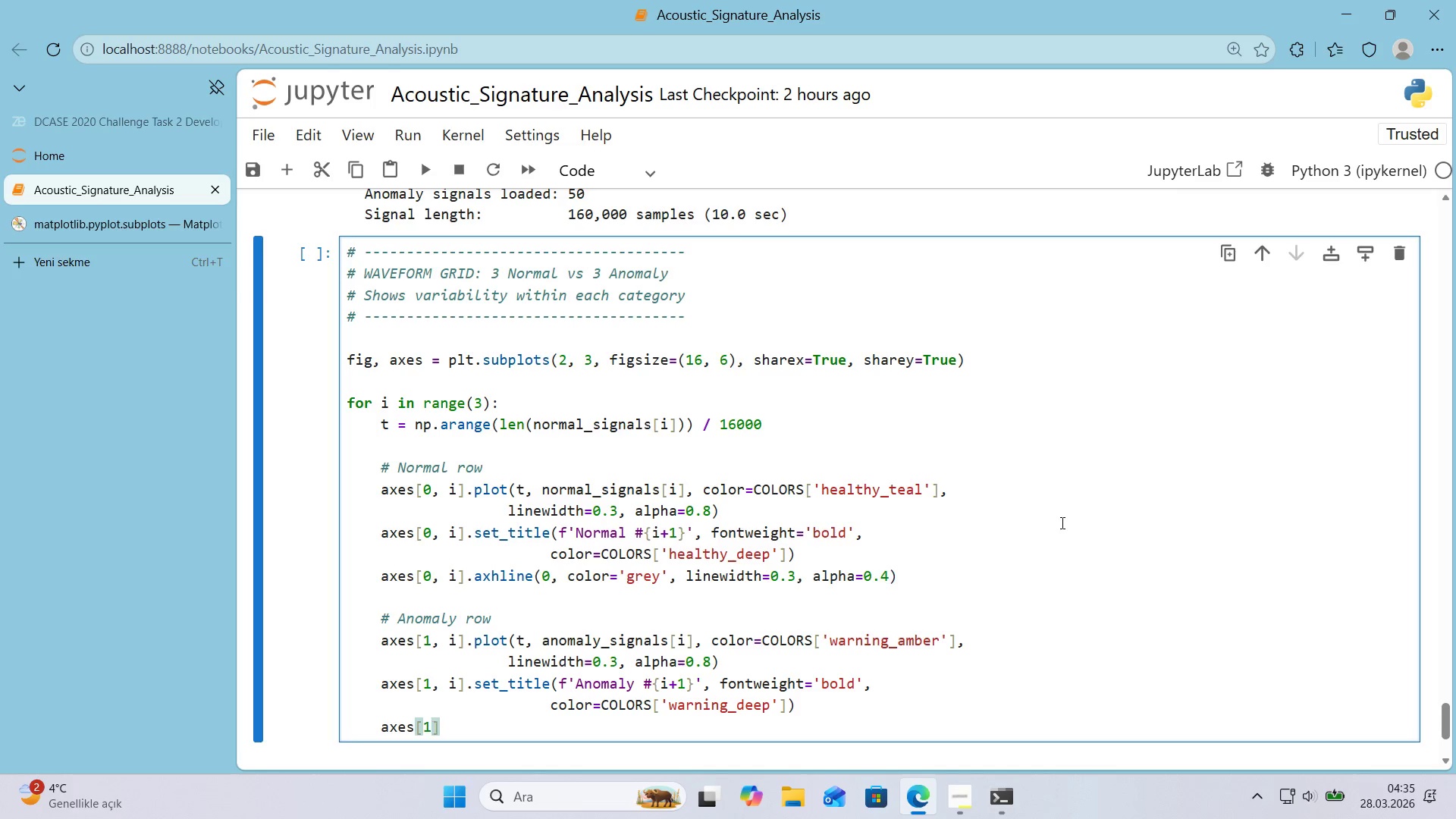 
key(Comma)
 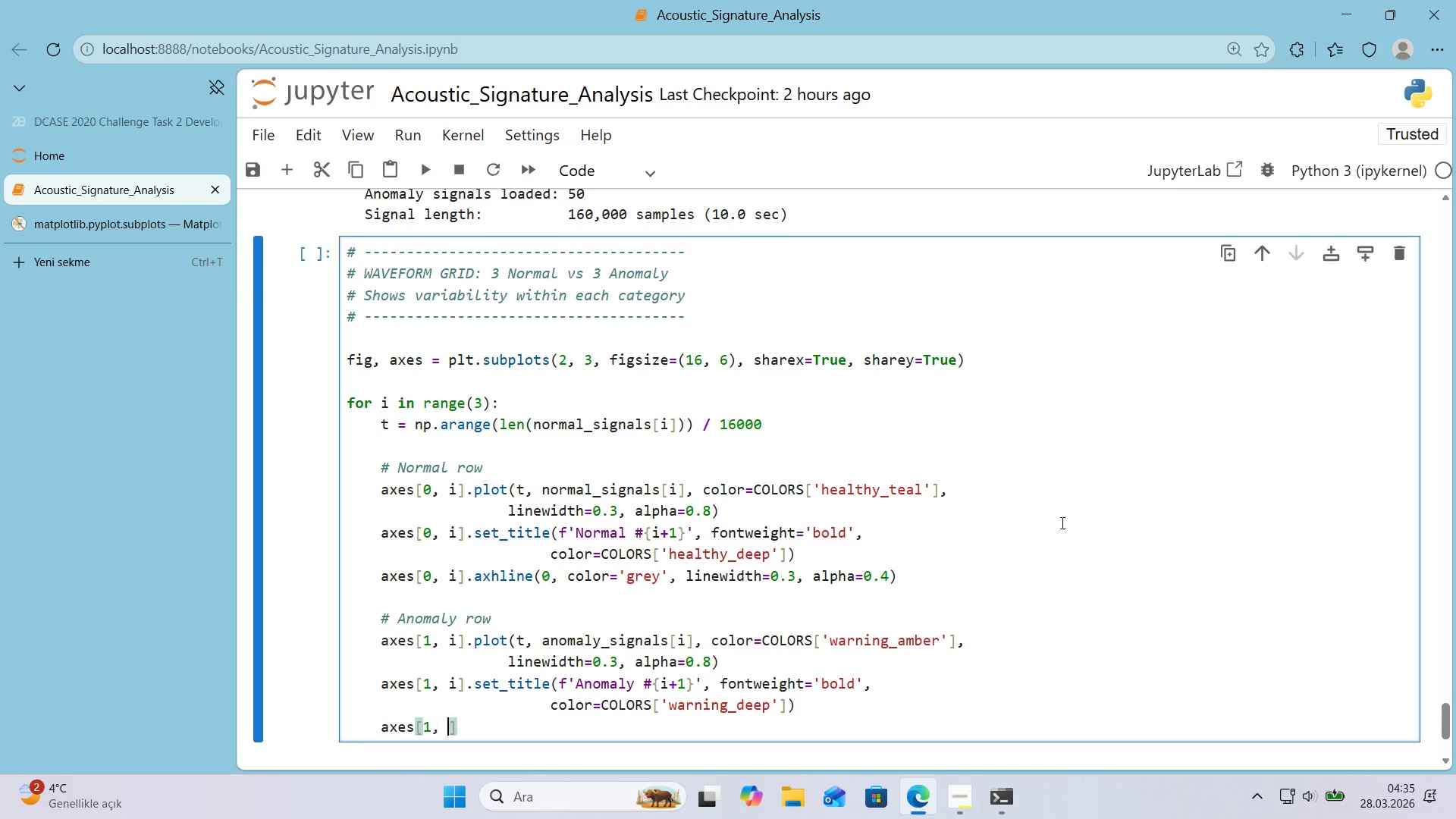 
key(Space)
 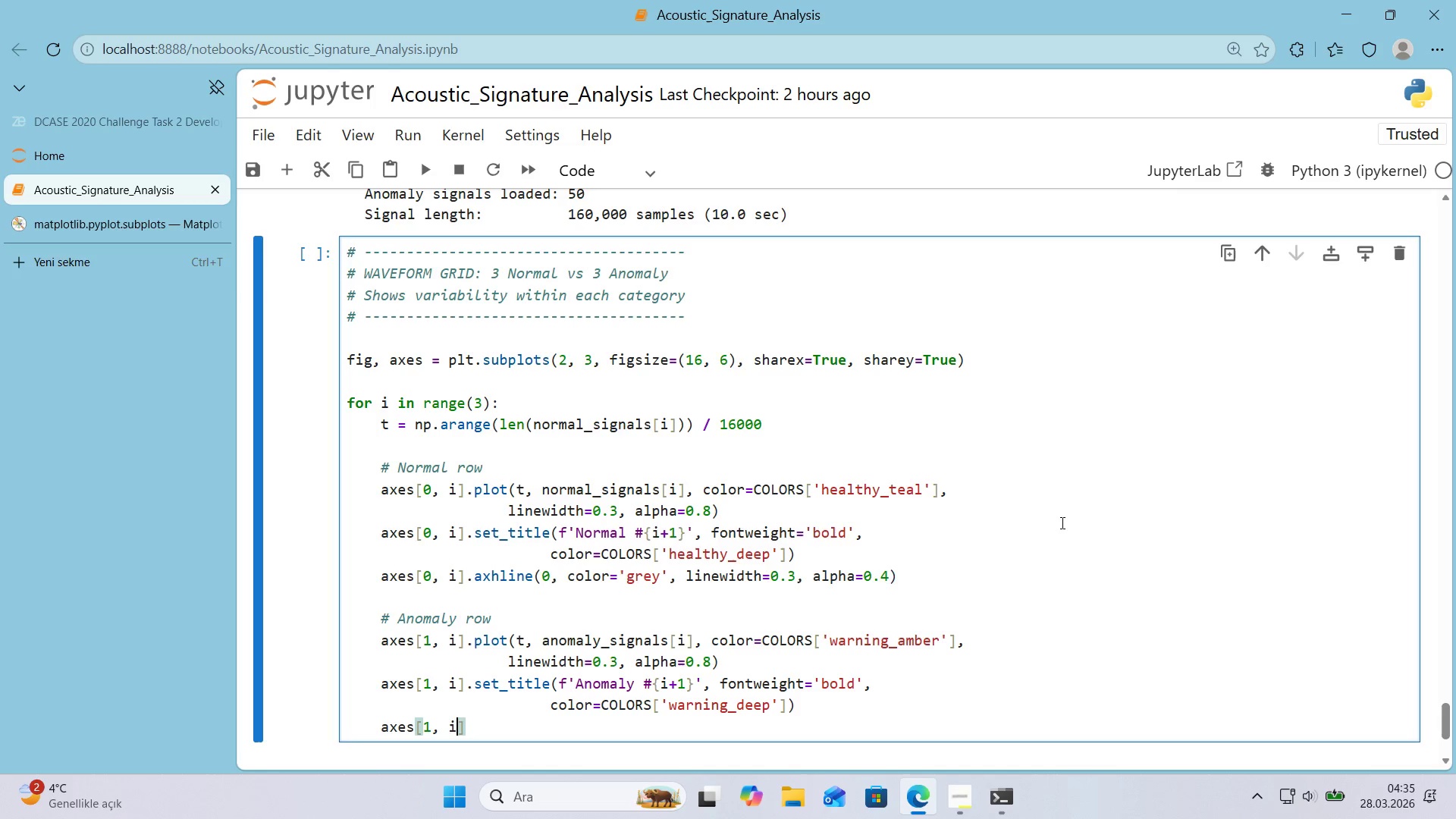 
key(Quote)
 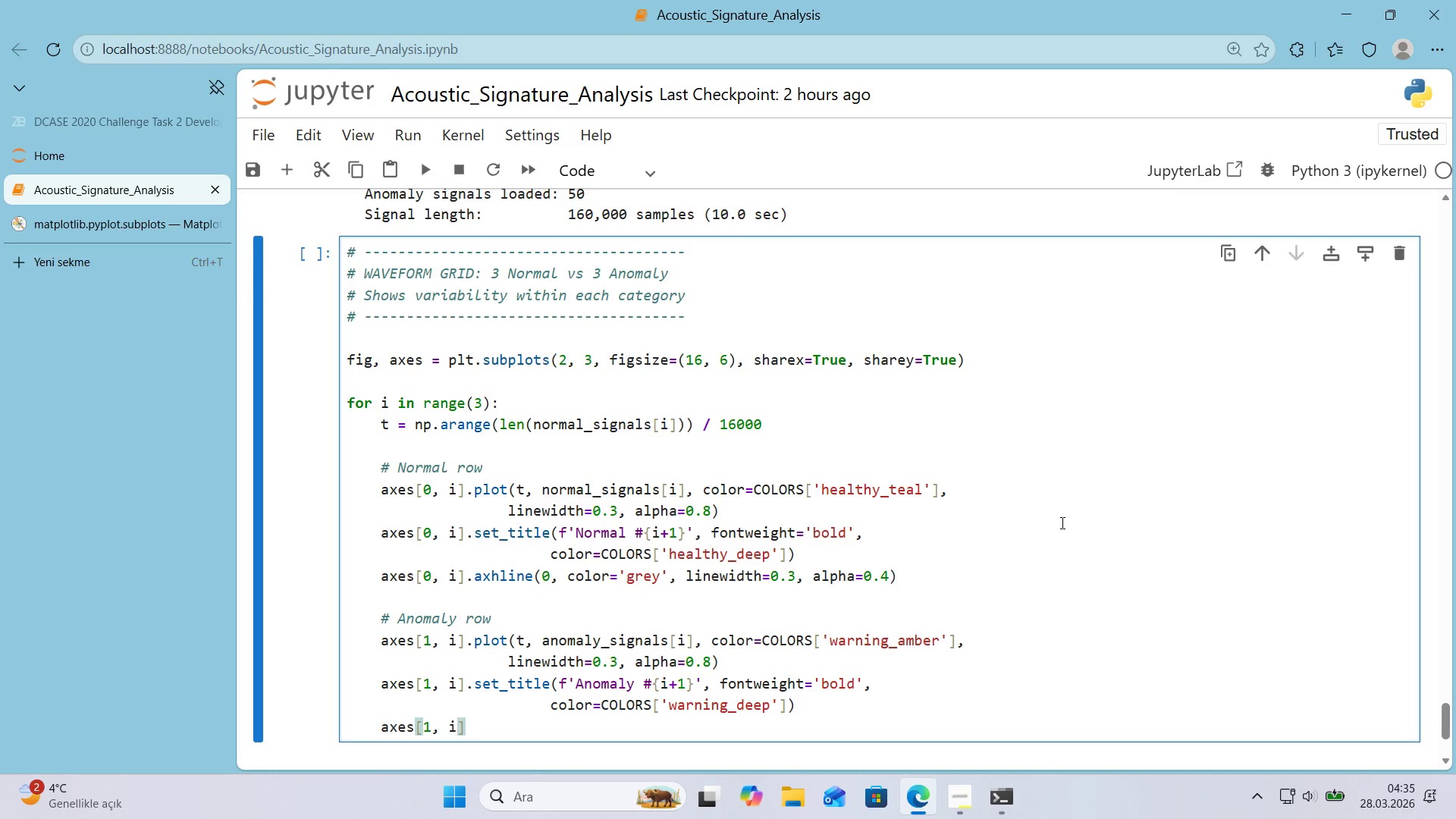 
key(ArrowRight)
 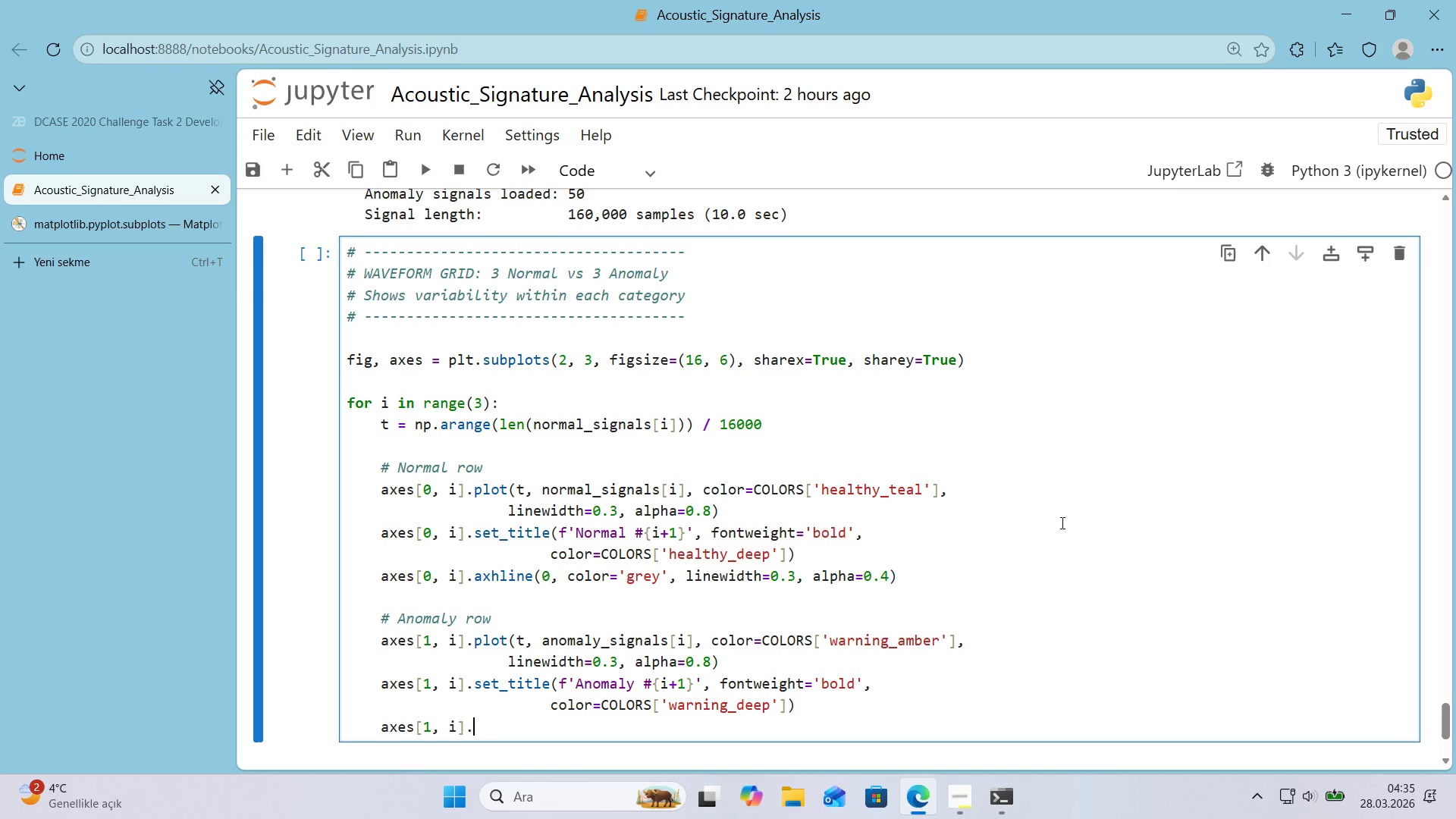 
type(.axhl'ne*()
 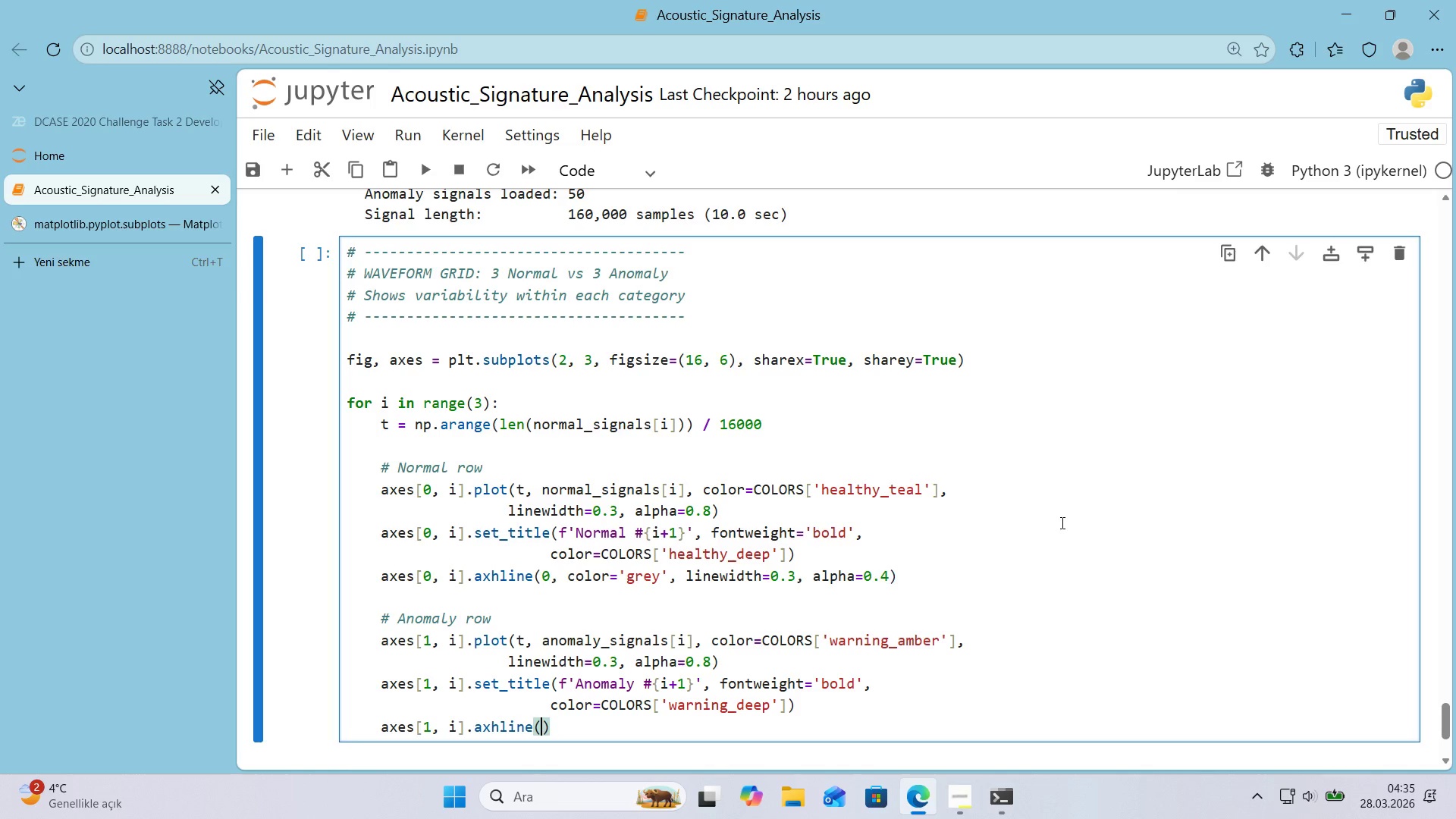 
 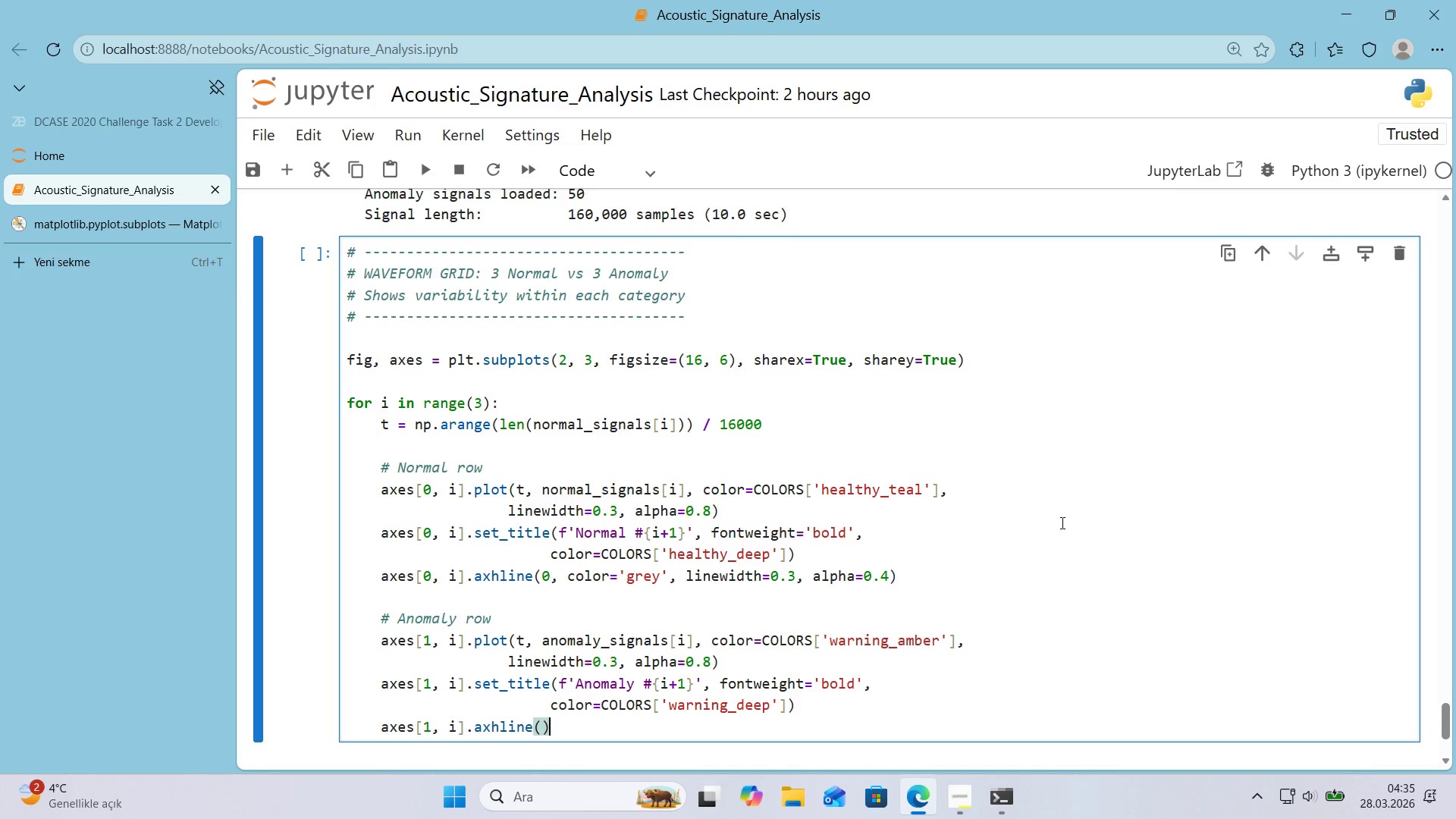 
key(ArrowLeft)
 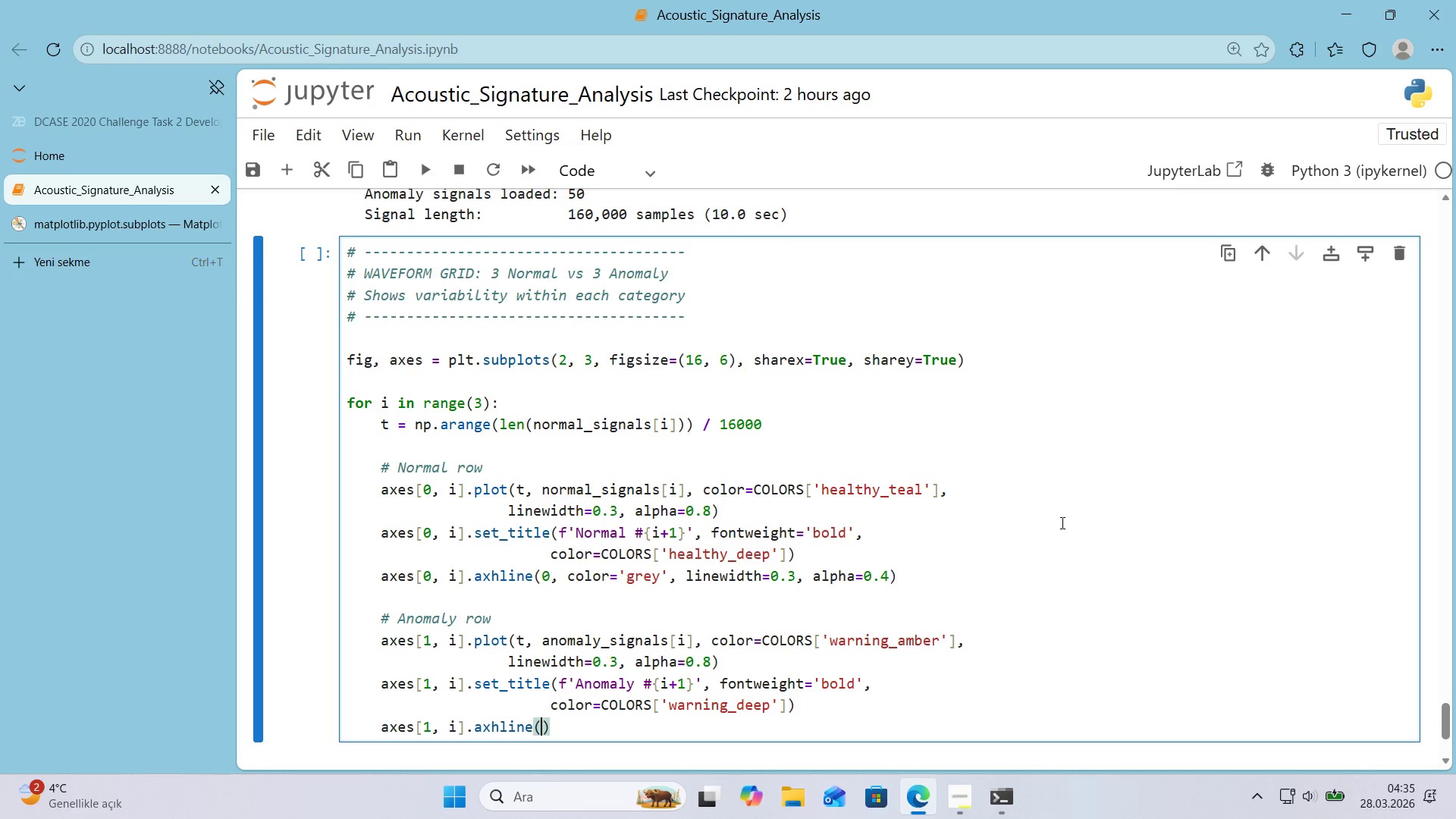 
type(0, color)@@)
 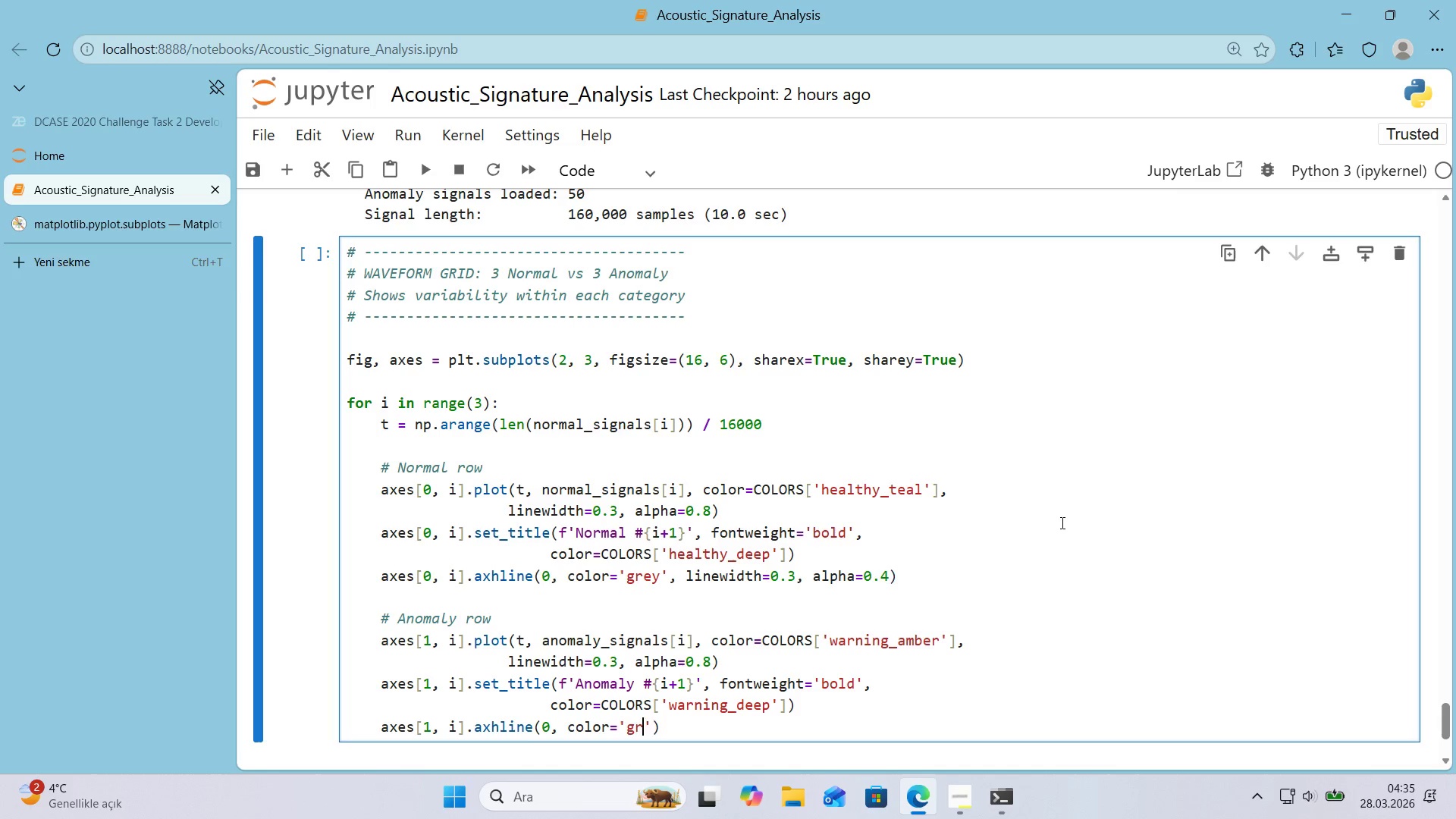 
 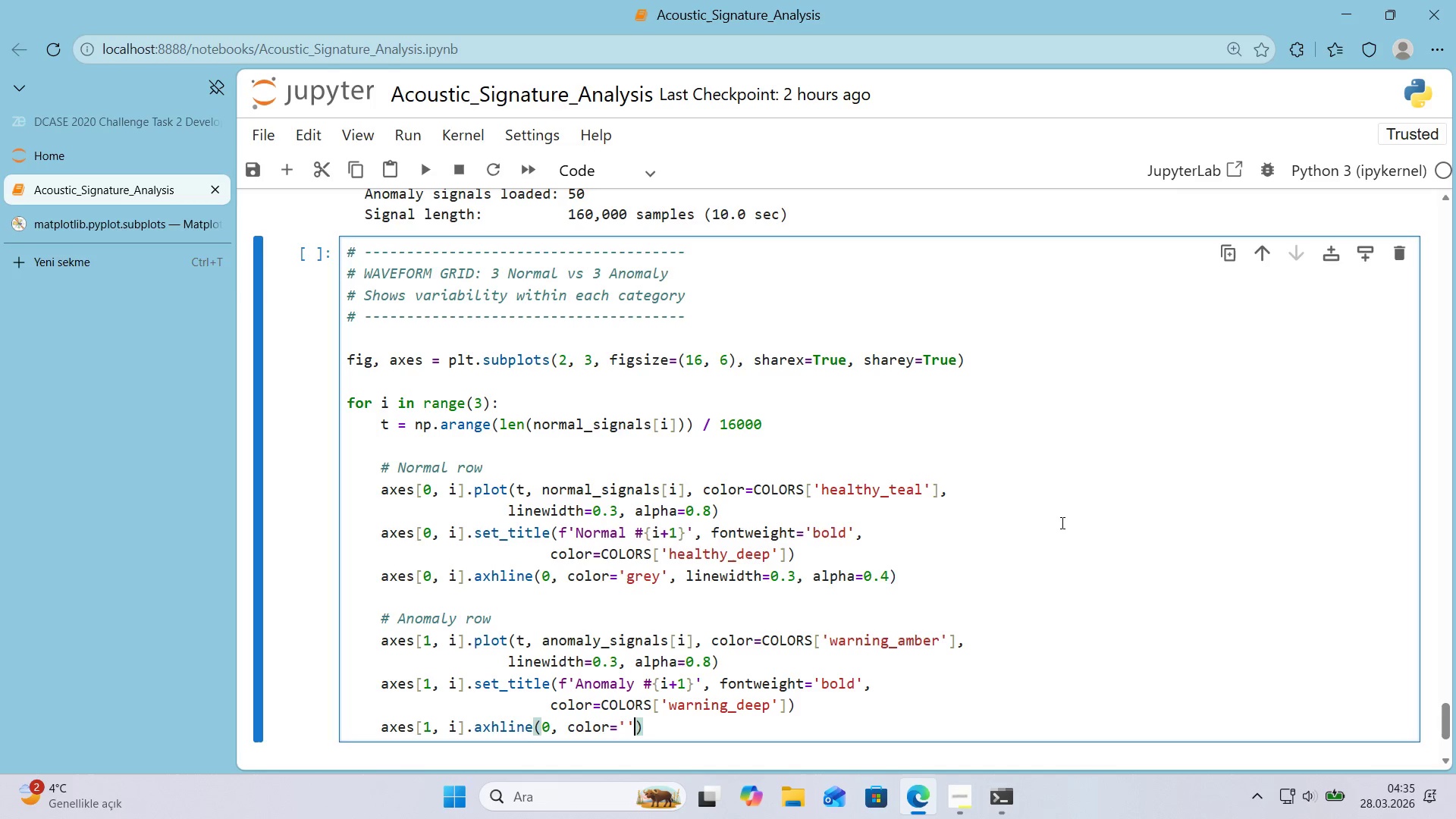 
key(ArrowLeft)
 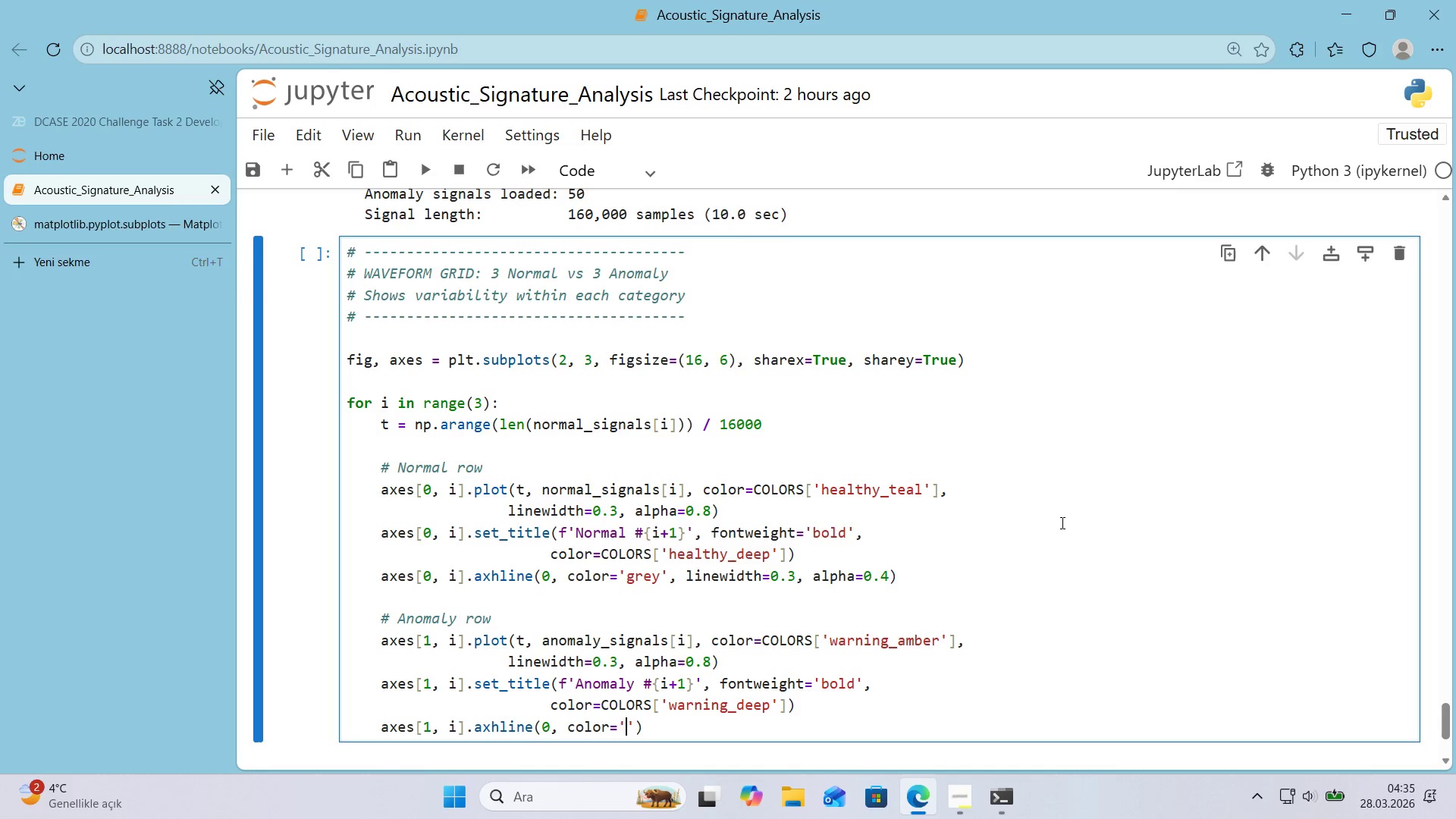 
type(grey)
 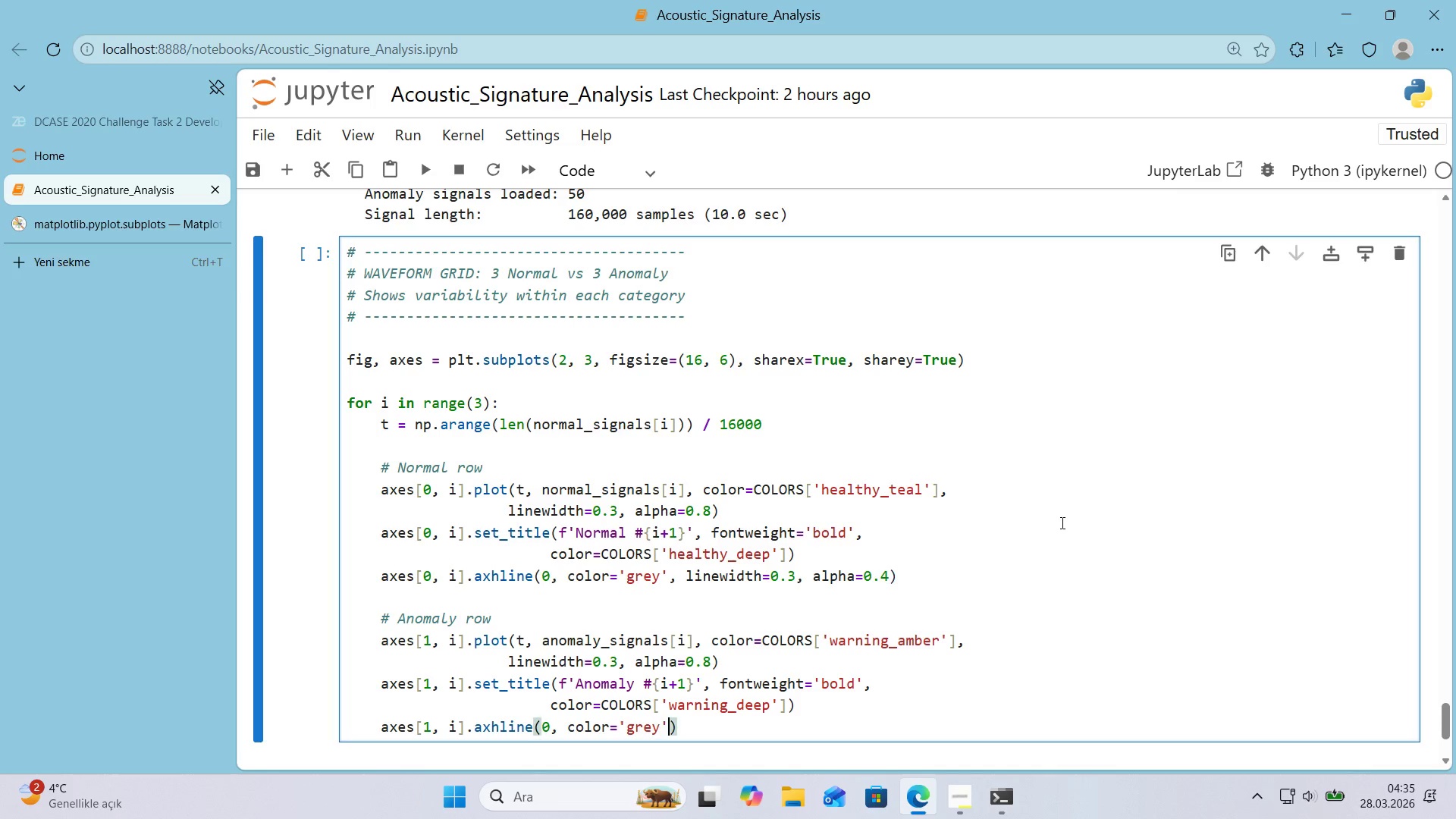 
key(ArrowRight)
 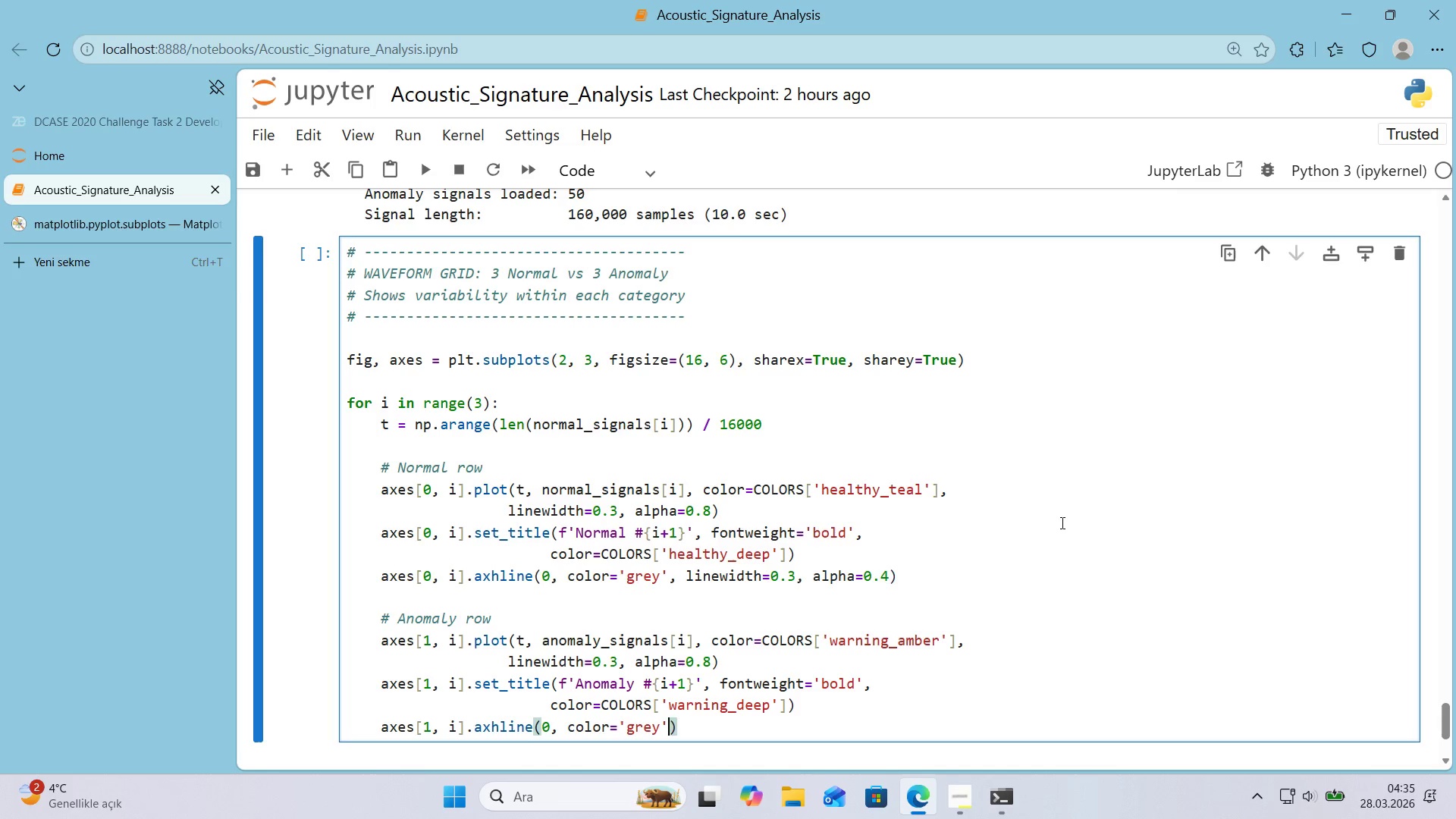 
type(, l'new'dth)0.3, alpha)0.4)
 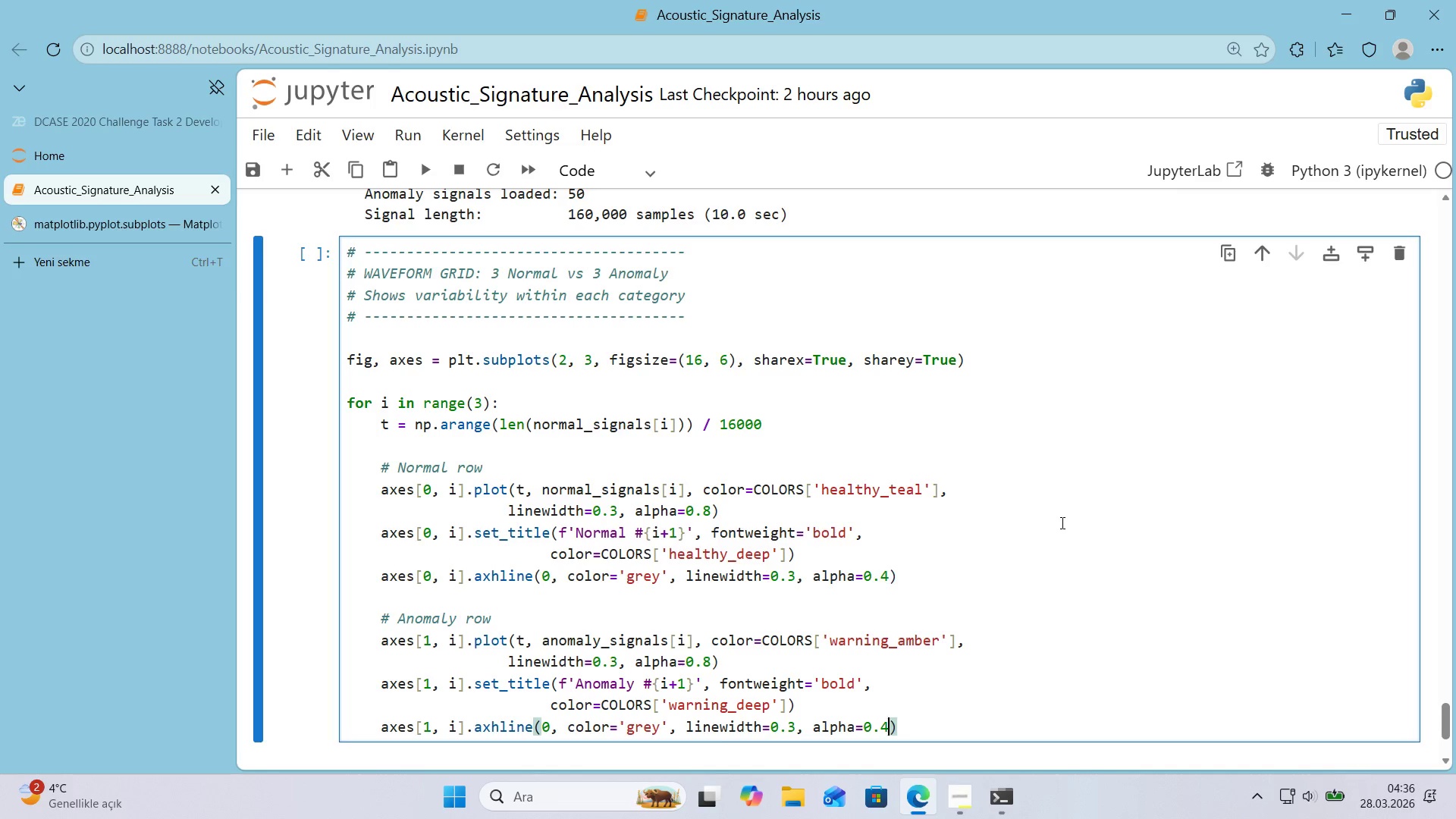 
key(ArrowRight)
 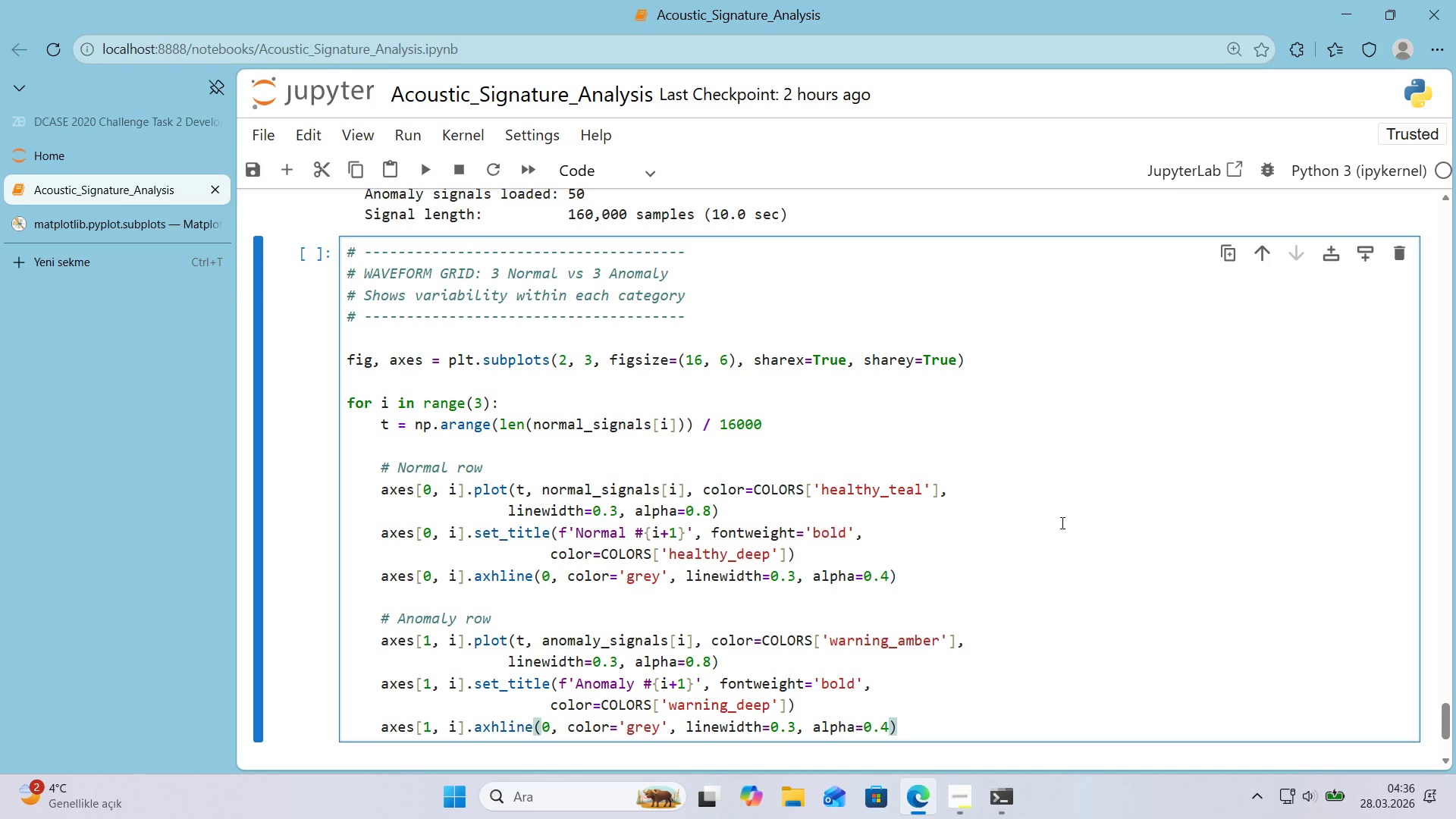 
key(Enter)
 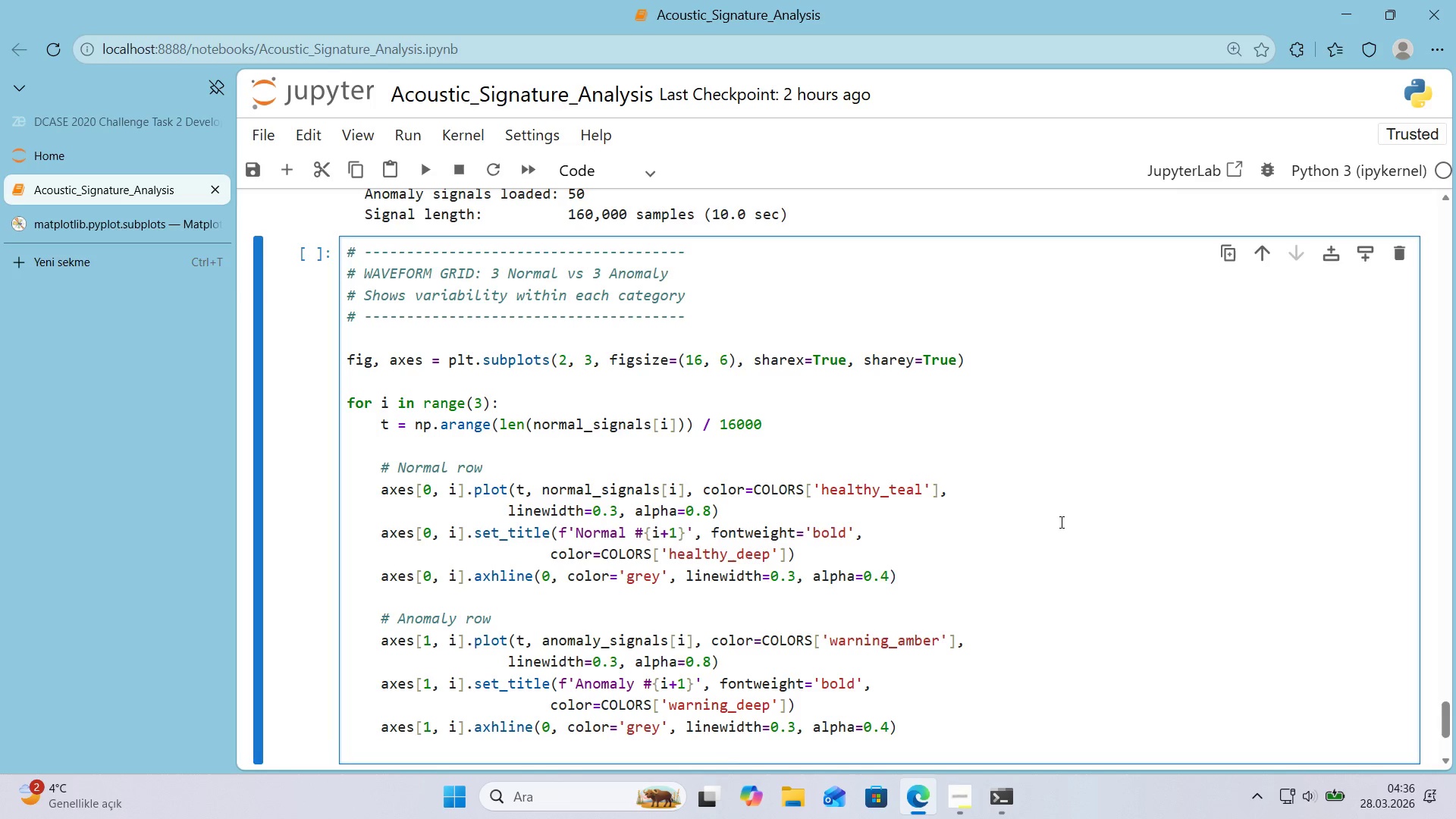 
scroll: coordinate [1060, 521], scroll_direction: down, amount: 1.0
 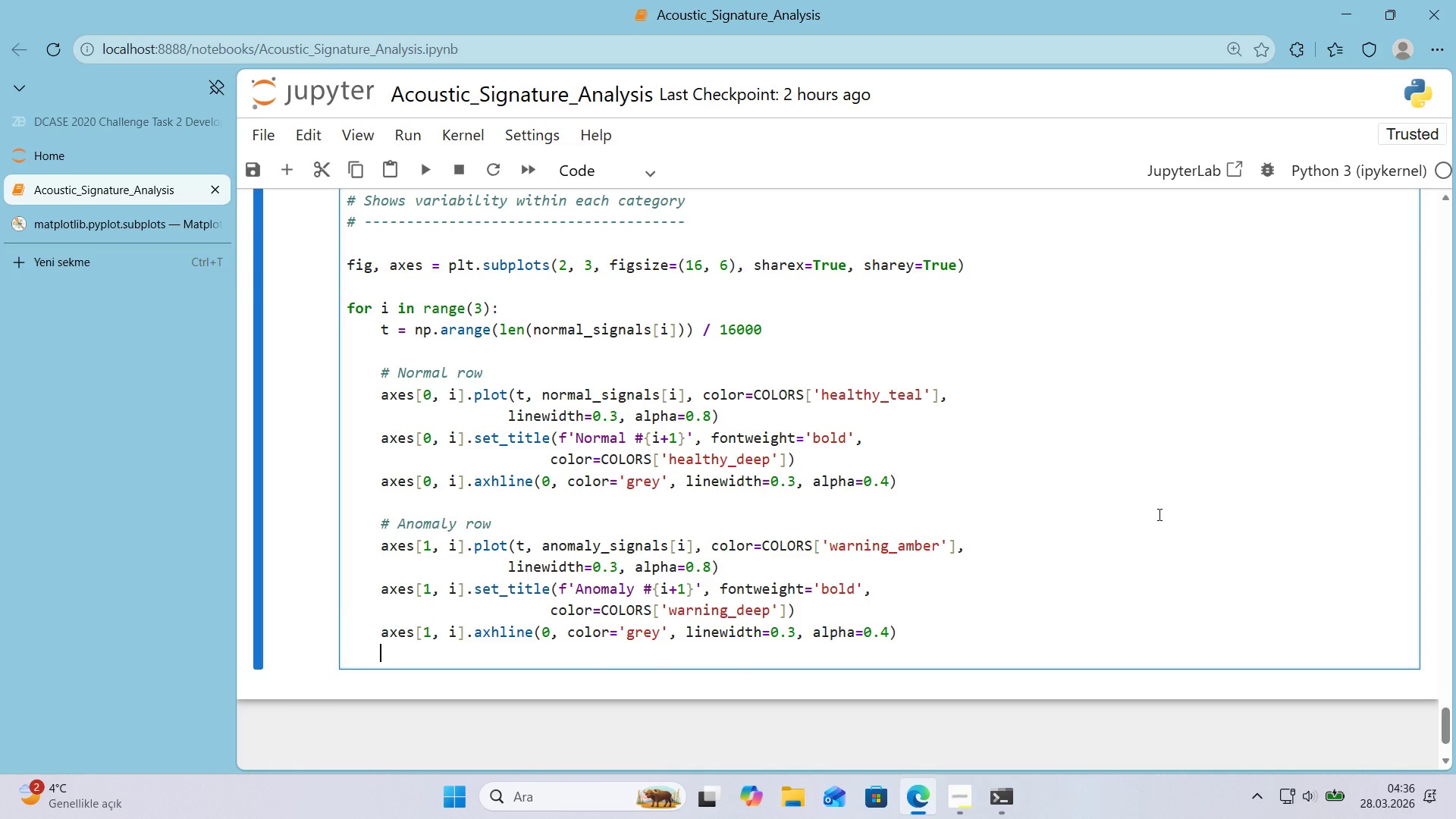 
key(Enter)
 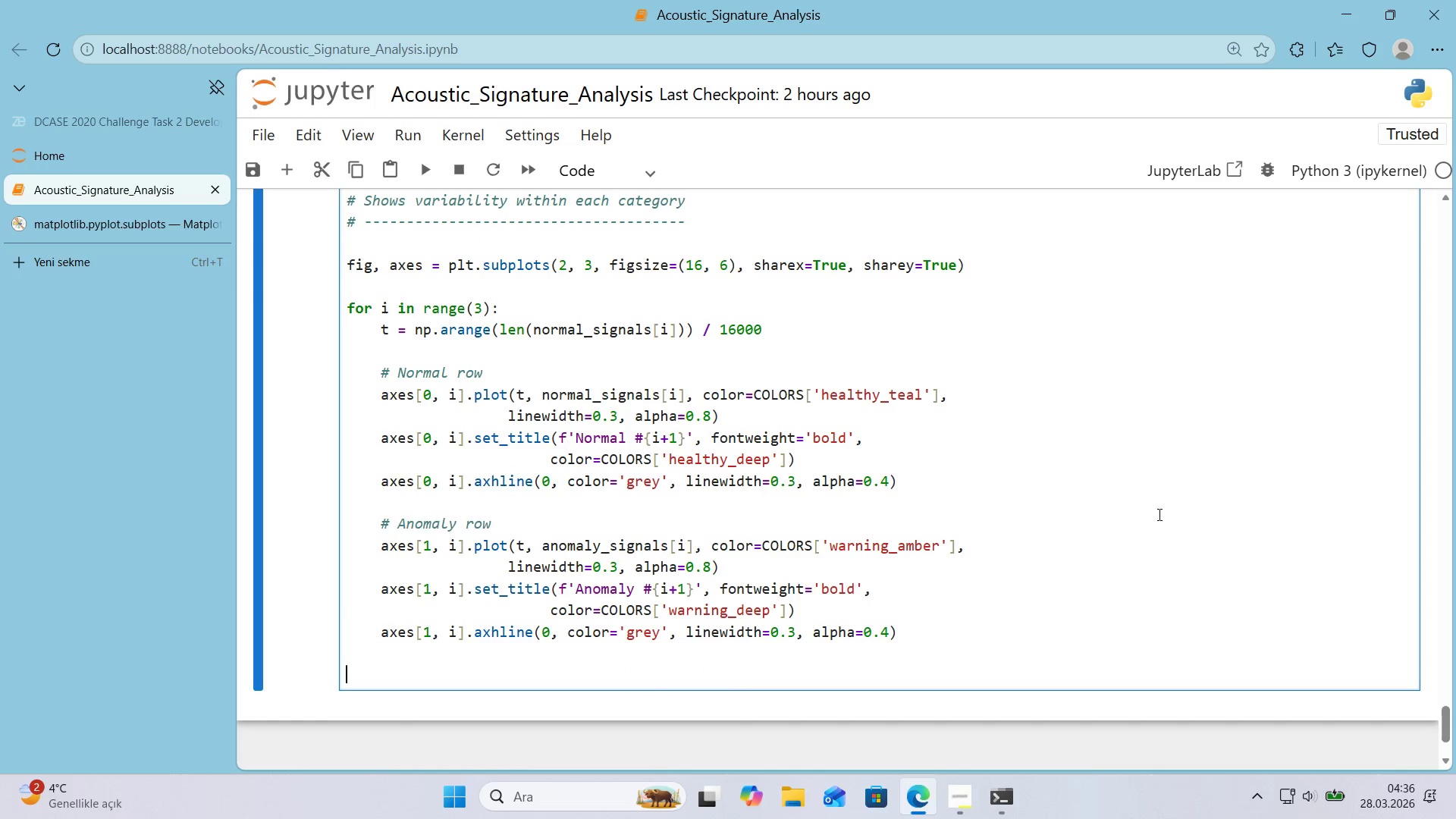 
key(Backspace)
type(axes)
 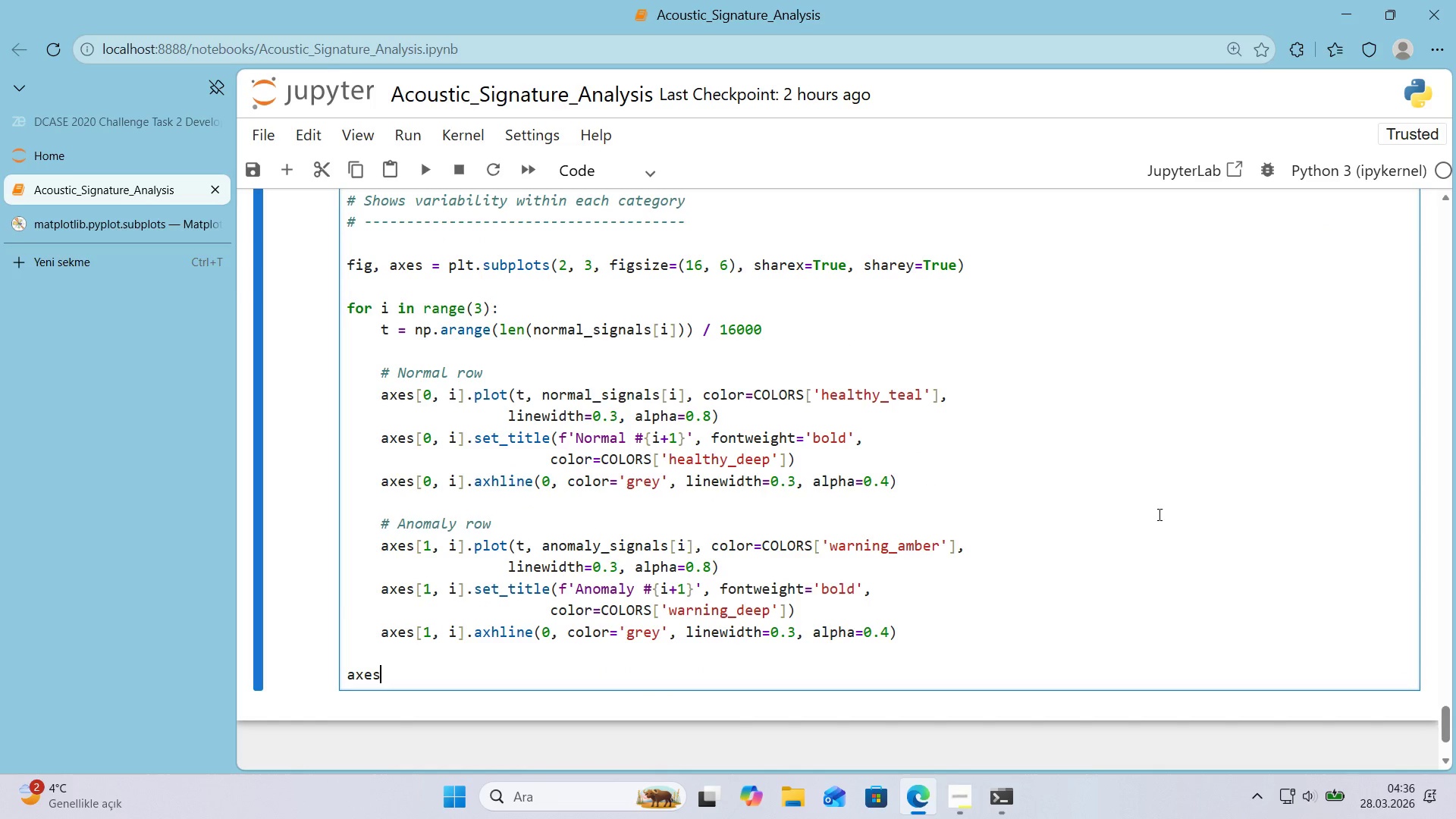 
key(Alt+Control+8)
 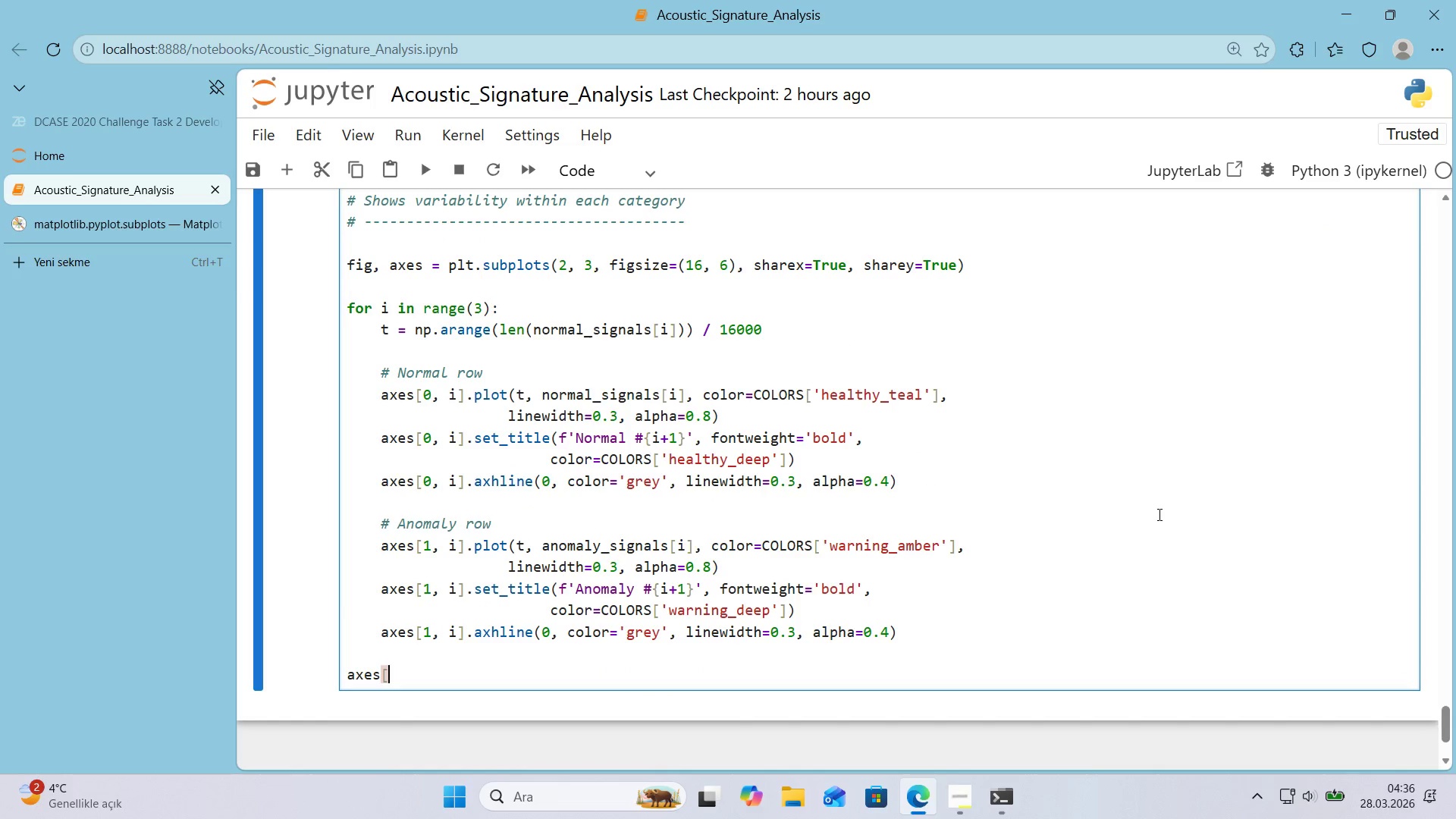 
key(Alt+Control+9)
 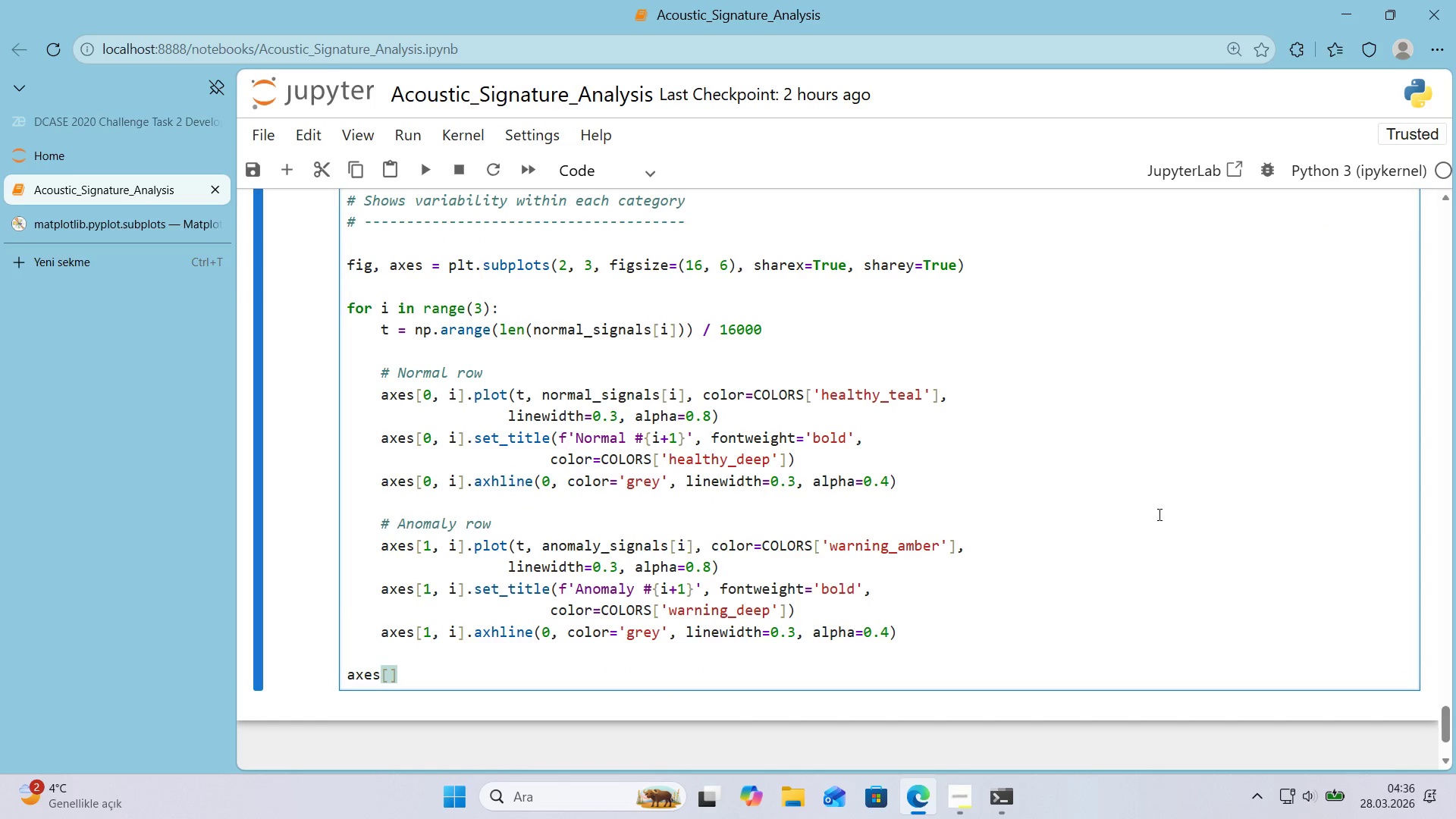 
key(ArrowLeft)
 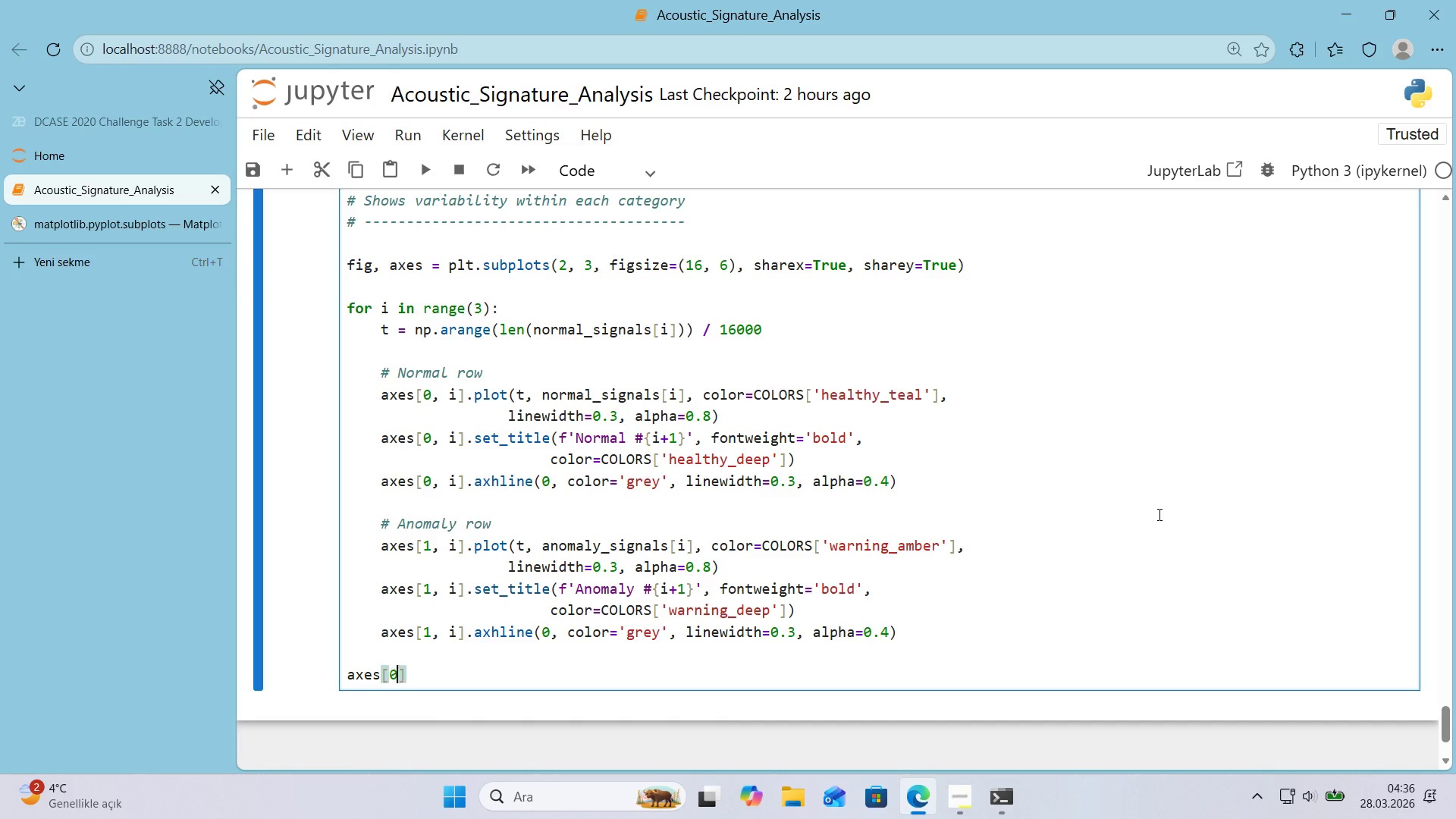 
key(Numpad0)
 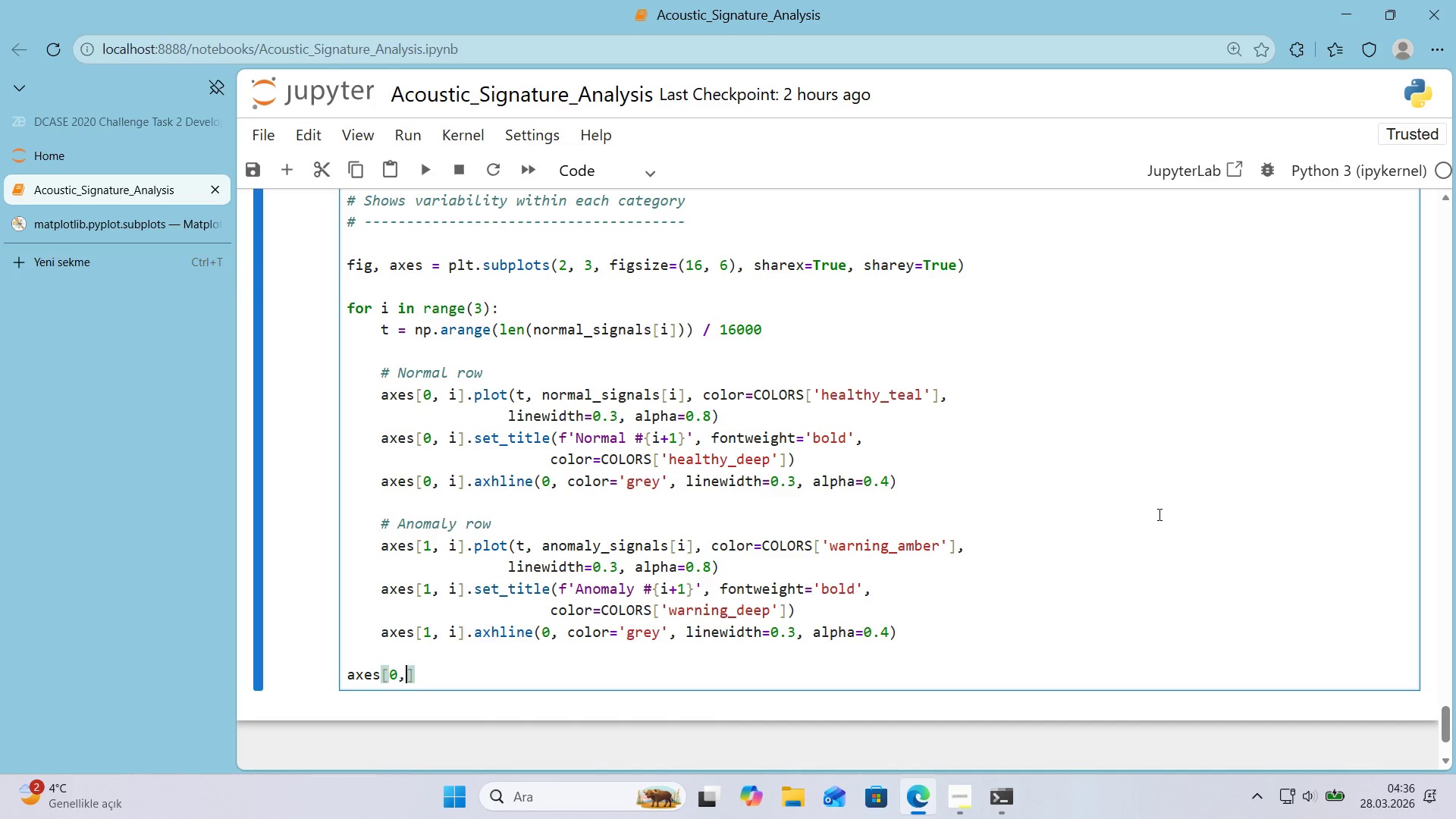 
key(Comma)
 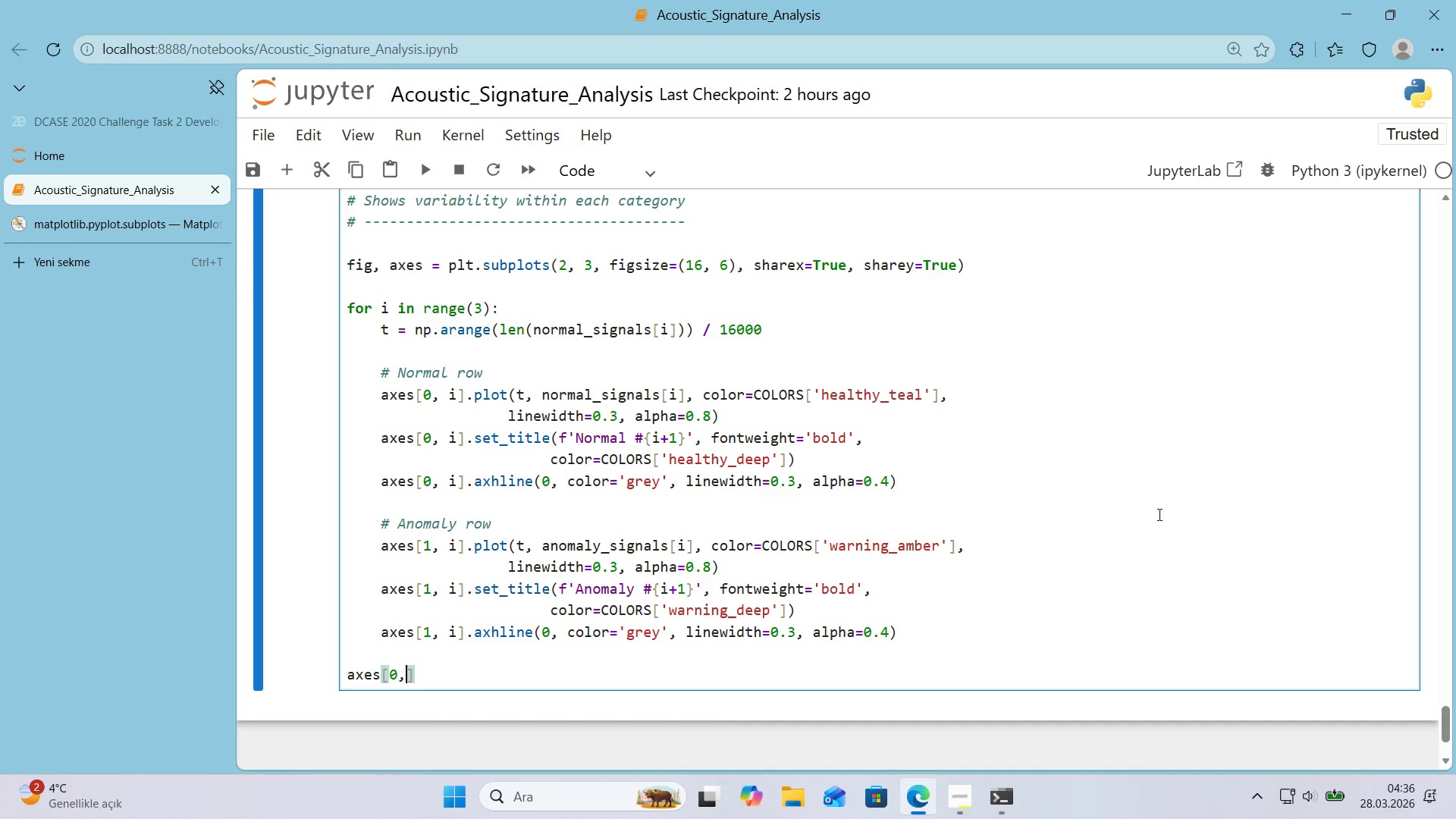 
key(Space)
 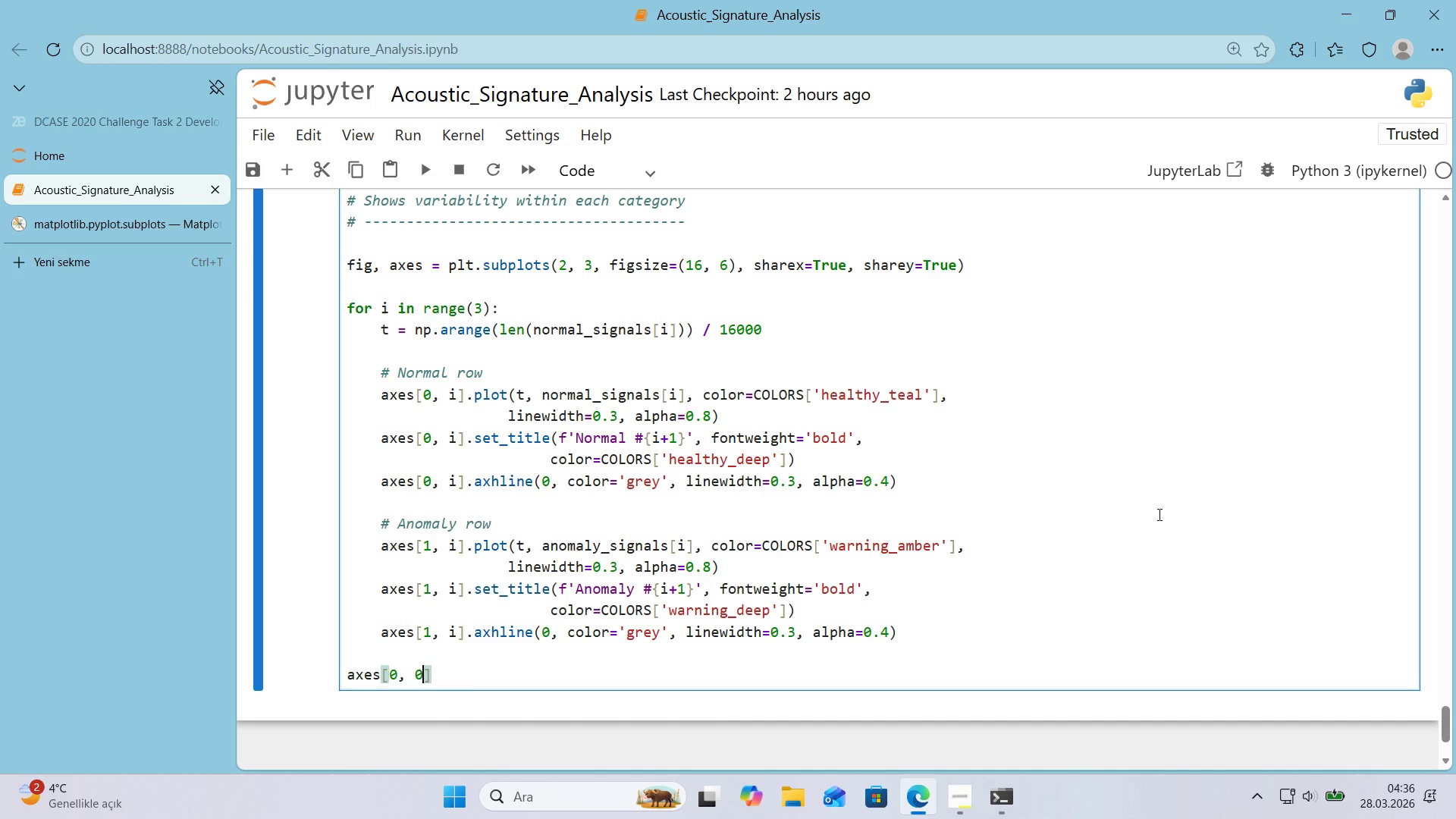 
key(Numpad0)
 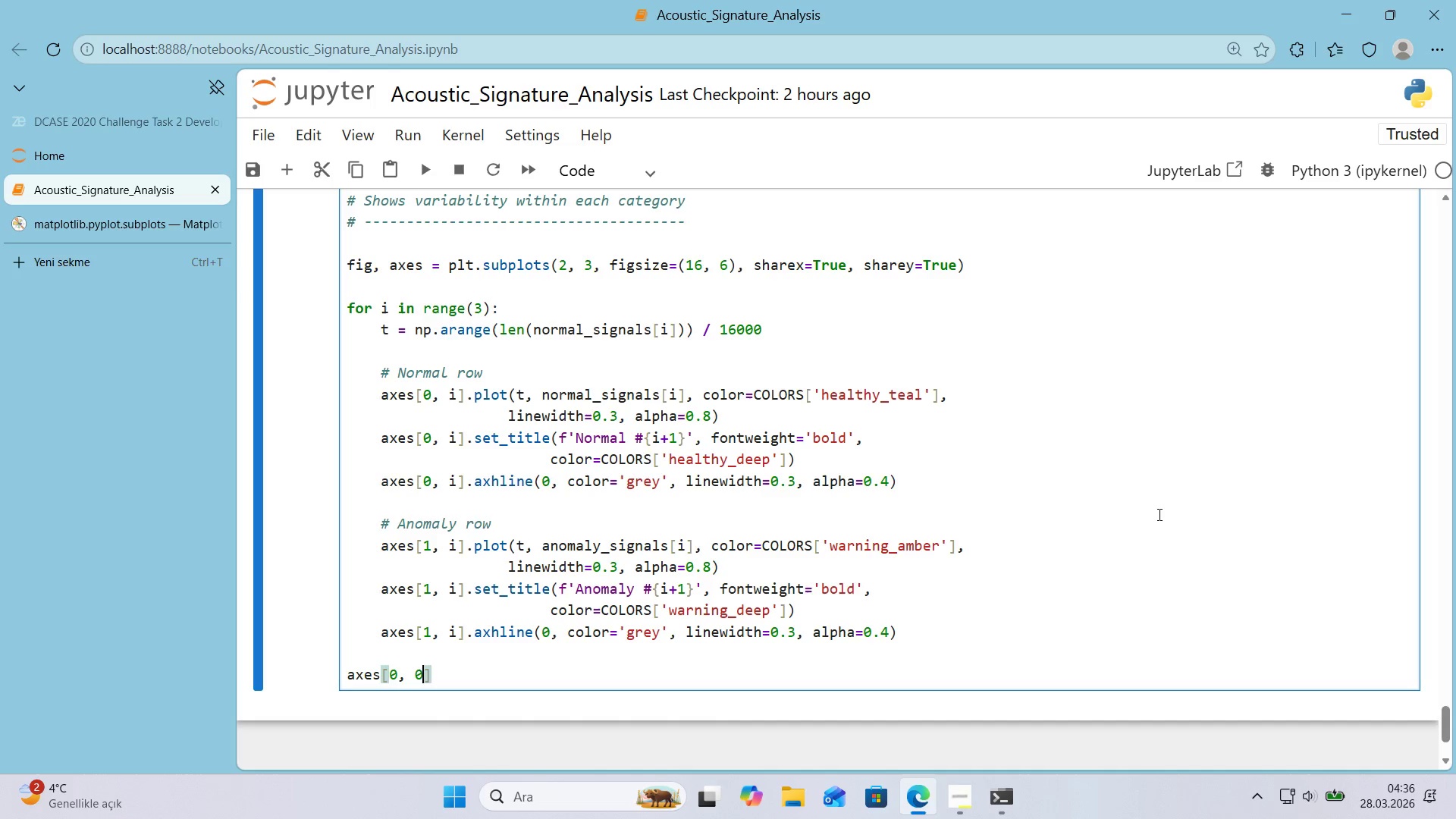 
key(ArrowRight)
 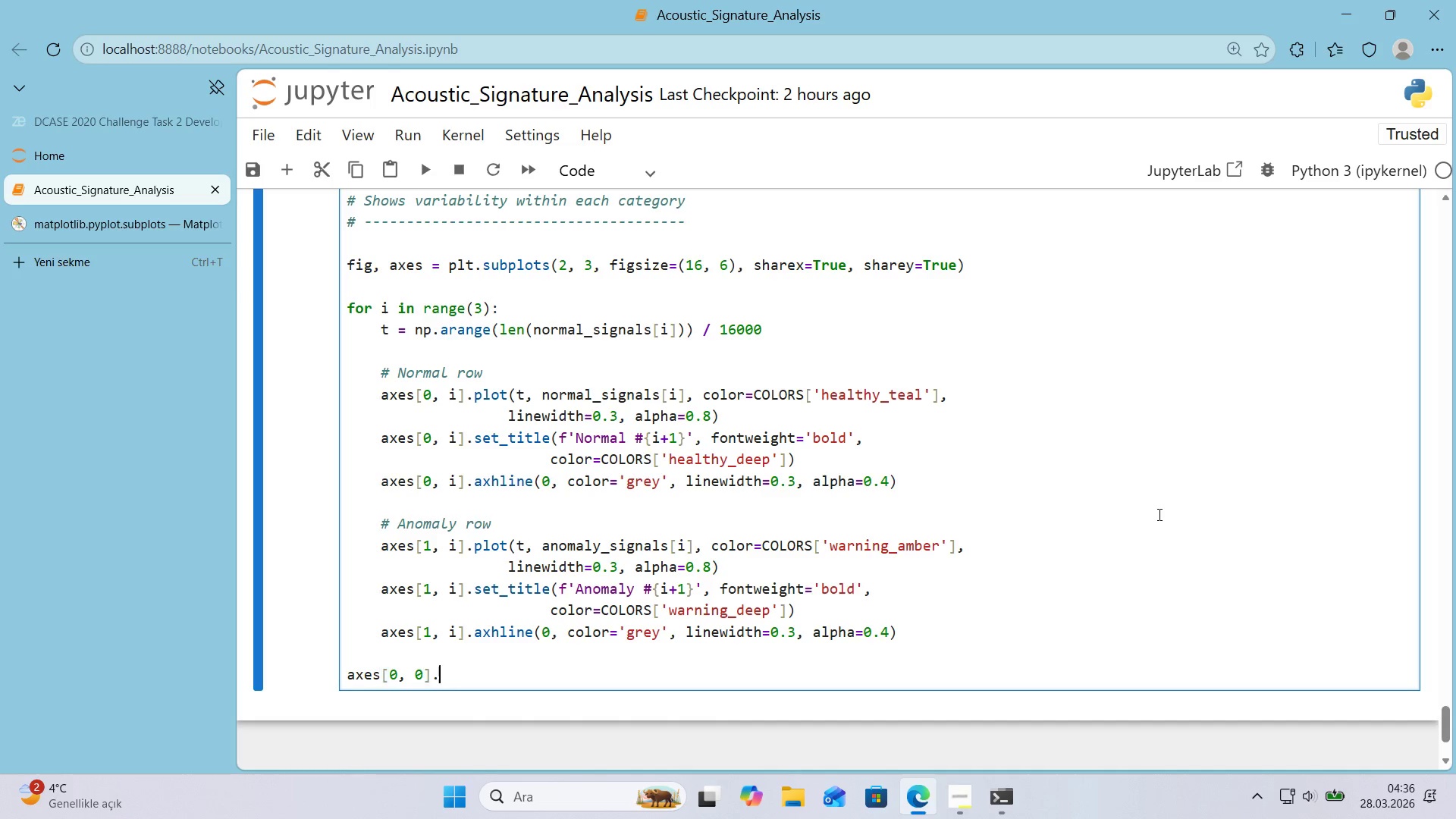 
type(.set_ylabel*()
 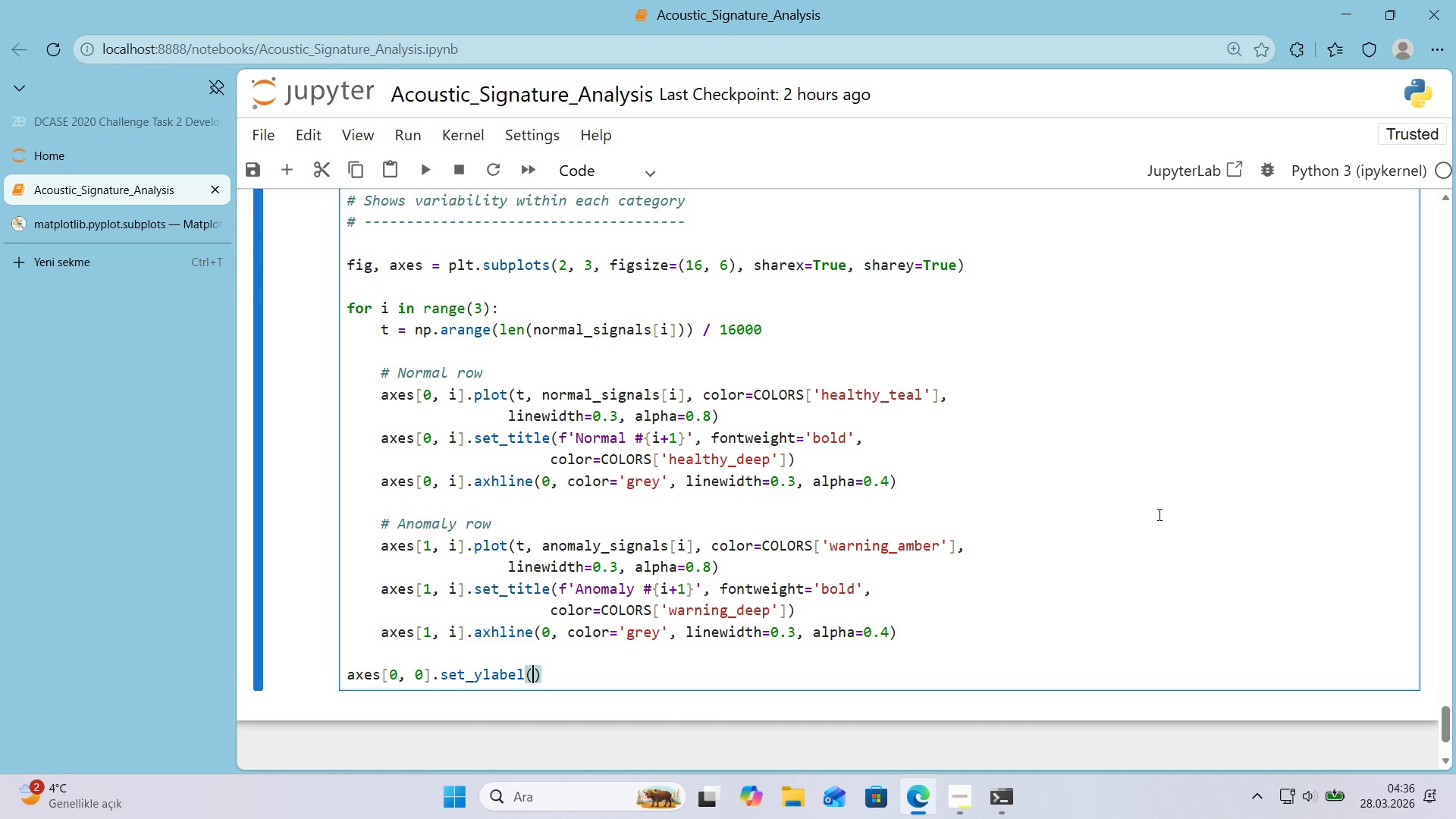 
 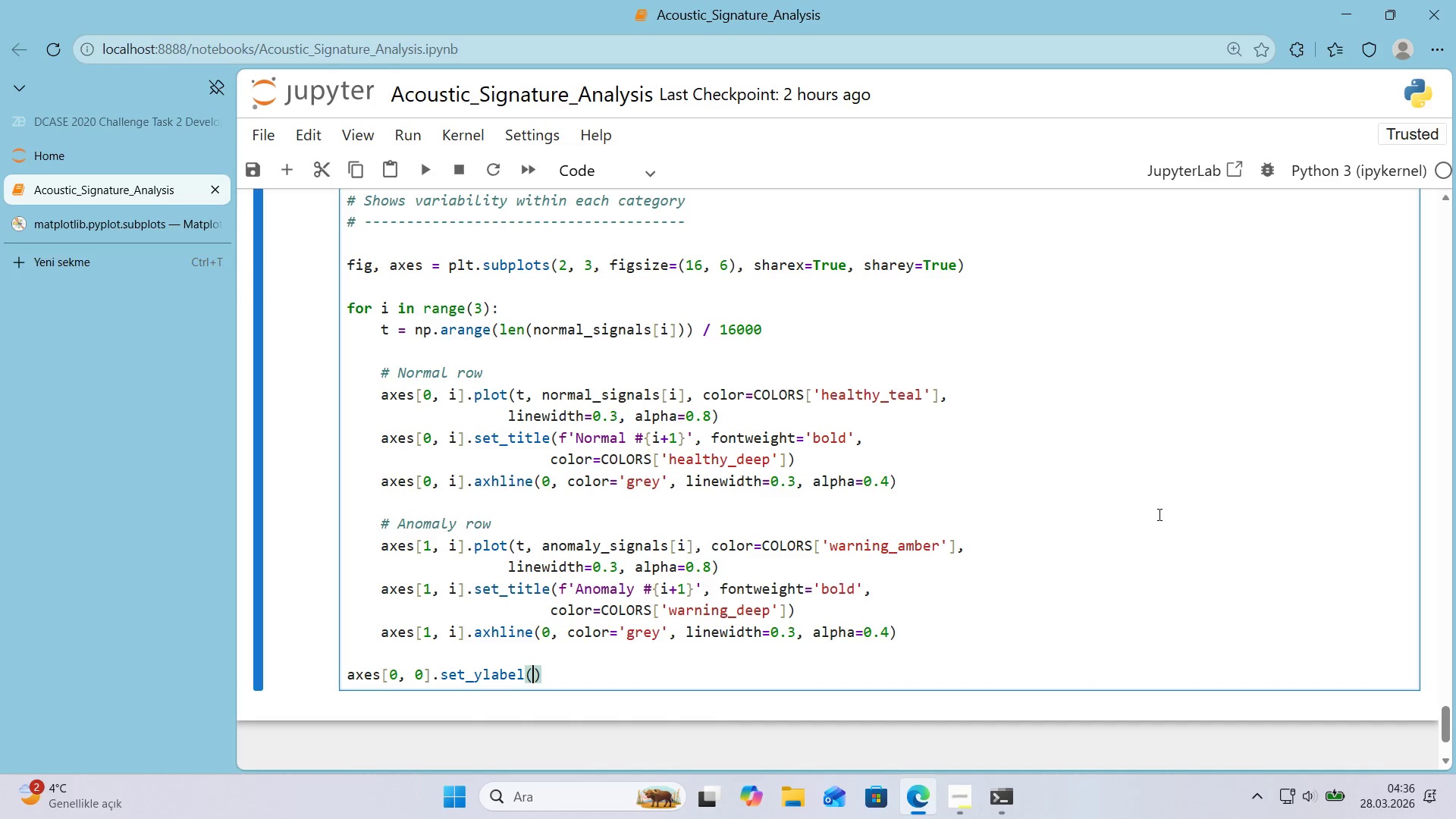 
key(ArrowLeft)
 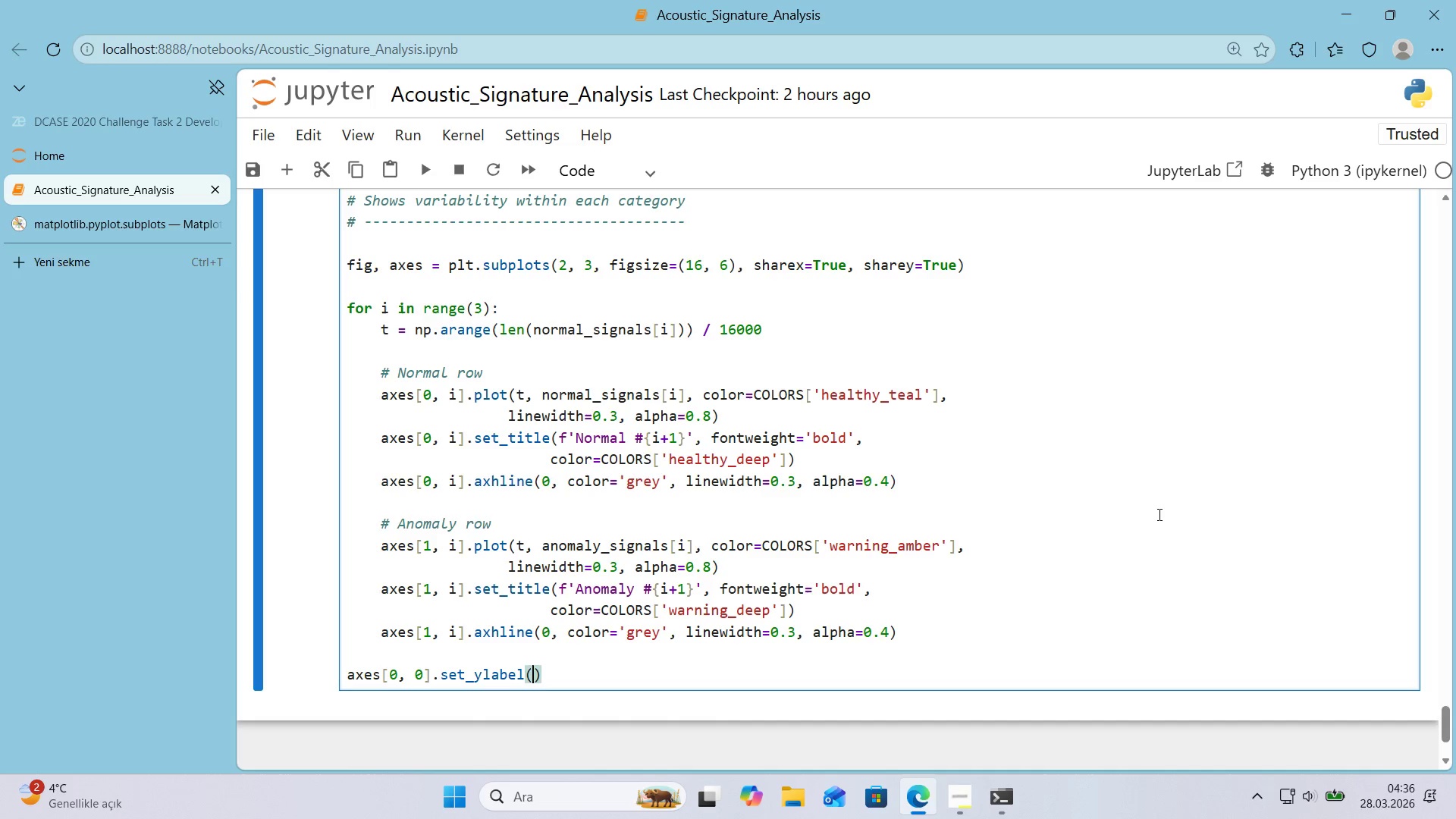 
type(@@)
 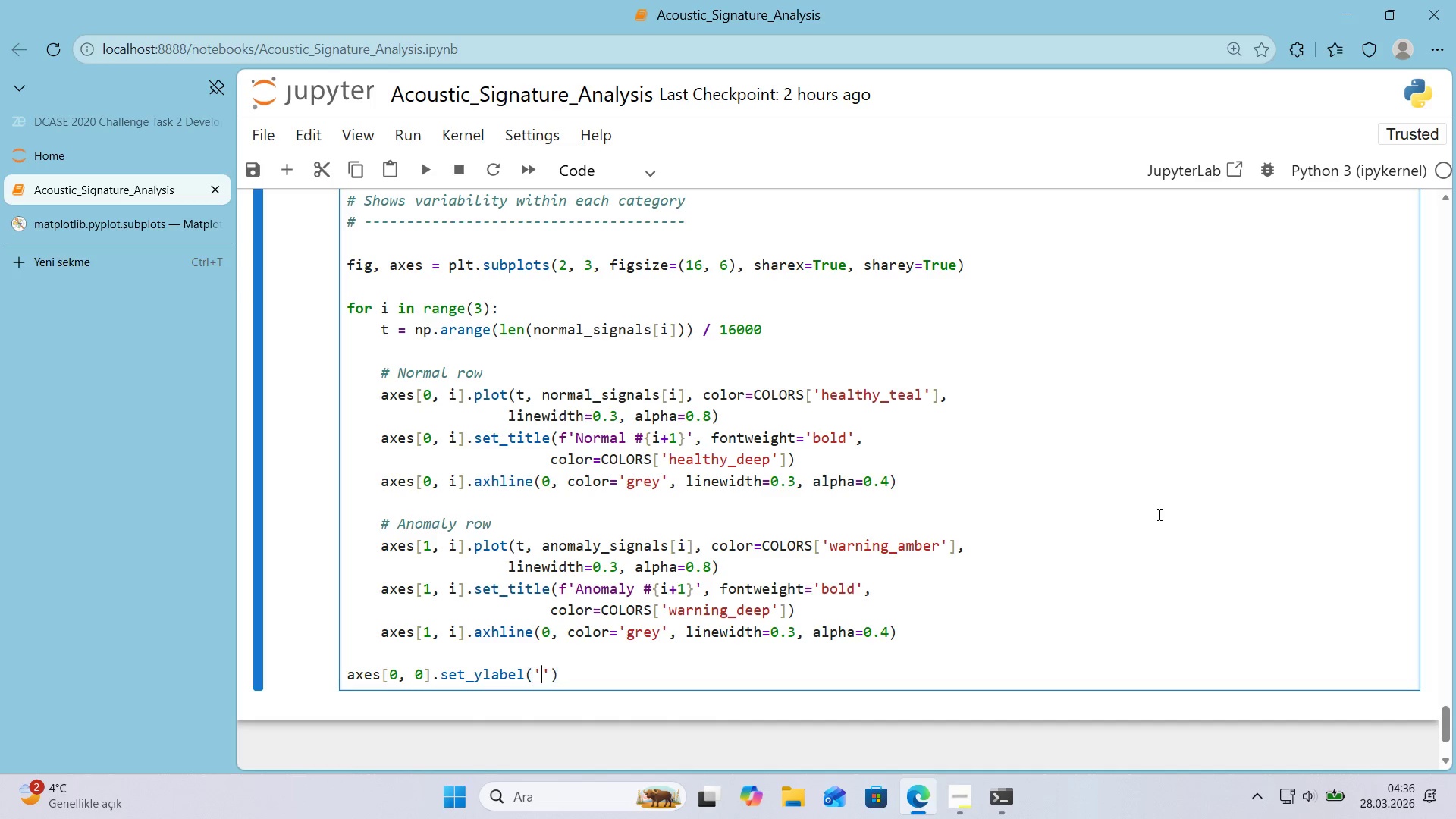 
key(ArrowLeft)
 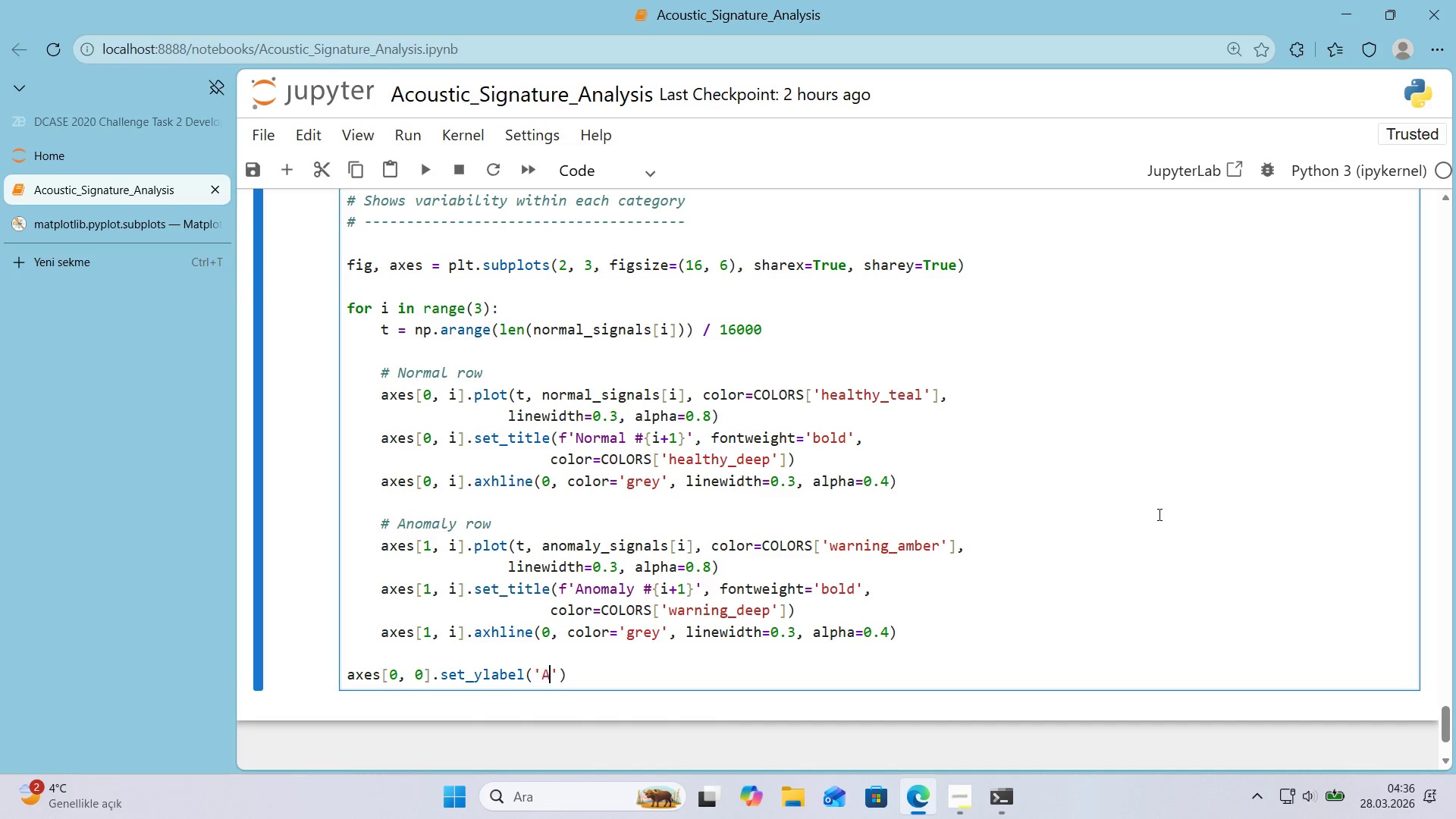 
type(Ampl'tude)
 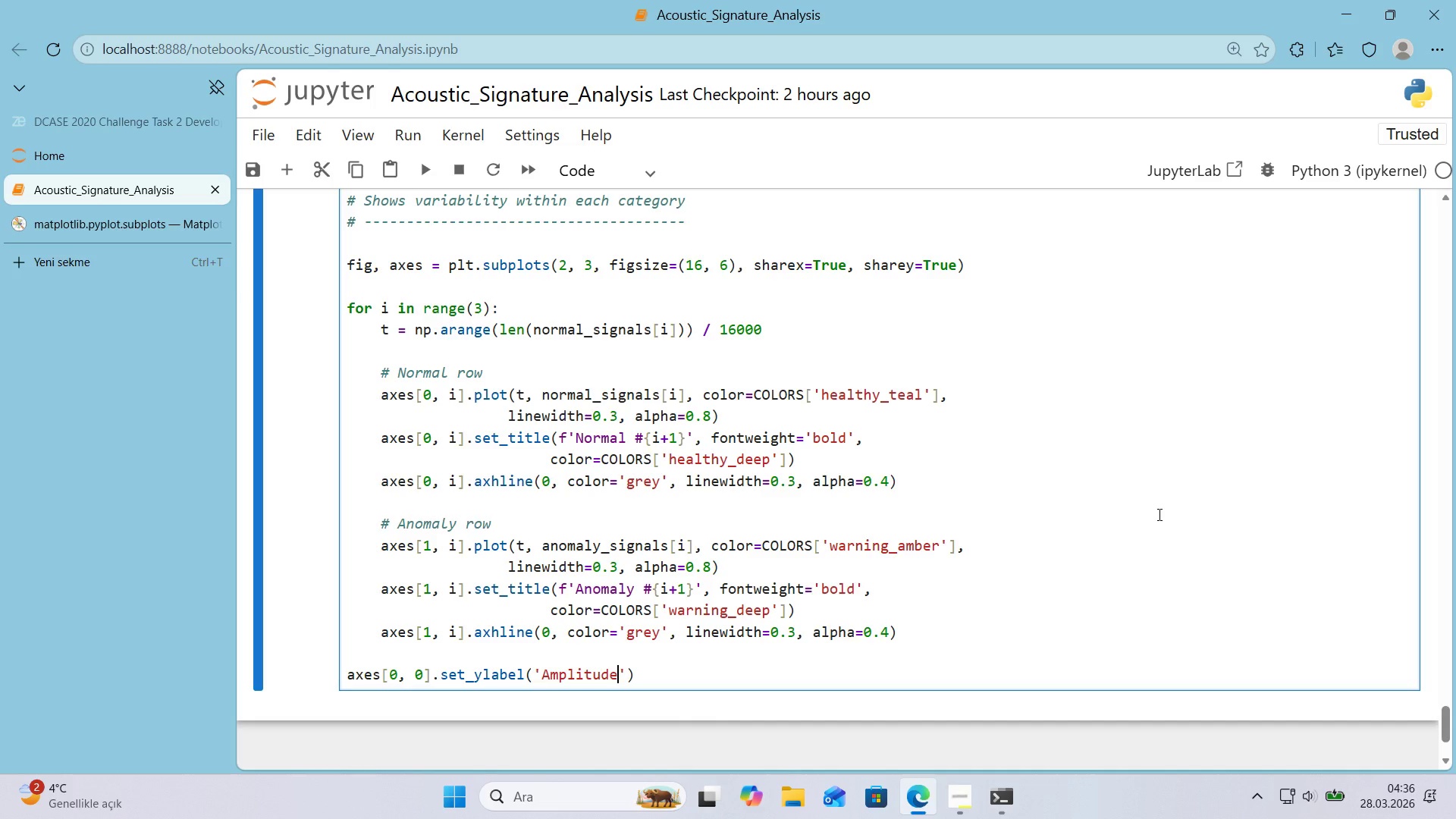 
wait(27.05)
 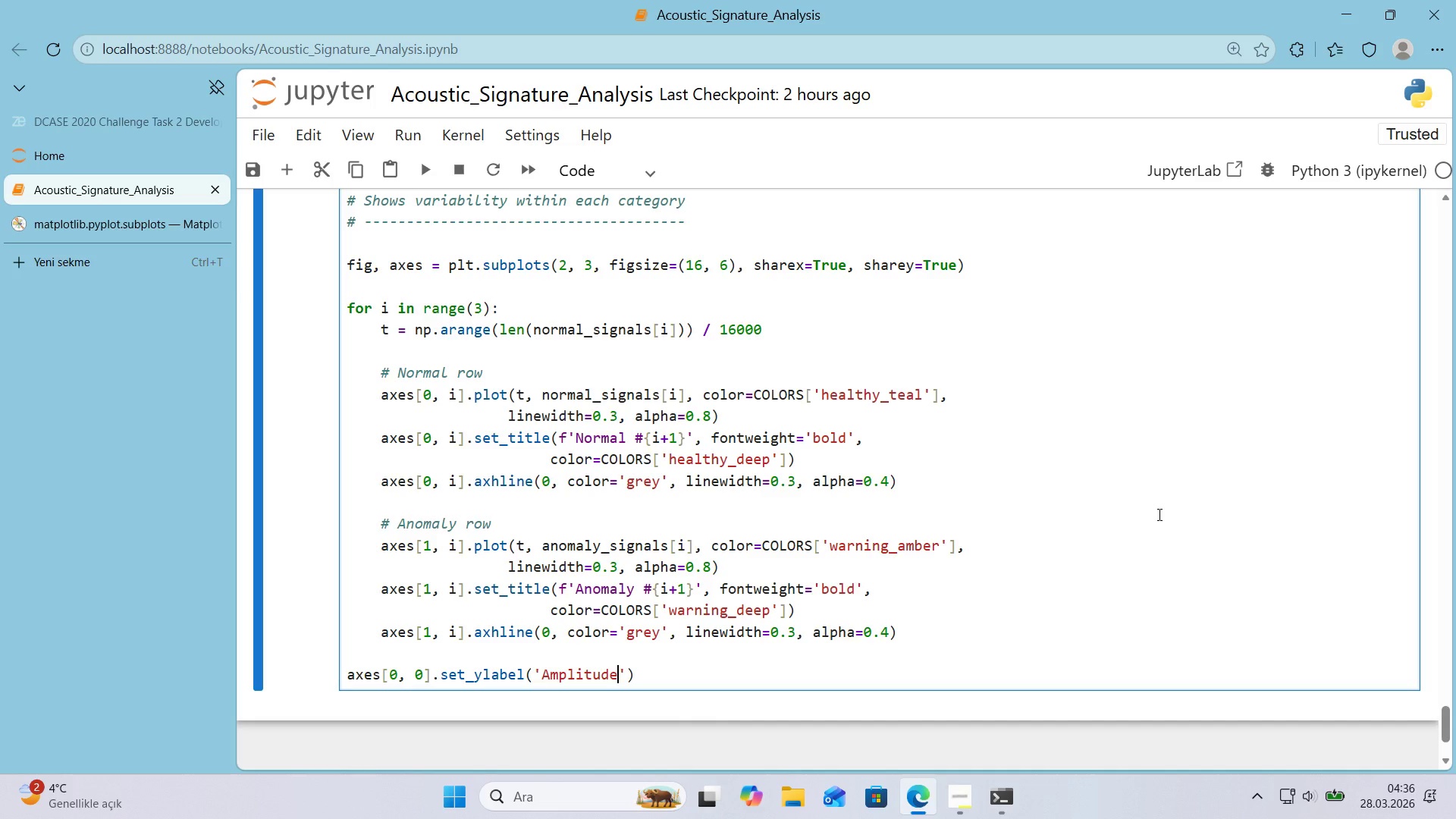 
key(ArrowRight)
 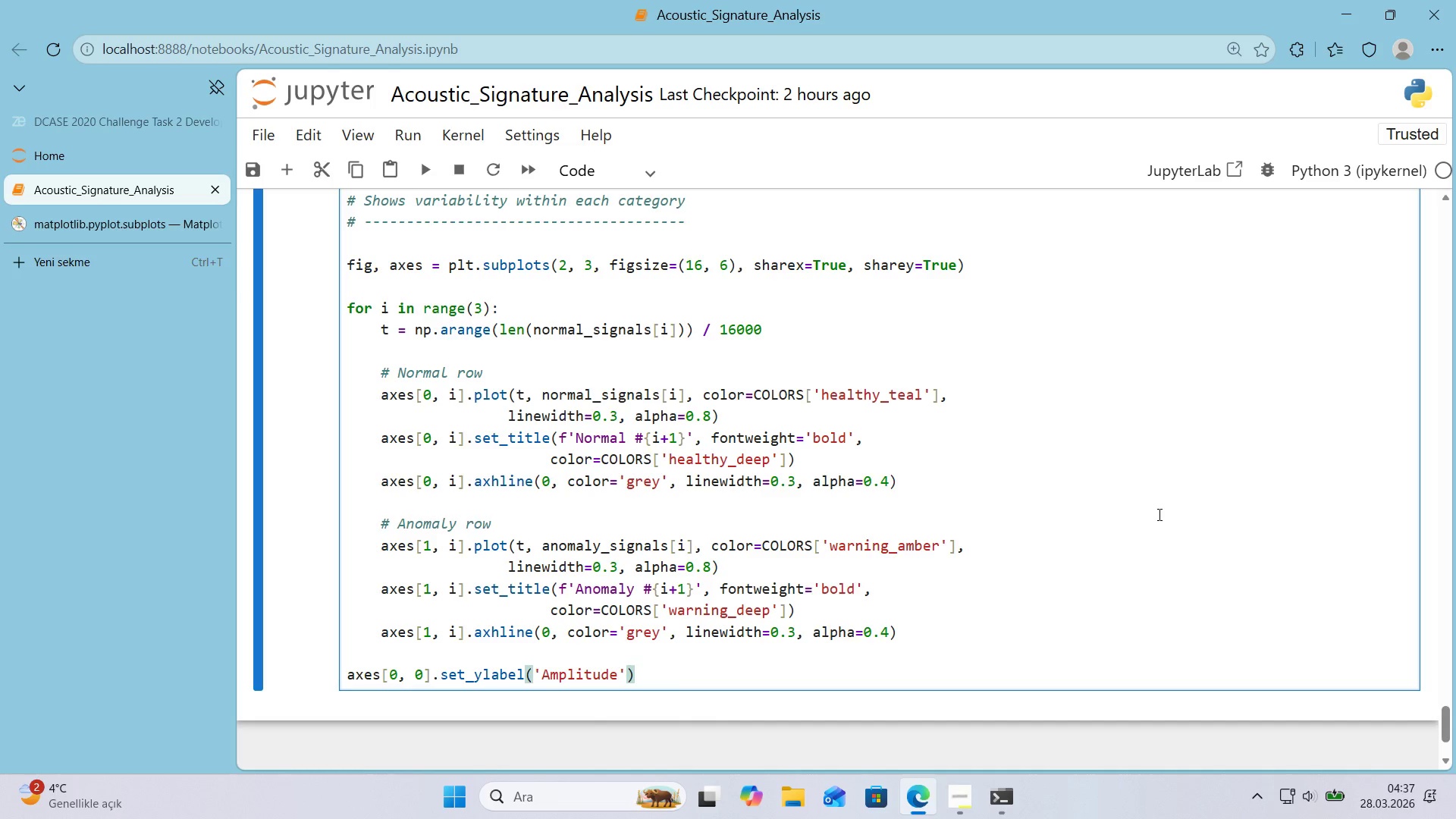 
type(, fontwe'ght)@@)
 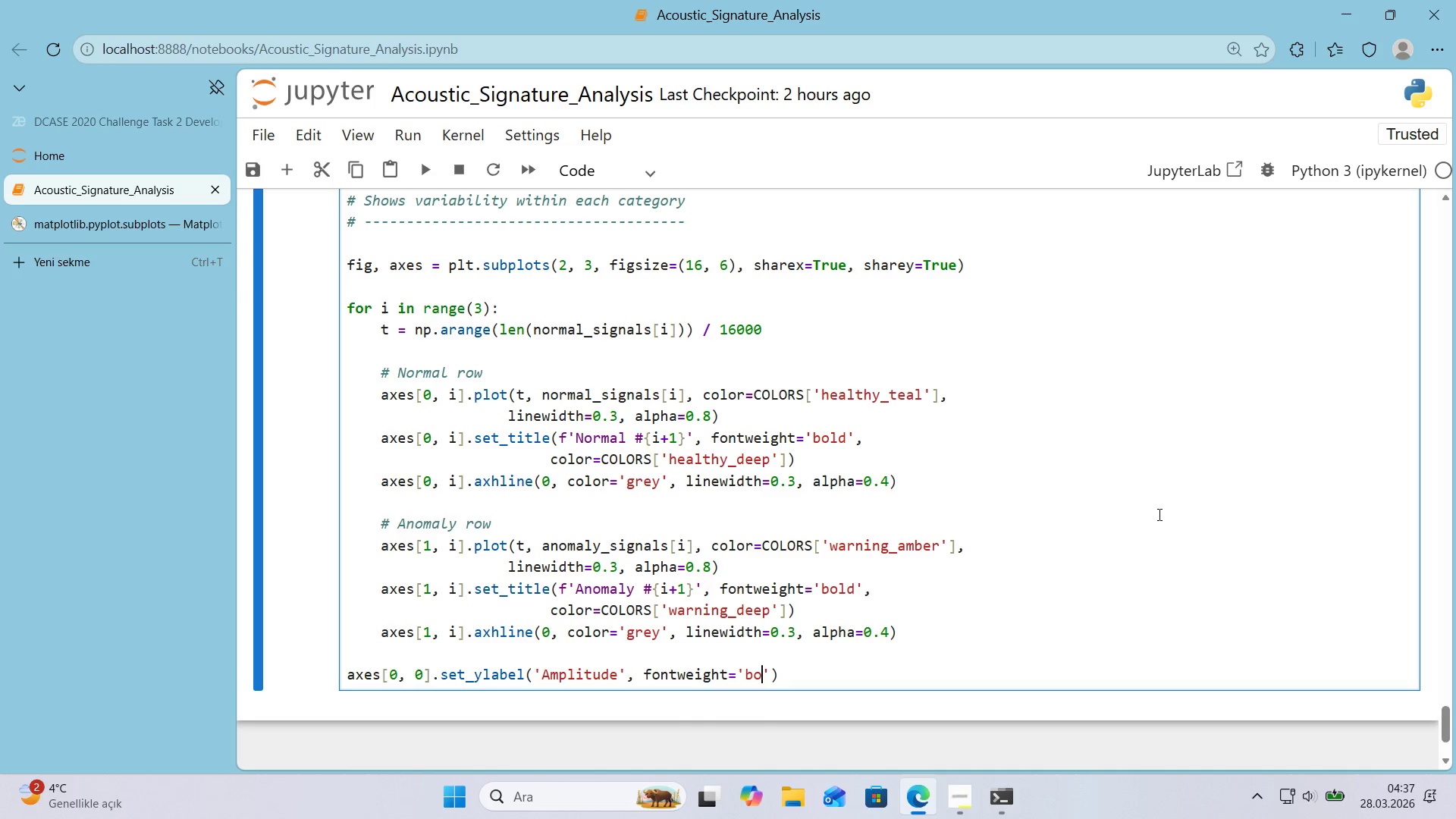 
 